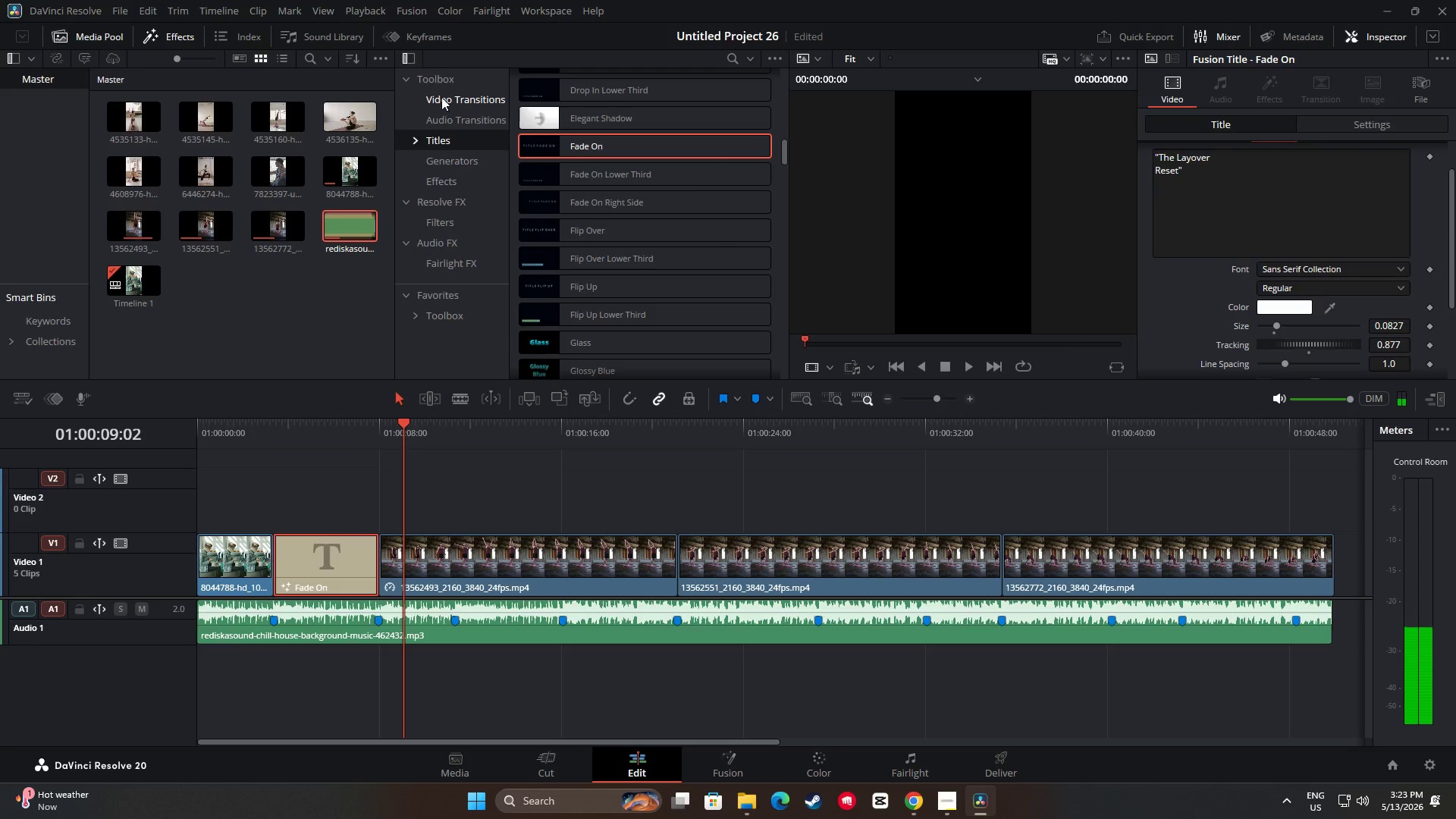 
left_click_drag(start_coordinate=[783, 139], to_coordinate=[789, 61])
 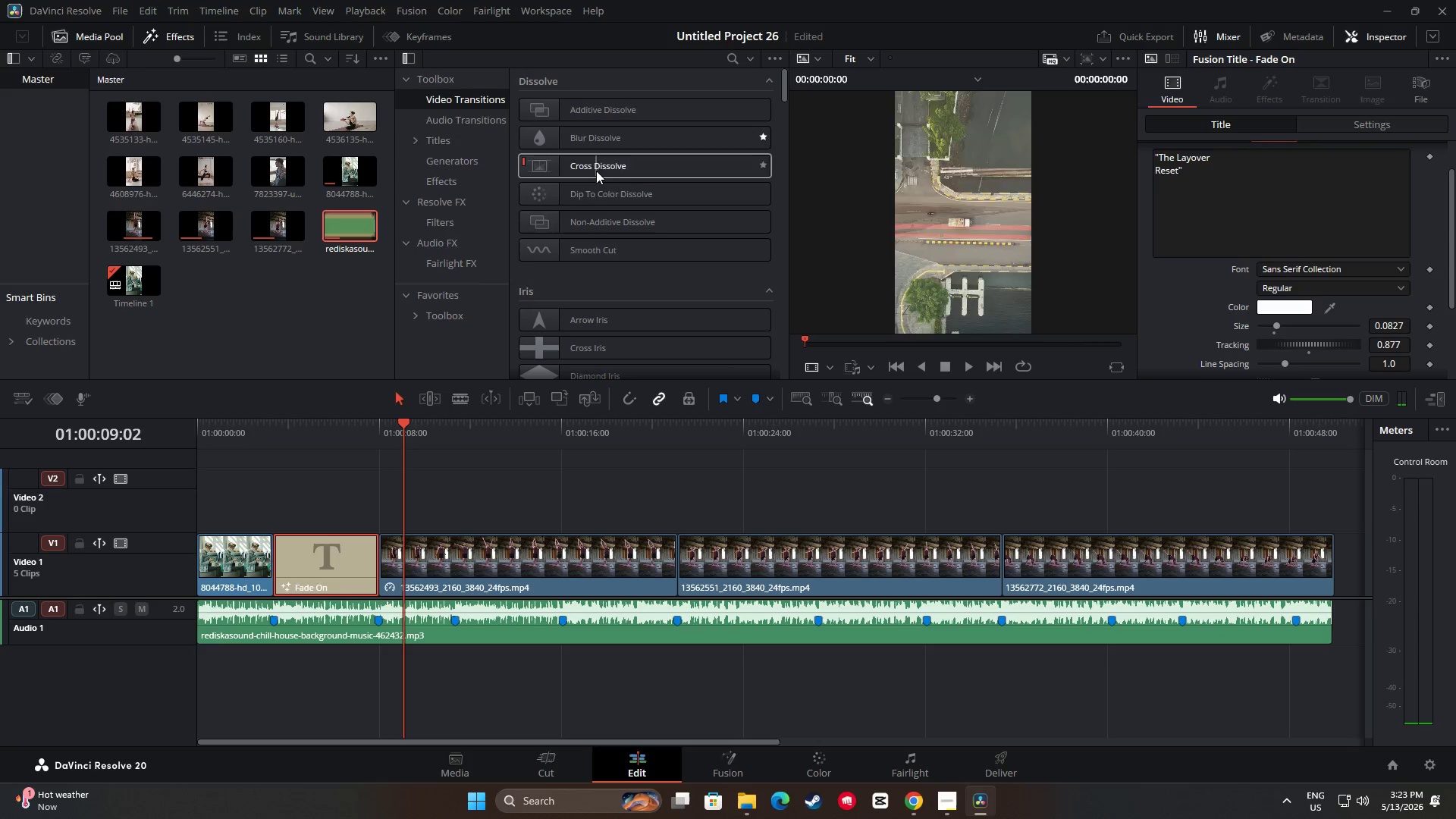 
scroll: coordinate [730, 246], scroll_direction: up, amount: 6.0
 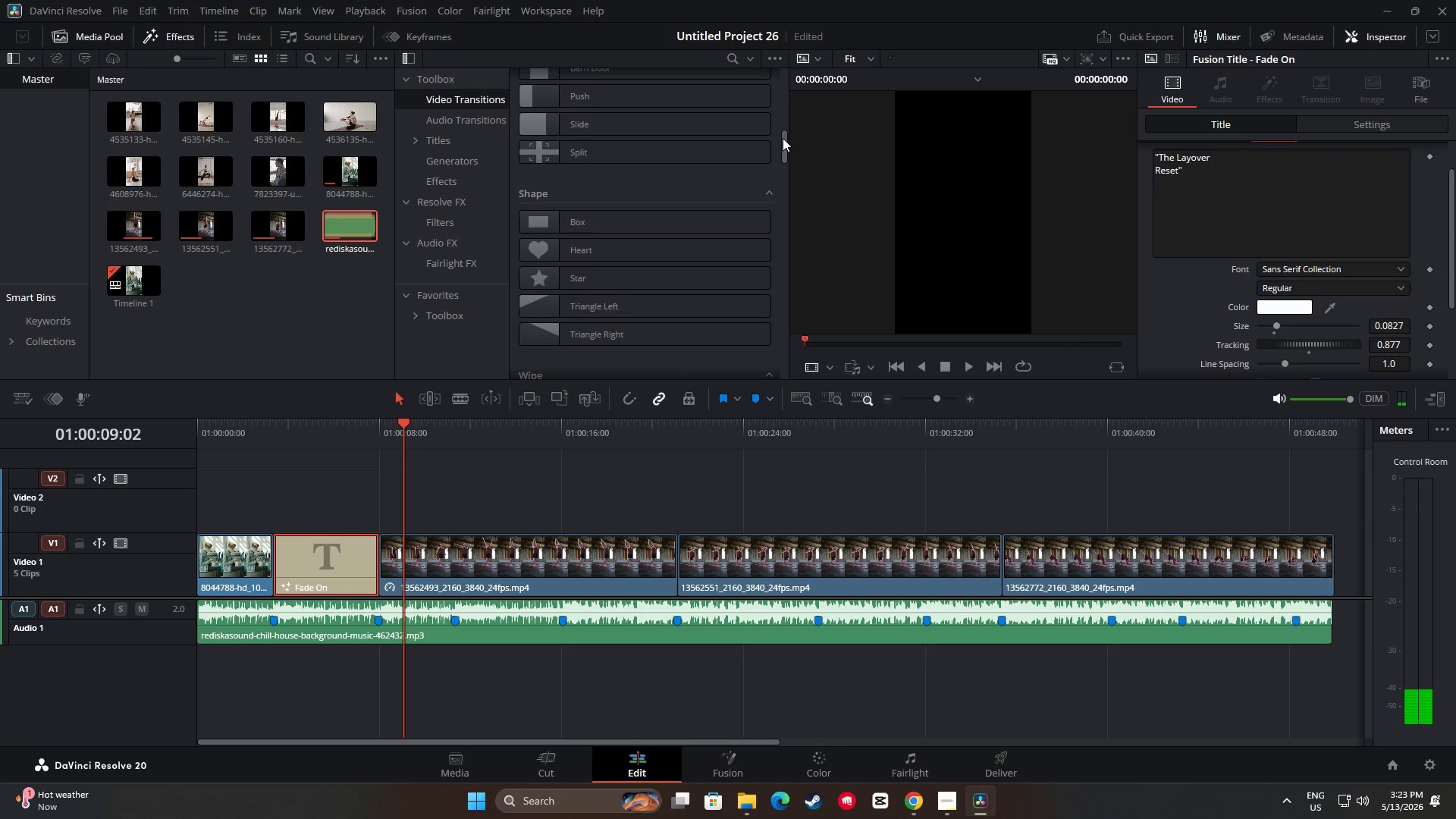 
left_click_drag(start_coordinate=[583, 189], to_coordinate=[215, 558])
 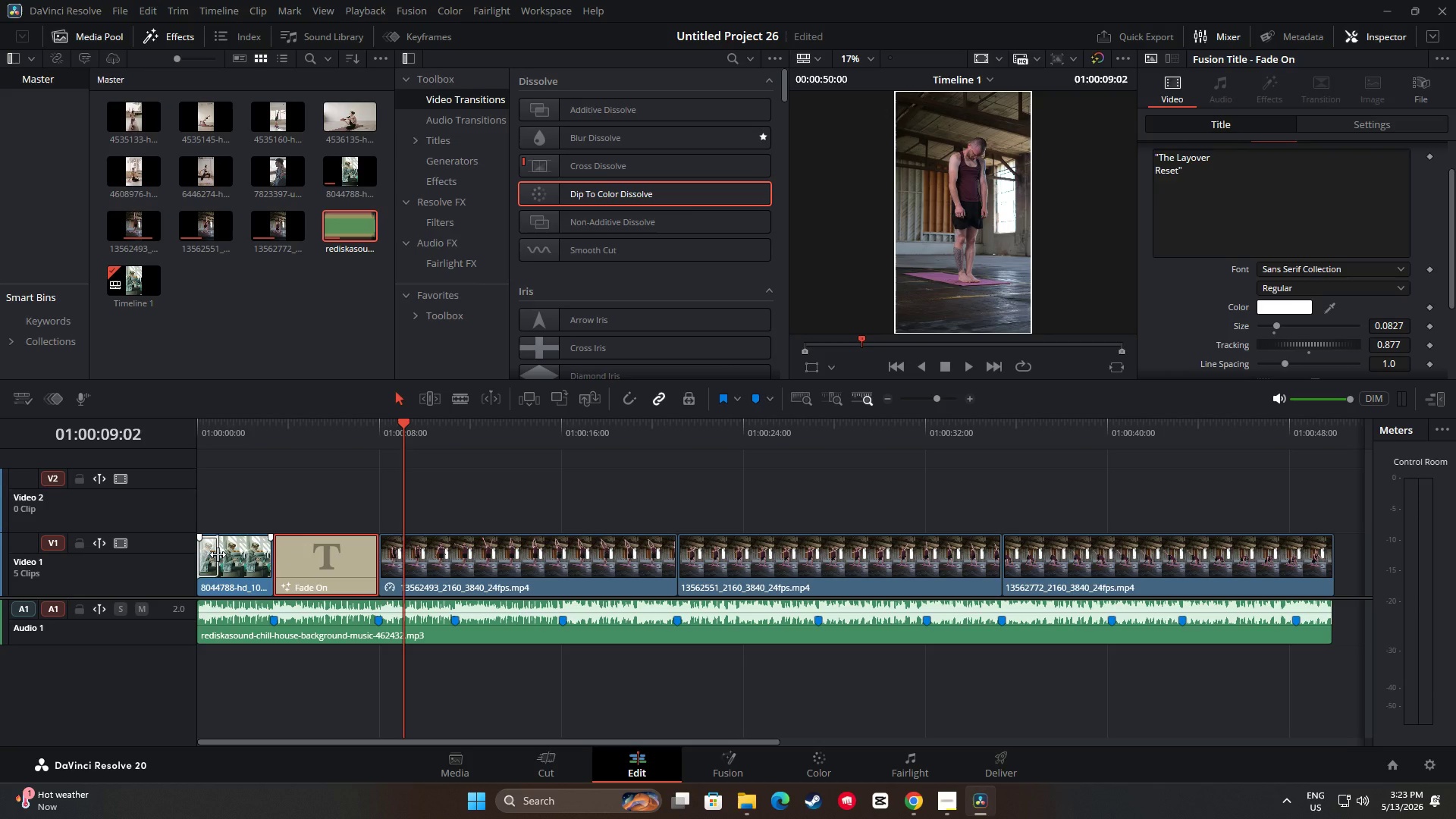 
left_click_drag(start_coordinate=[218, 554], to_coordinate=[209, 554])
 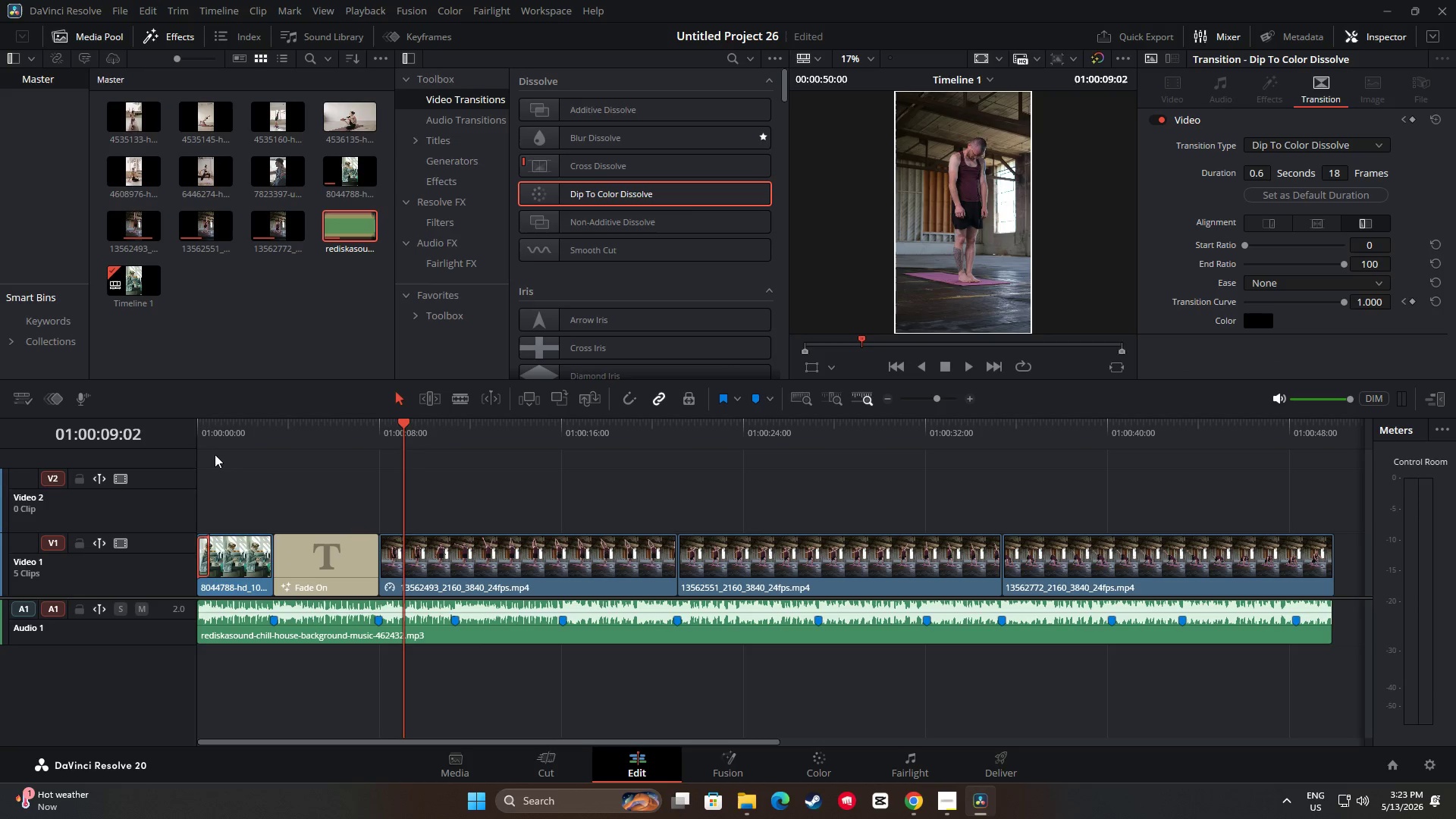 
left_click_drag(start_coordinate=[212, 443], to_coordinate=[177, 439])
 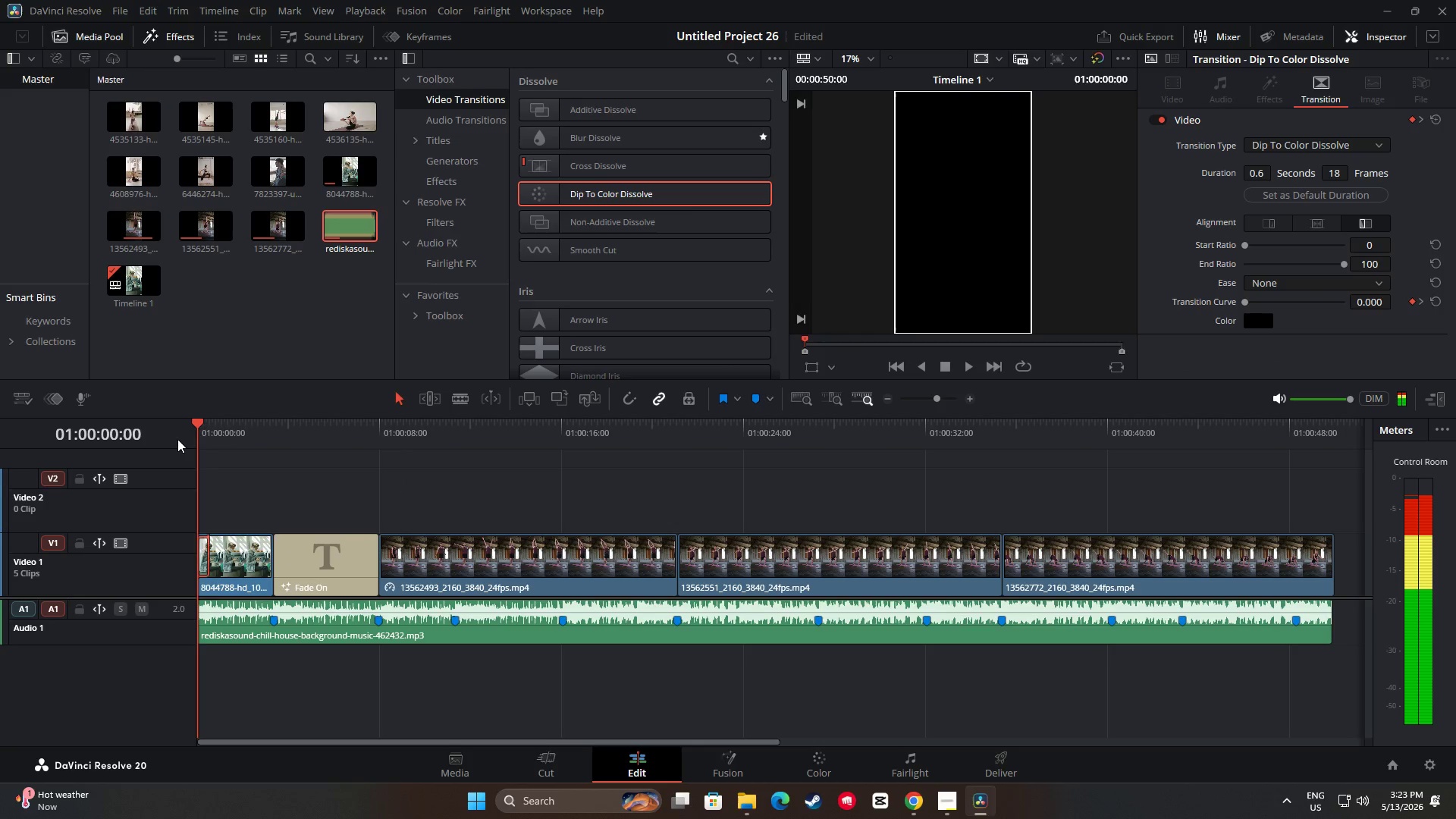 
key(Space)
 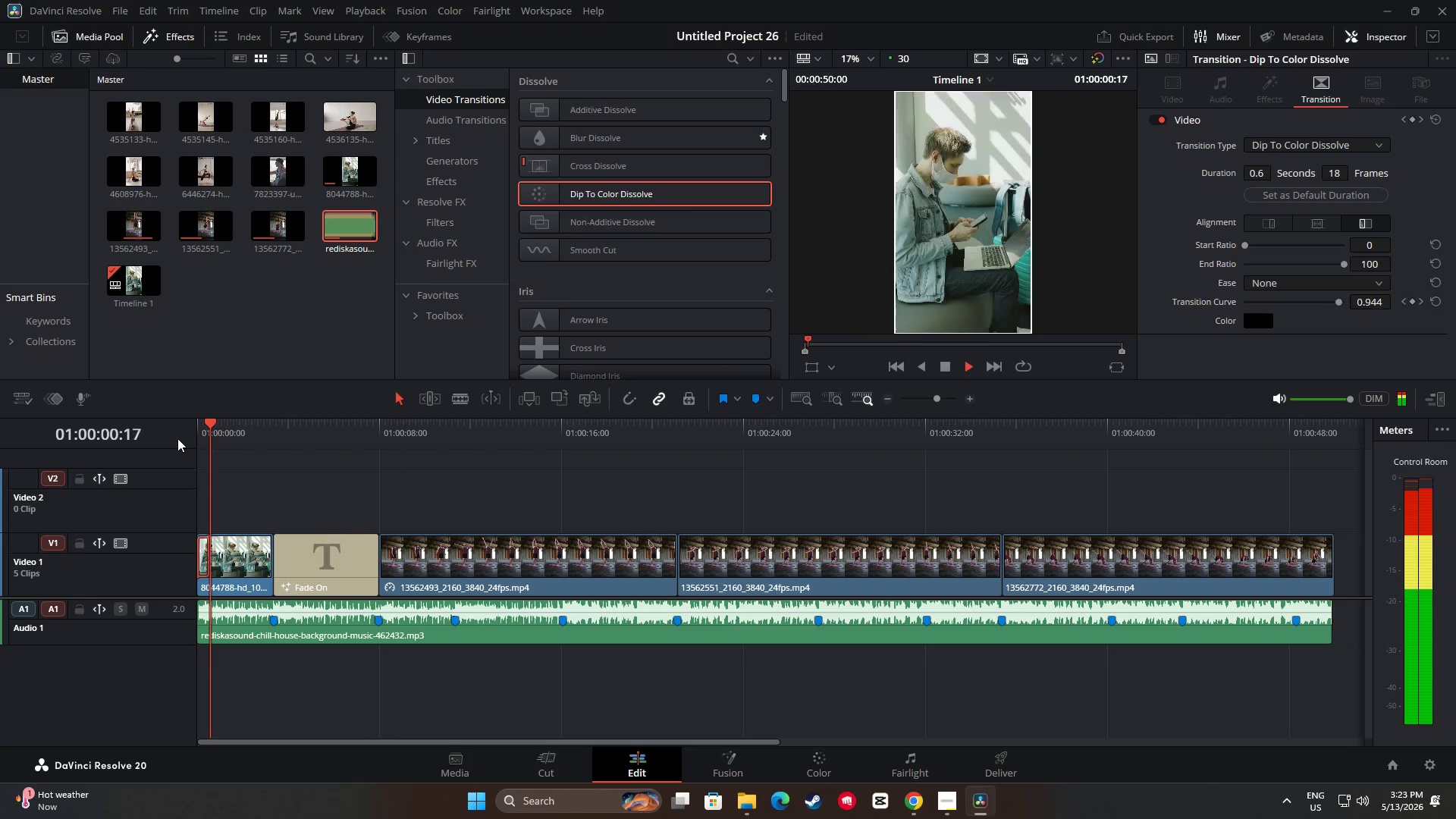 
key(Space)
 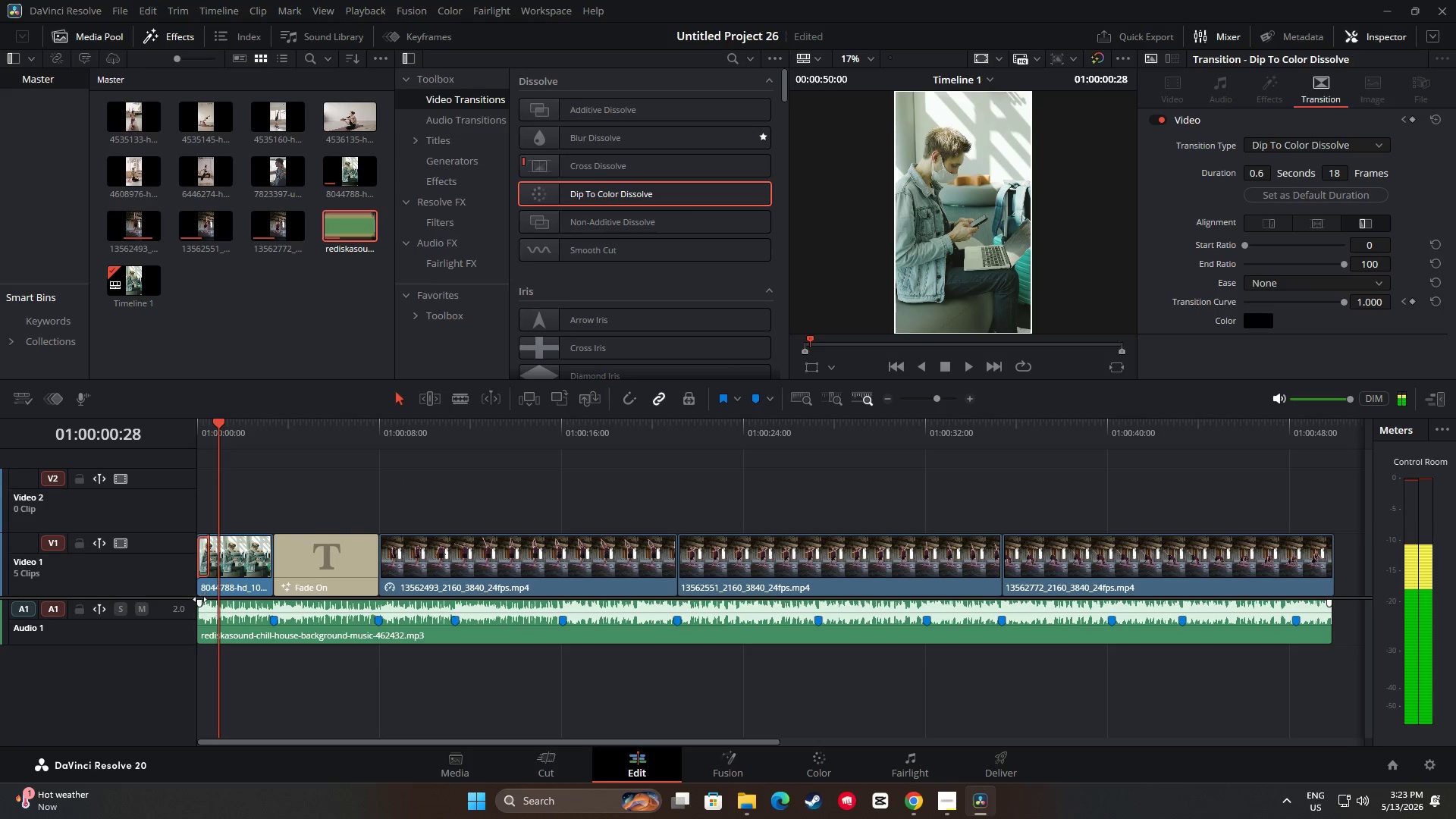 
left_click_drag(start_coordinate=[202, 603], to_coordinate=[209, 604])
 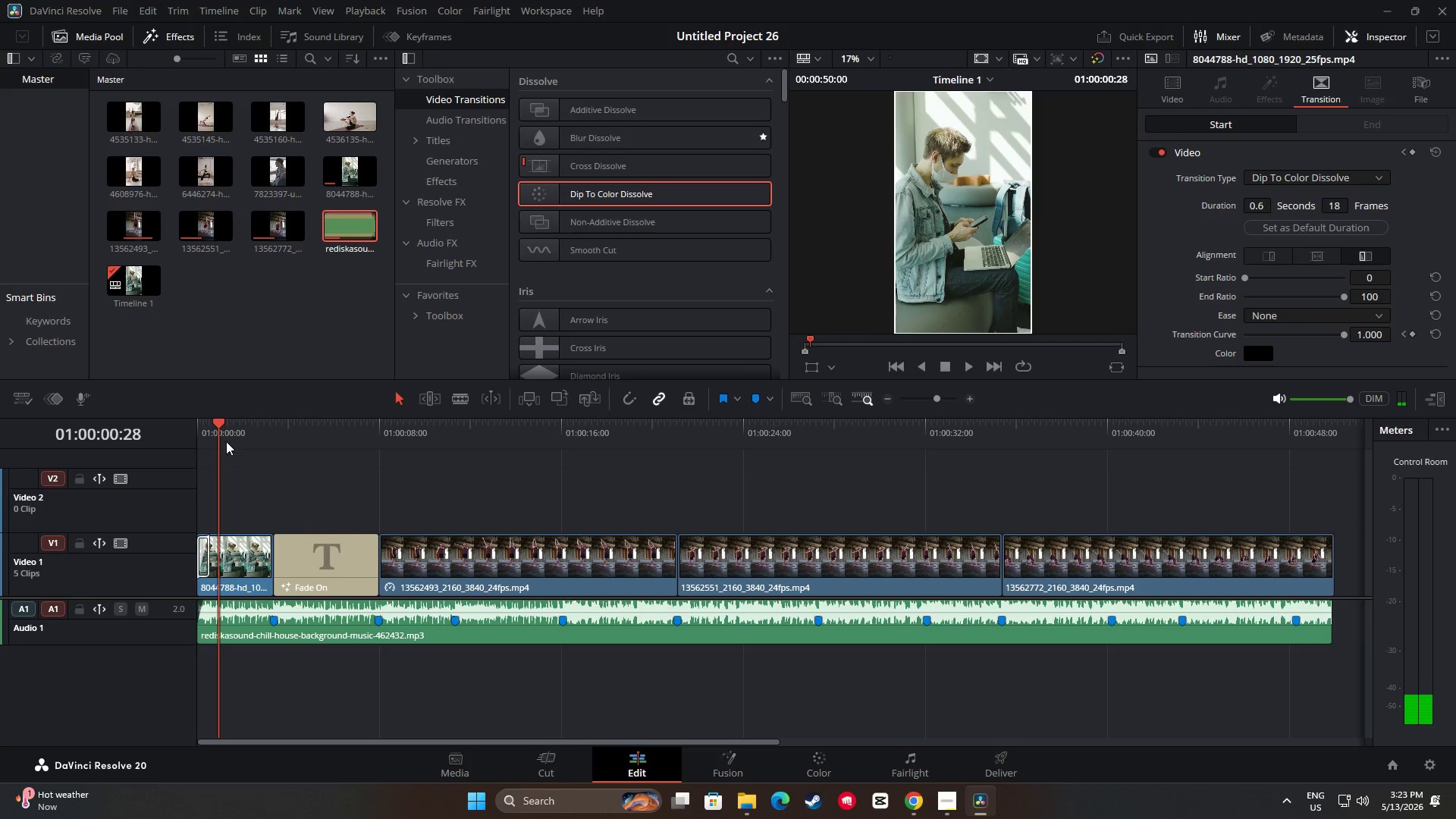 
left_click_drag(start_coordinate=[222, 428], to_coordinate=[174, 430])
 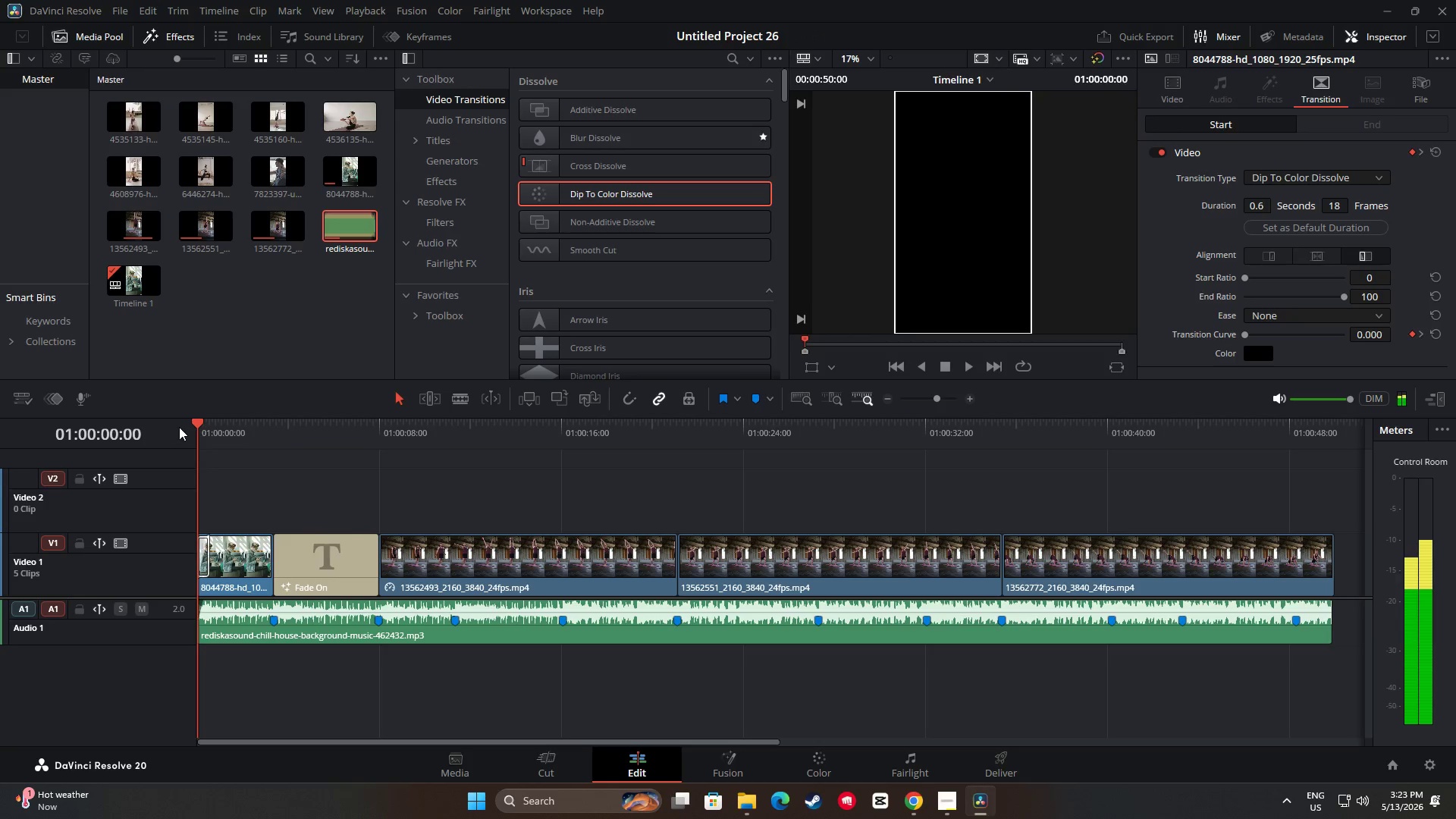 
key(Space)
 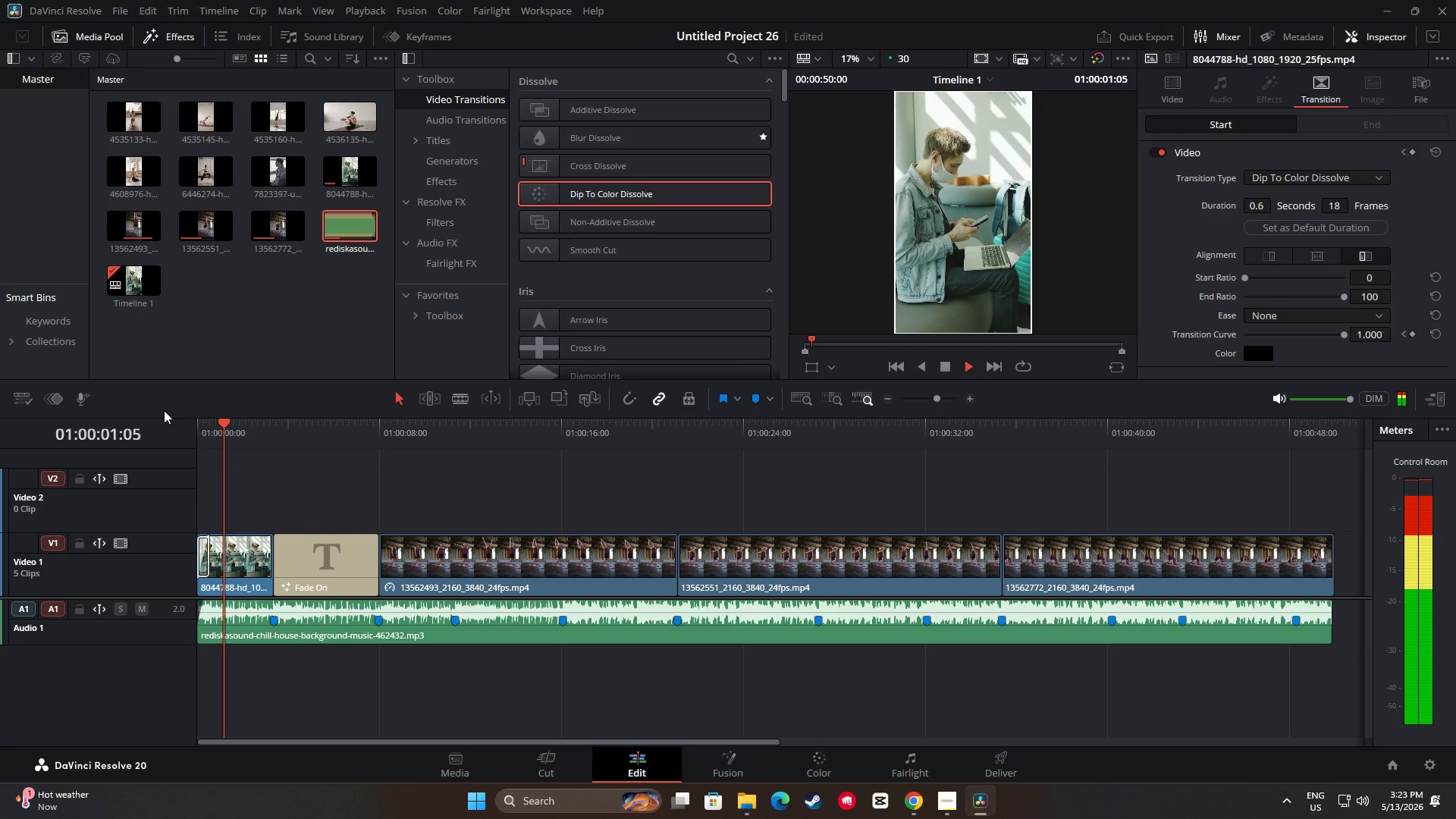 
key(Space)
 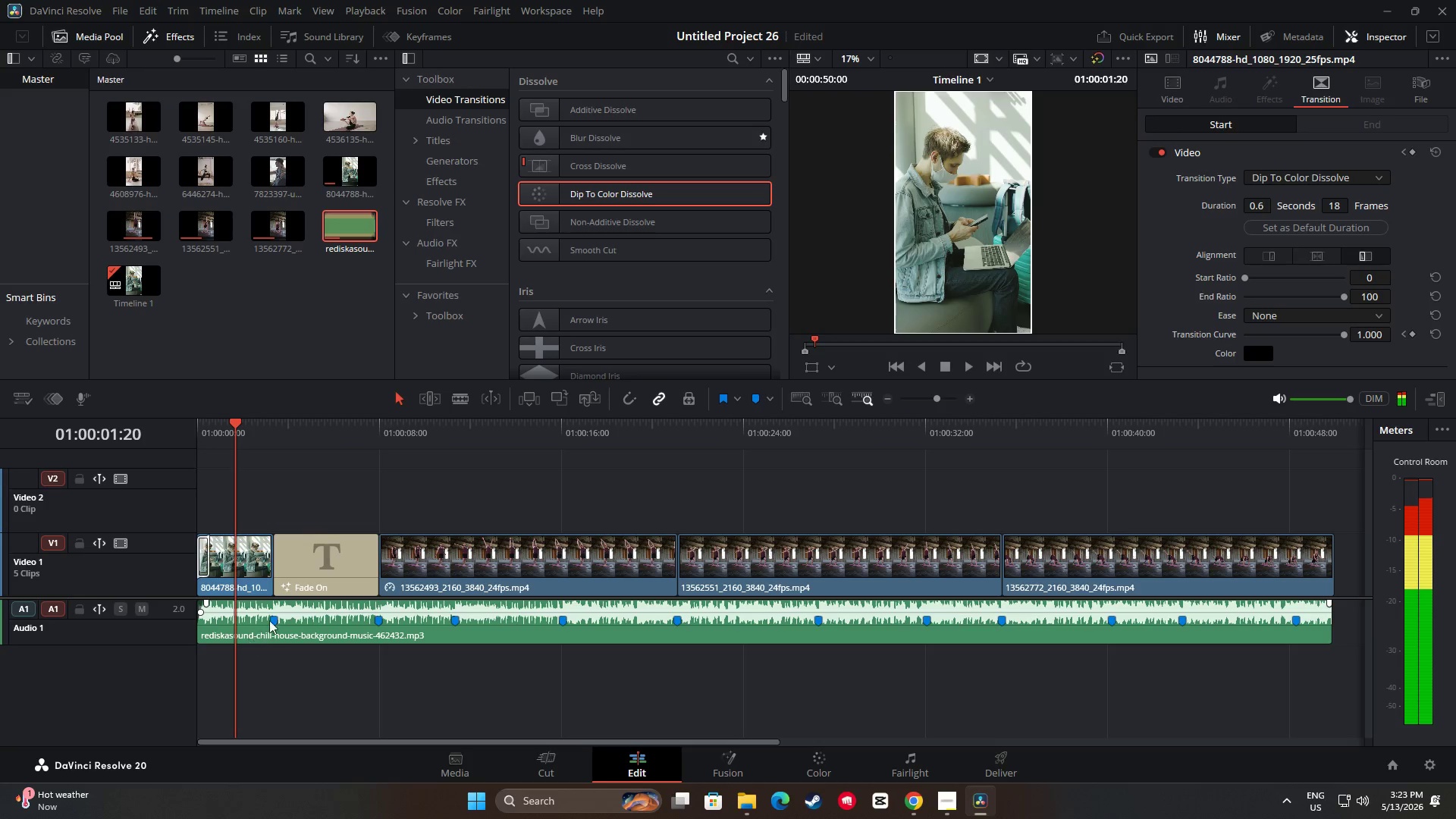 
left_click([343, 614])
 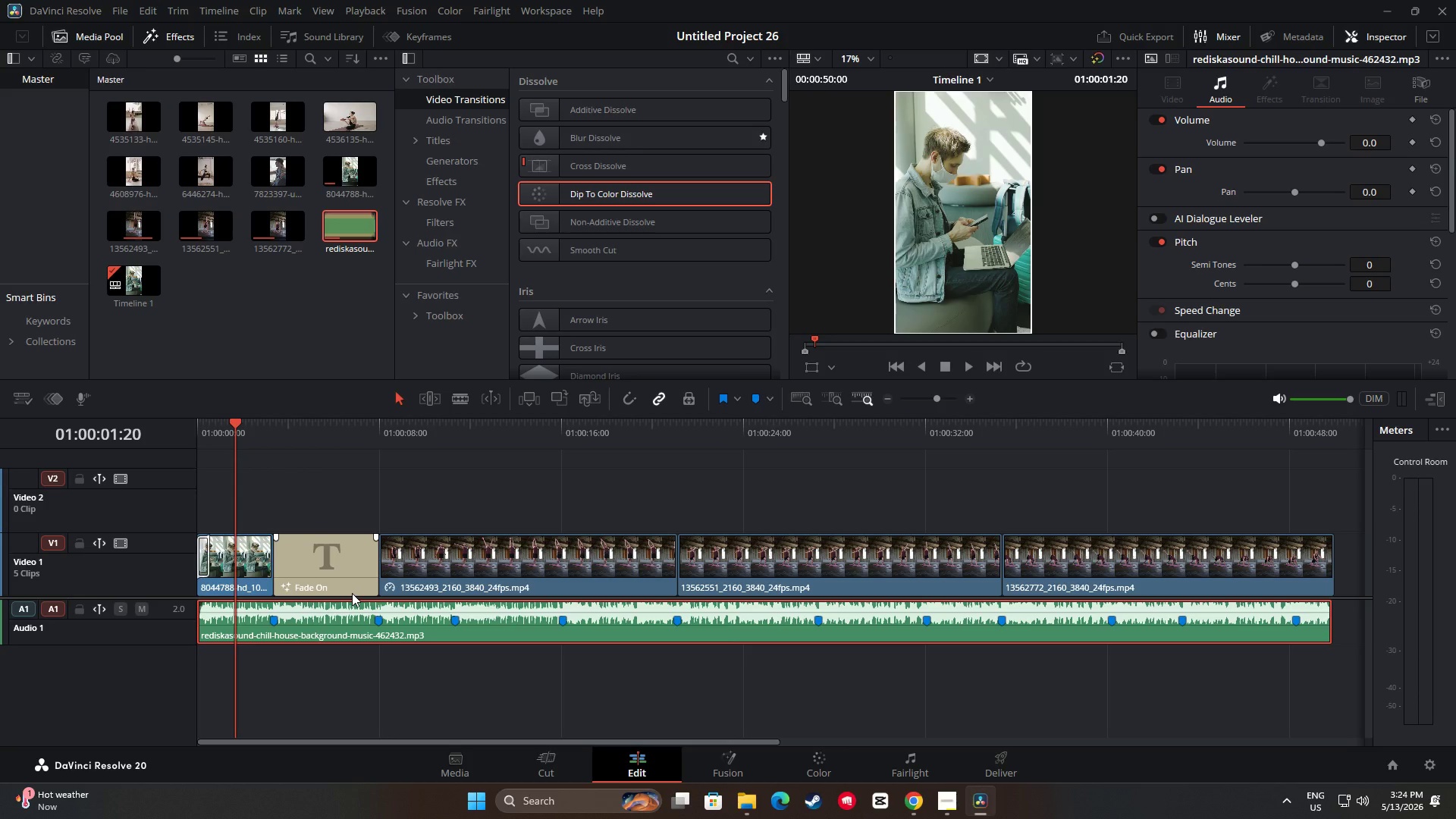 
wait(17.5)
 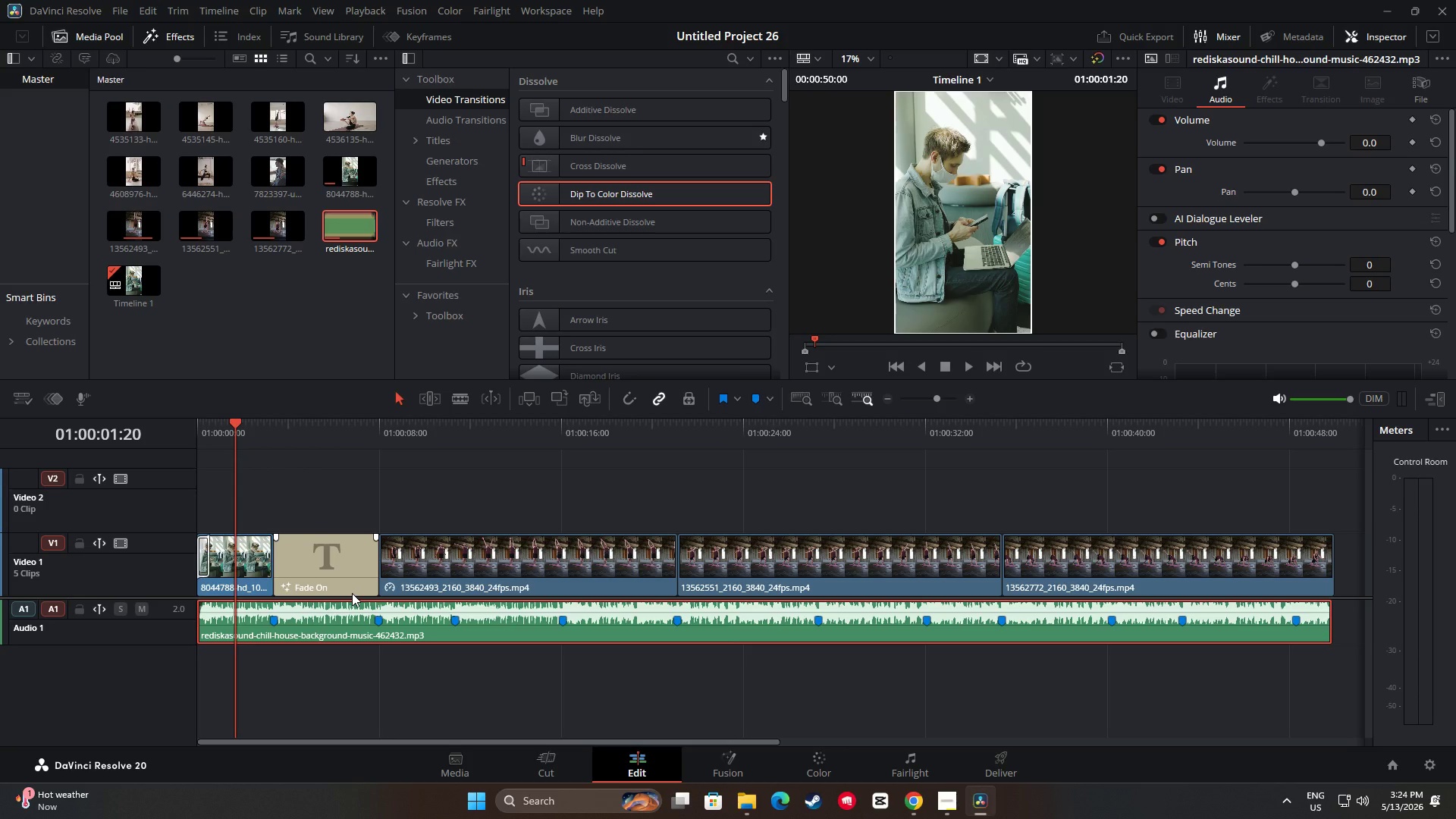 
left_click([434, 614])
 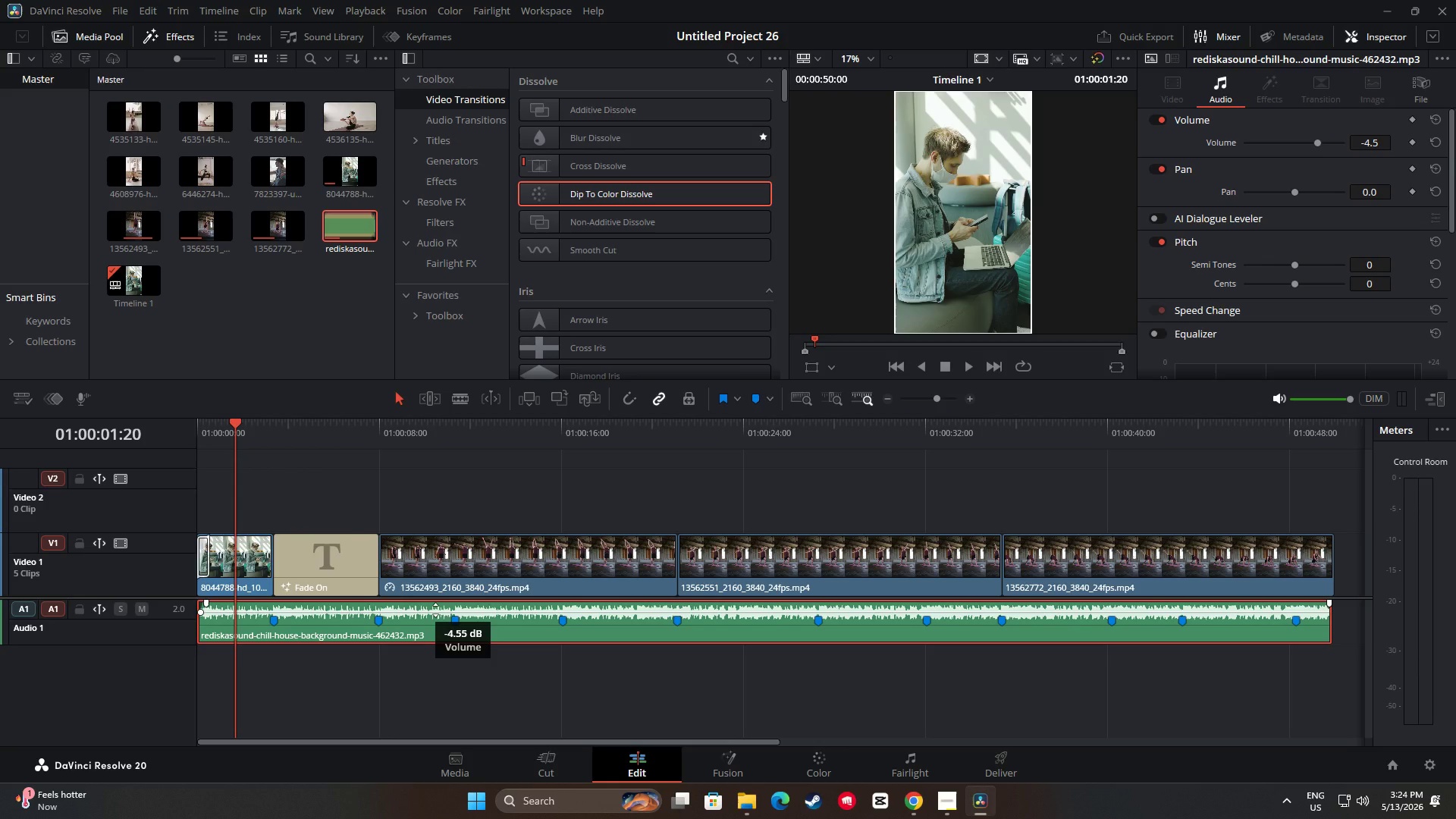 
key(Space)
 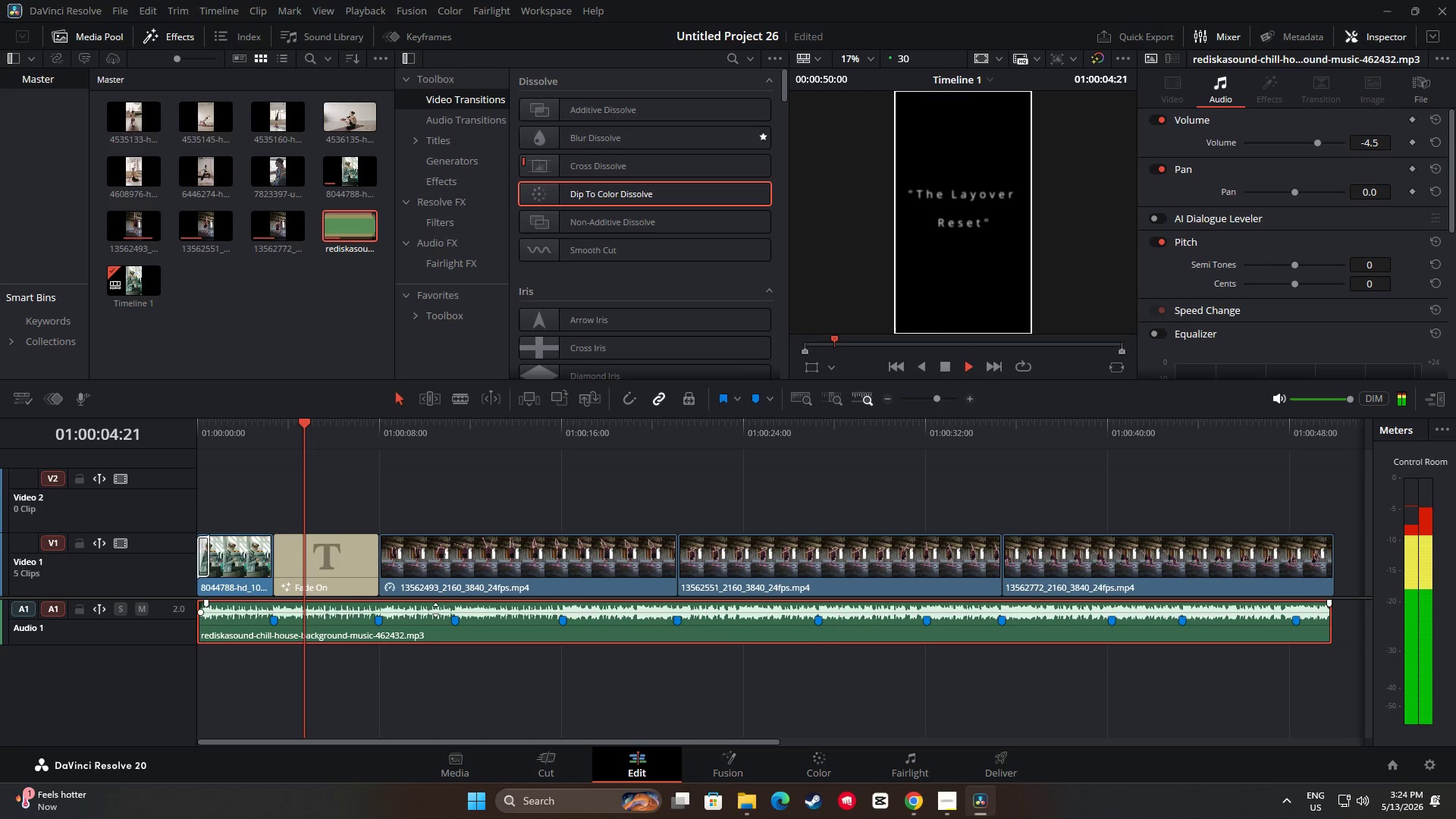 
key(Space)
 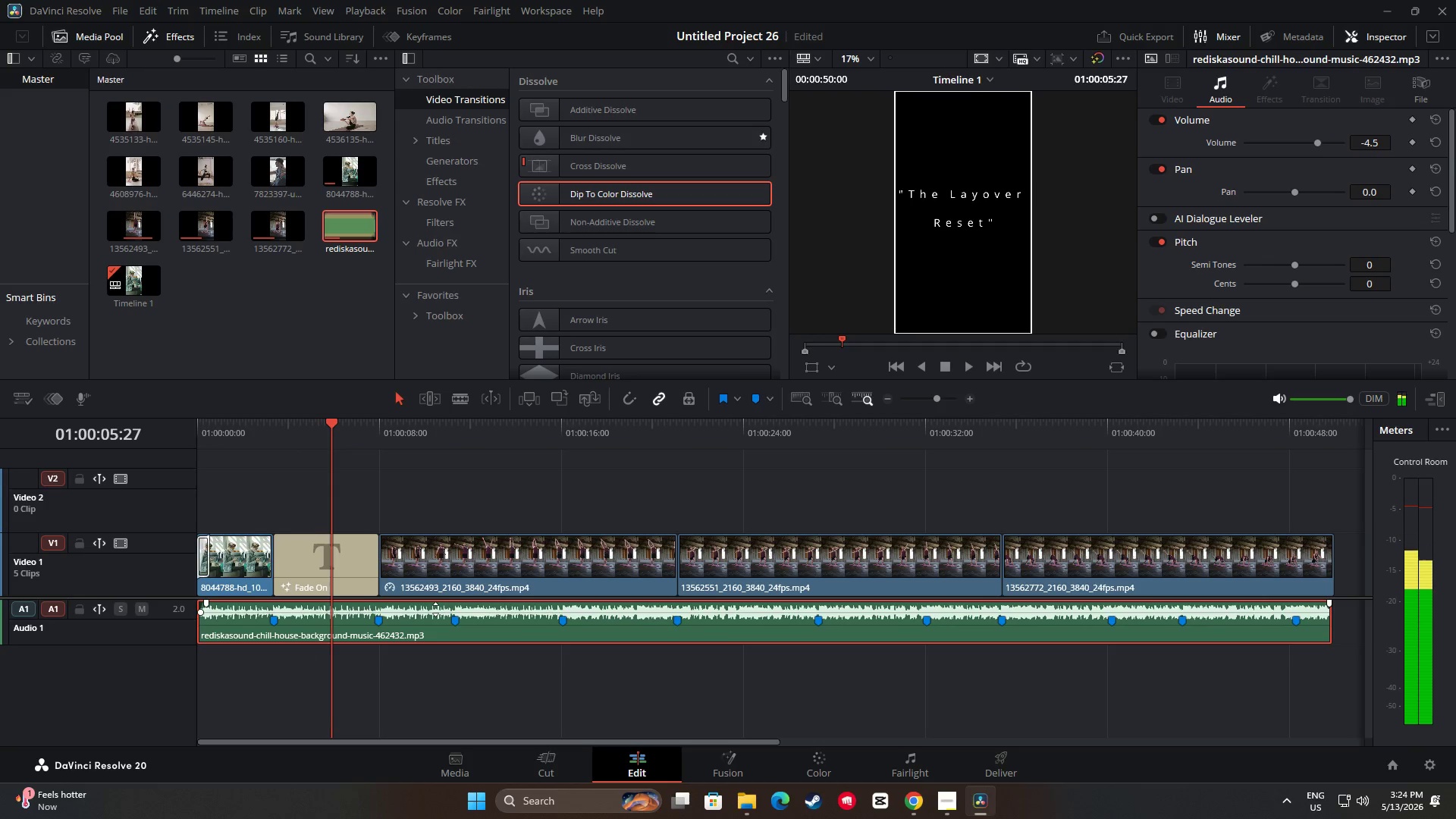 
key(Space)
 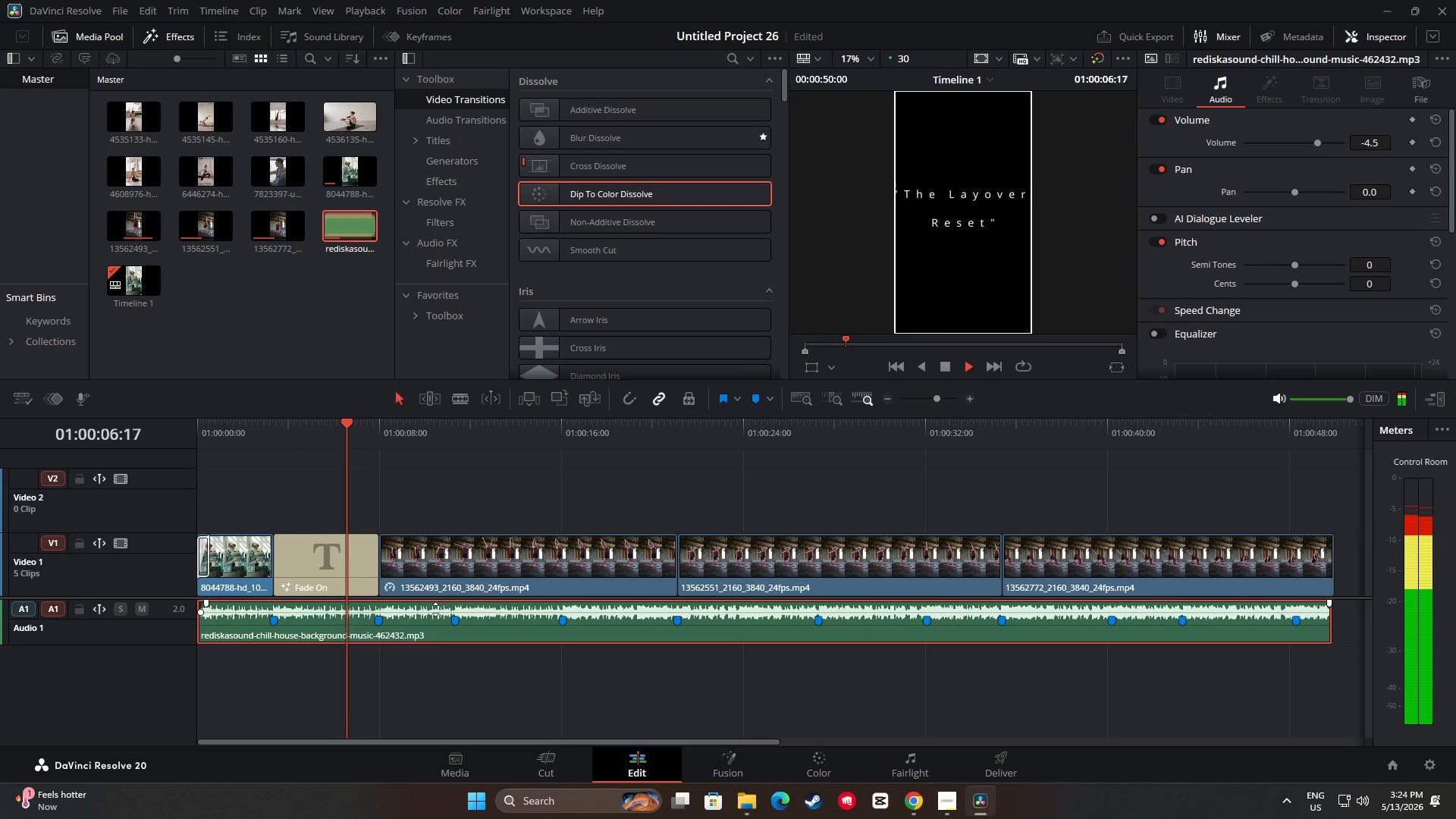 
key(Space)
 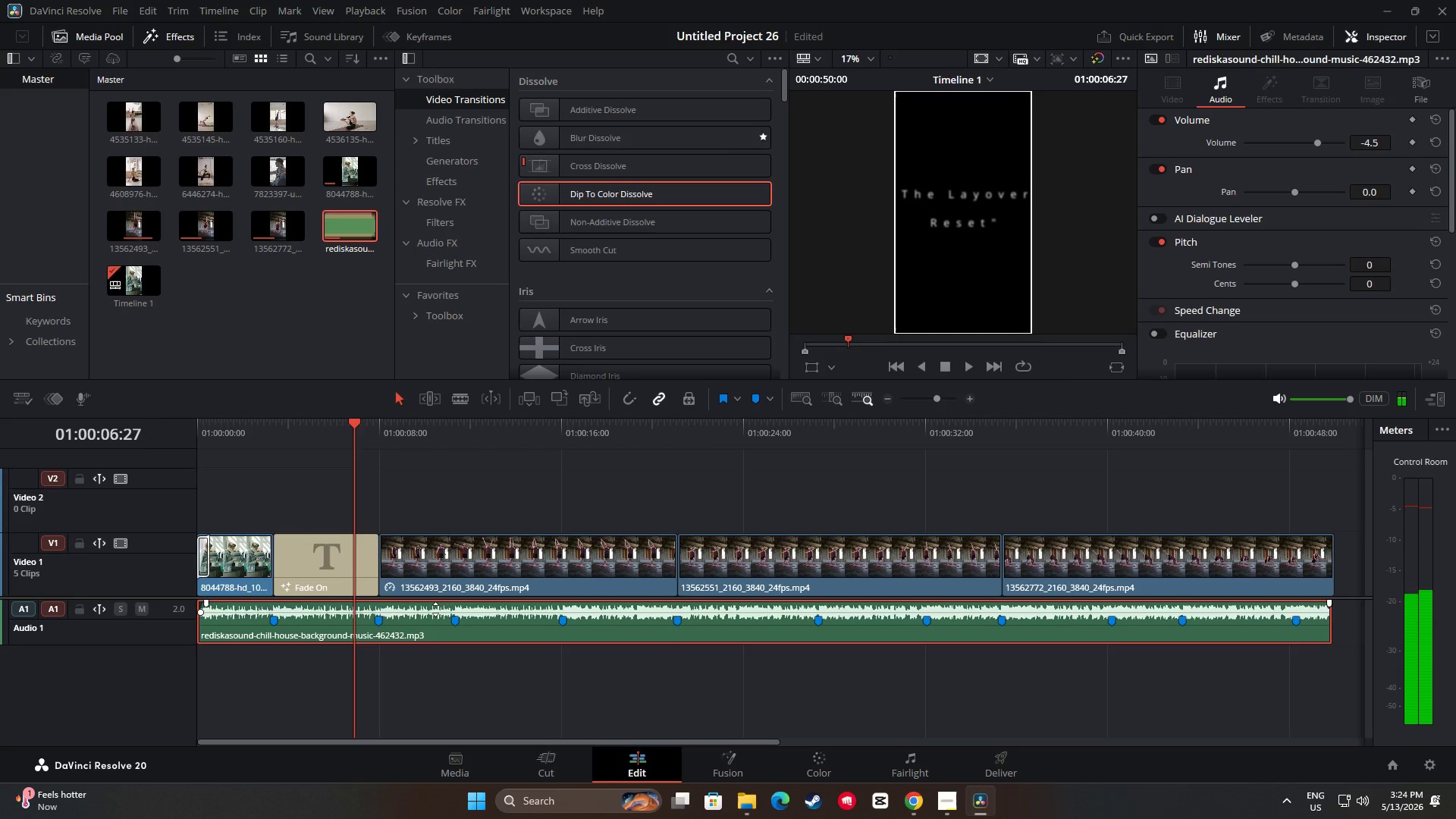 
key(Space)
 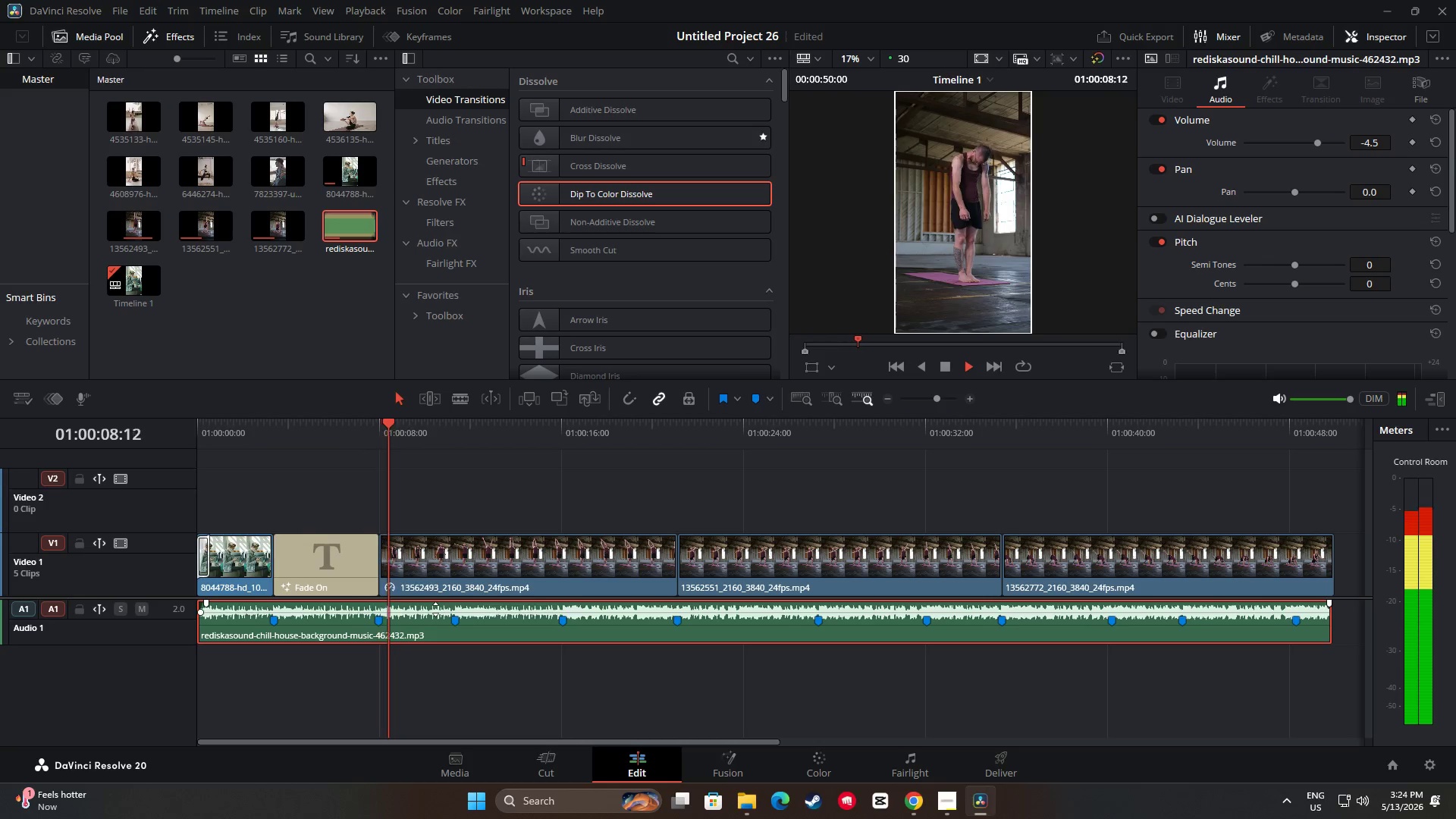 
key(Space)
 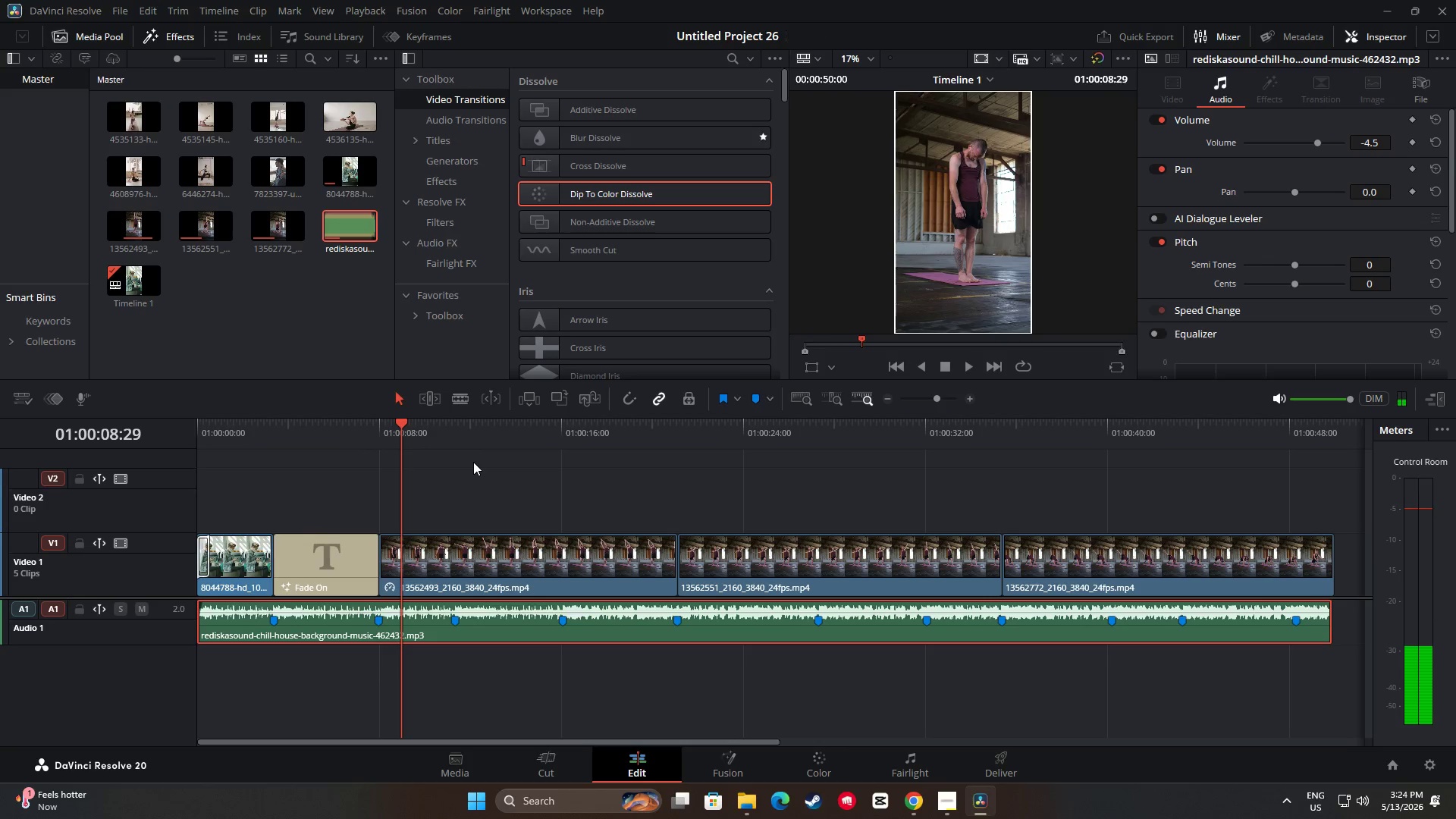 
left_click_drag(start_coordinate=[407, 425], to_coordinate=[178, 438])
 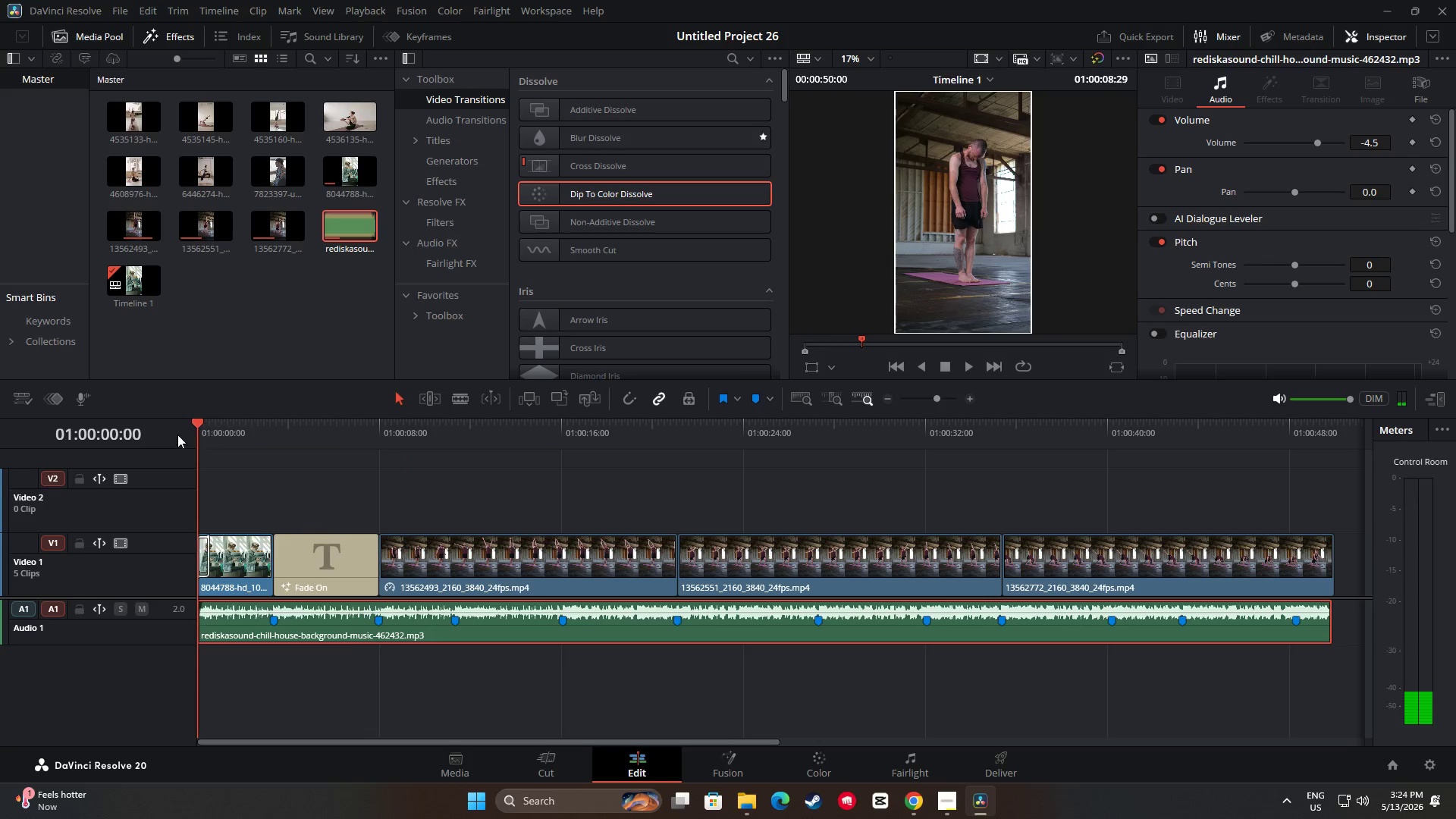 
key(Space)
 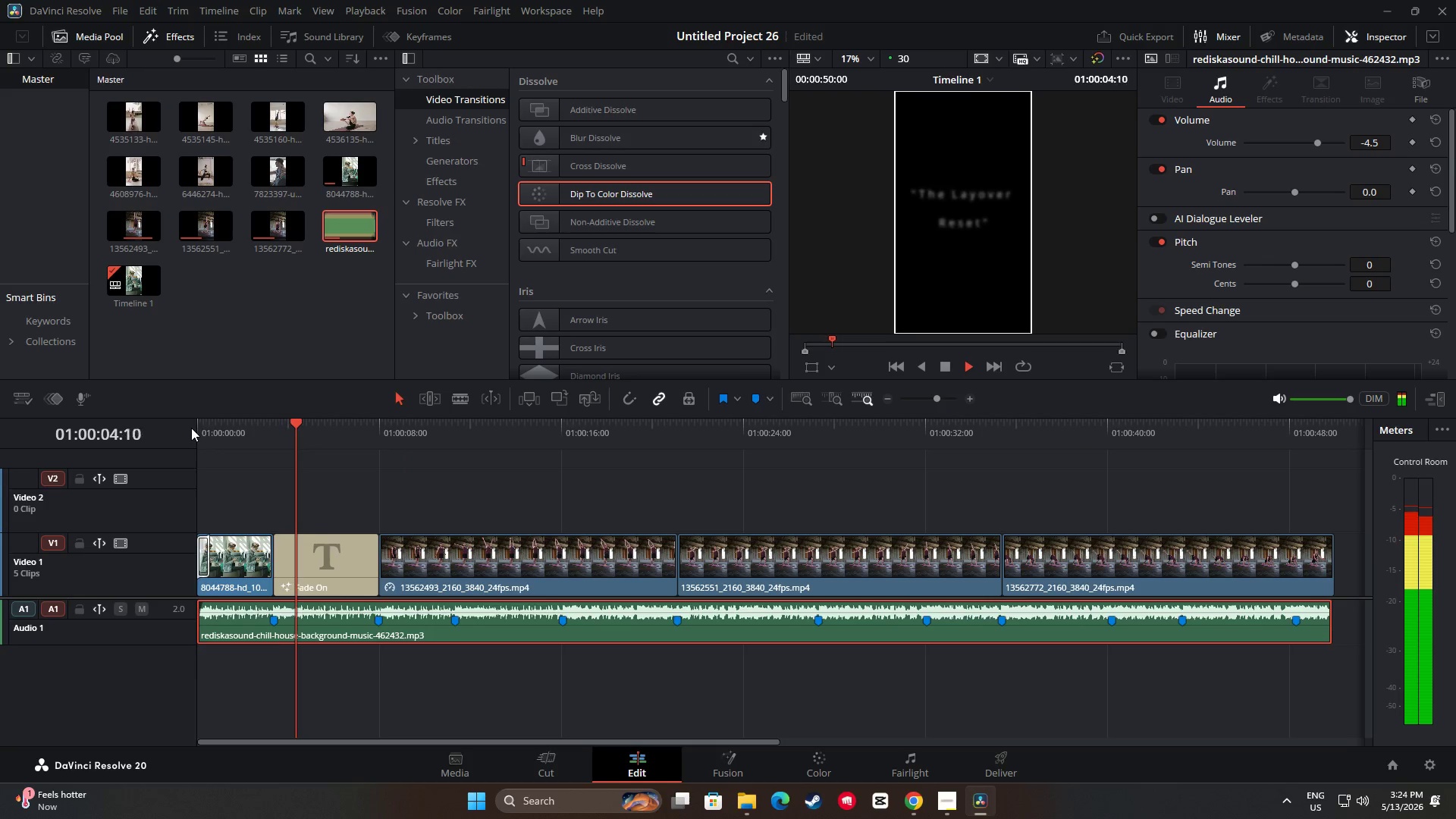 
wait(9.45)
 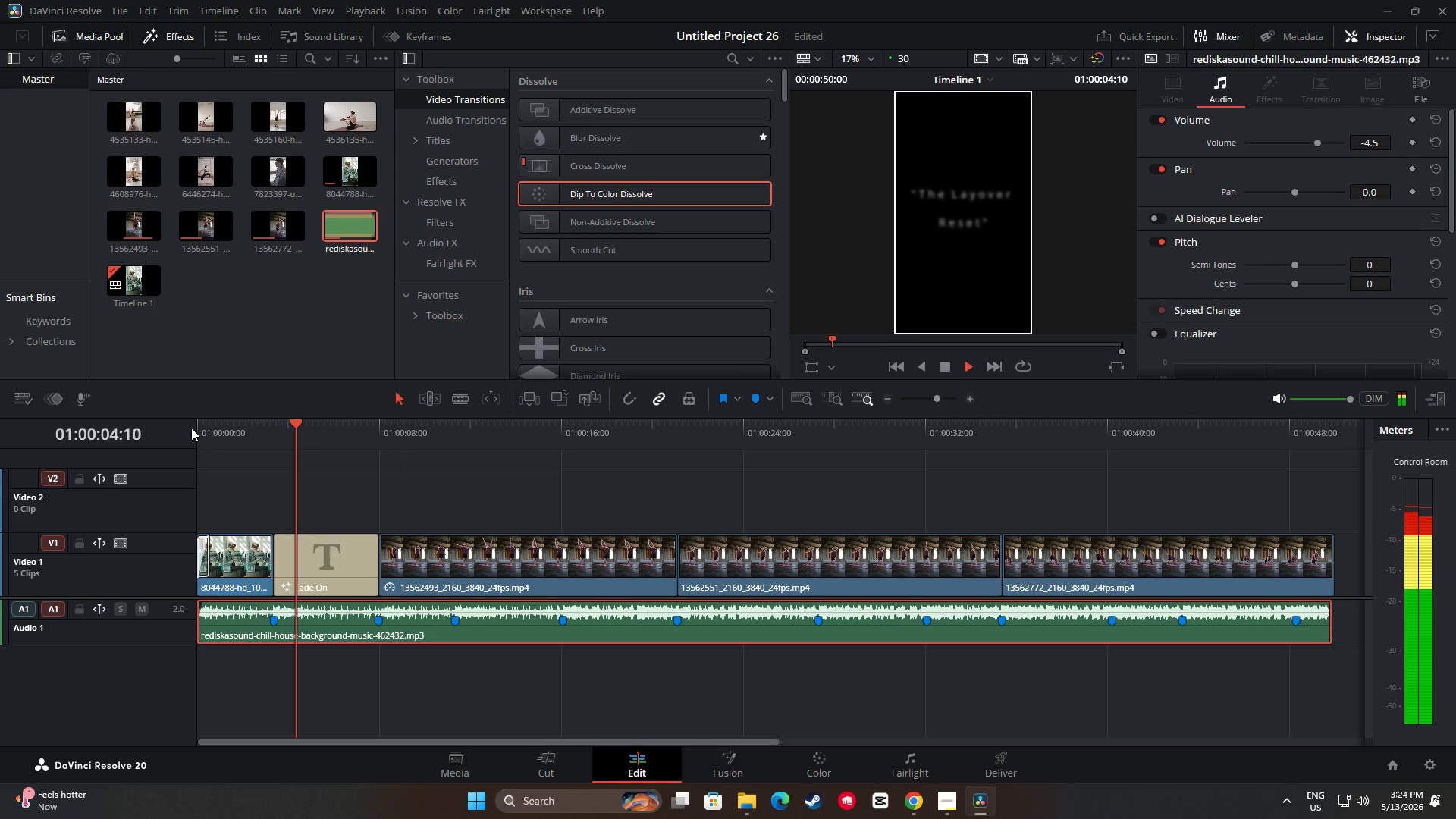 
key(Space)
 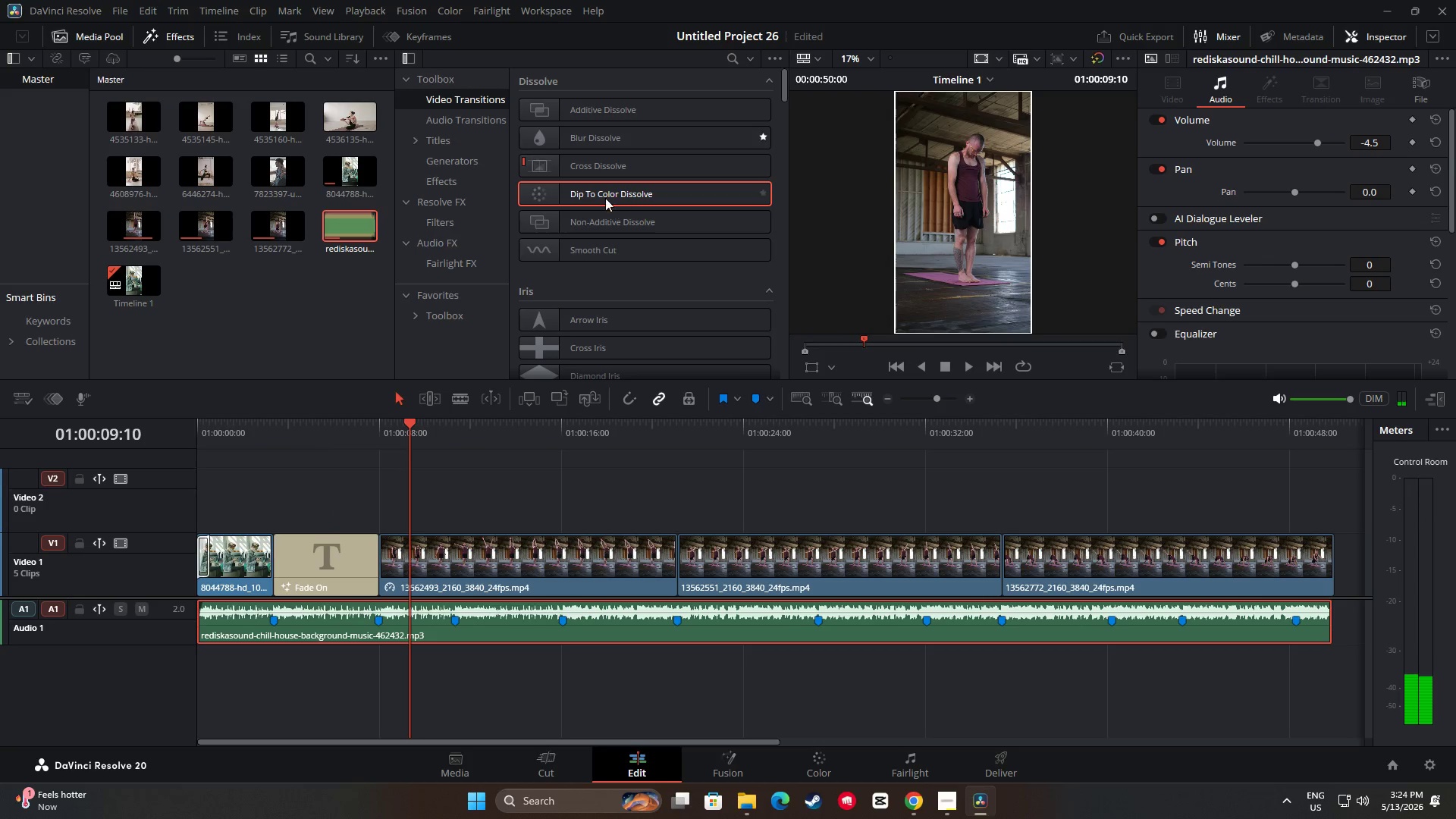 
left_click_drag(start_coordinate=[574, 169], to_coordinate=[378, 564])
 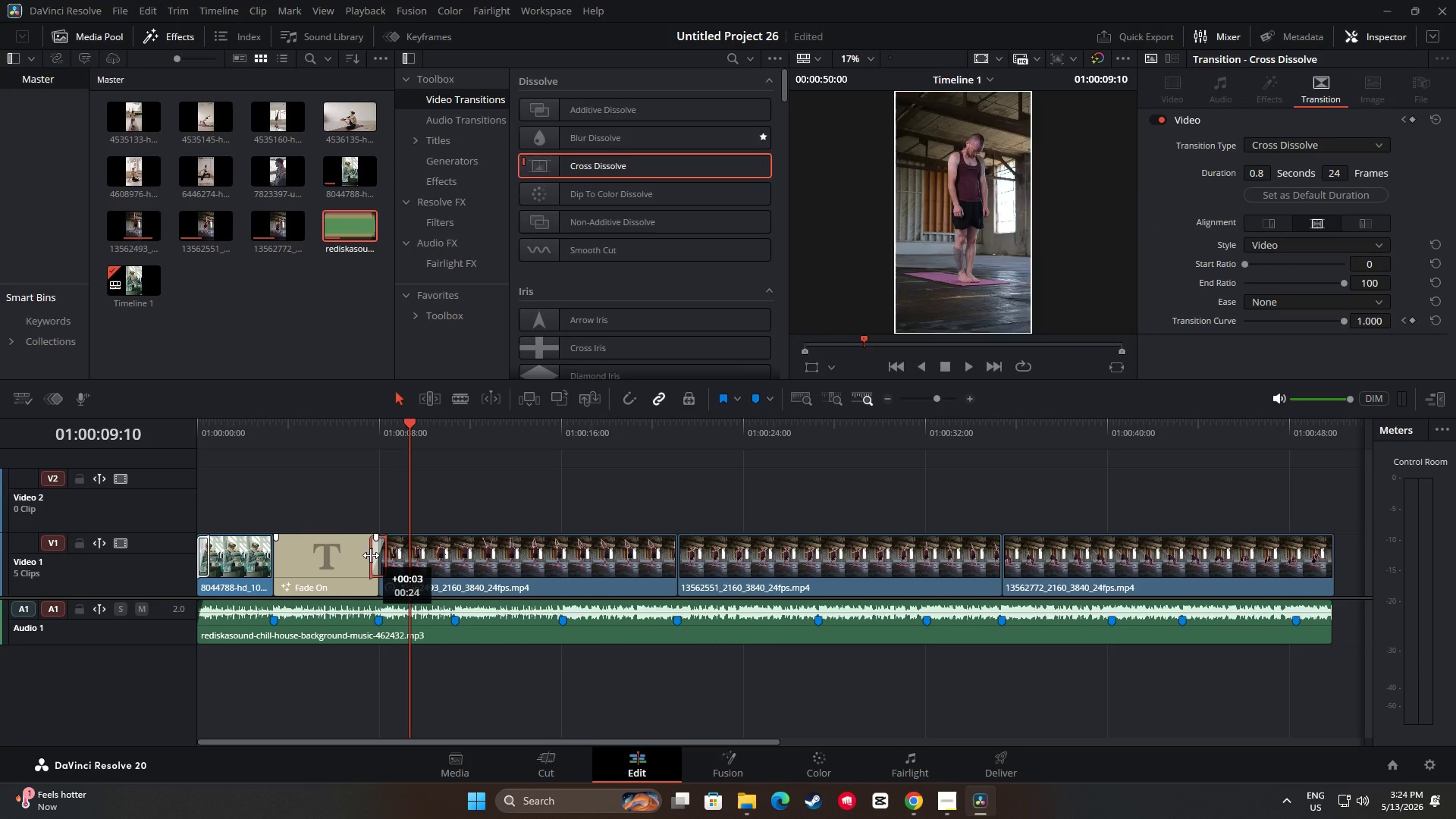 
left_click_drag(start_coordinate=[415, 428], to_coordinate=[359, 439])
 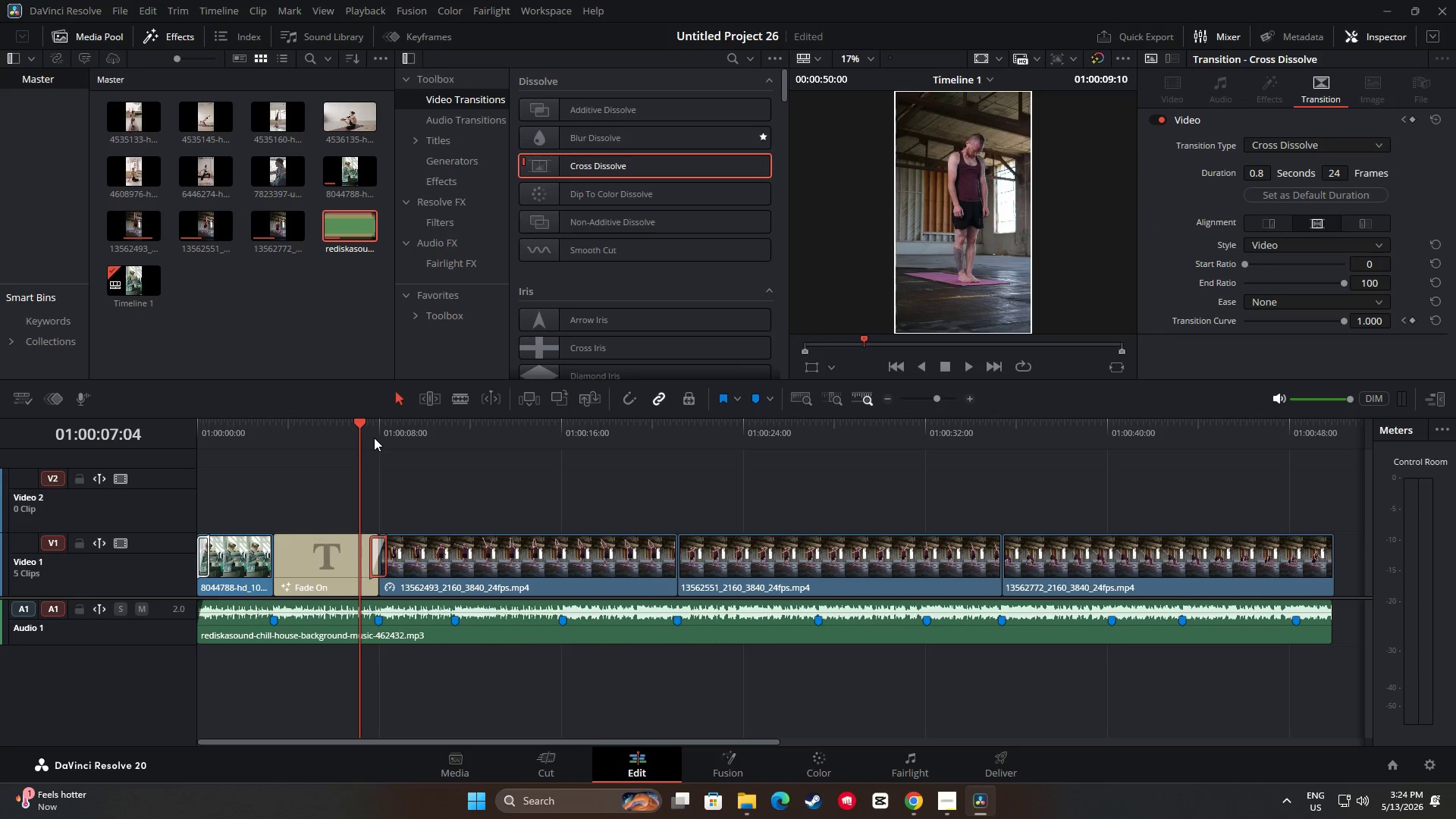 
key(Space)
 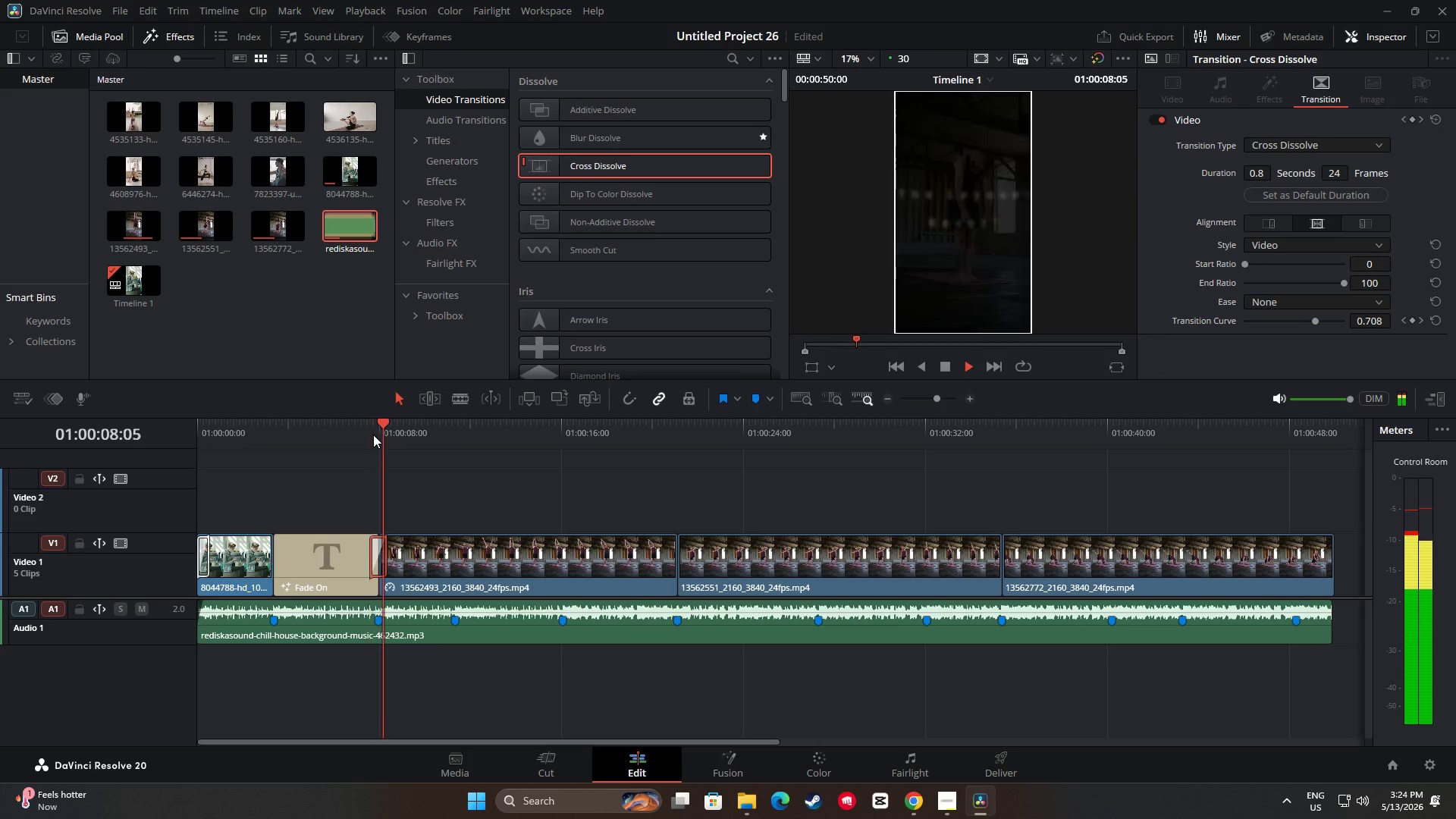 
key(Space)
 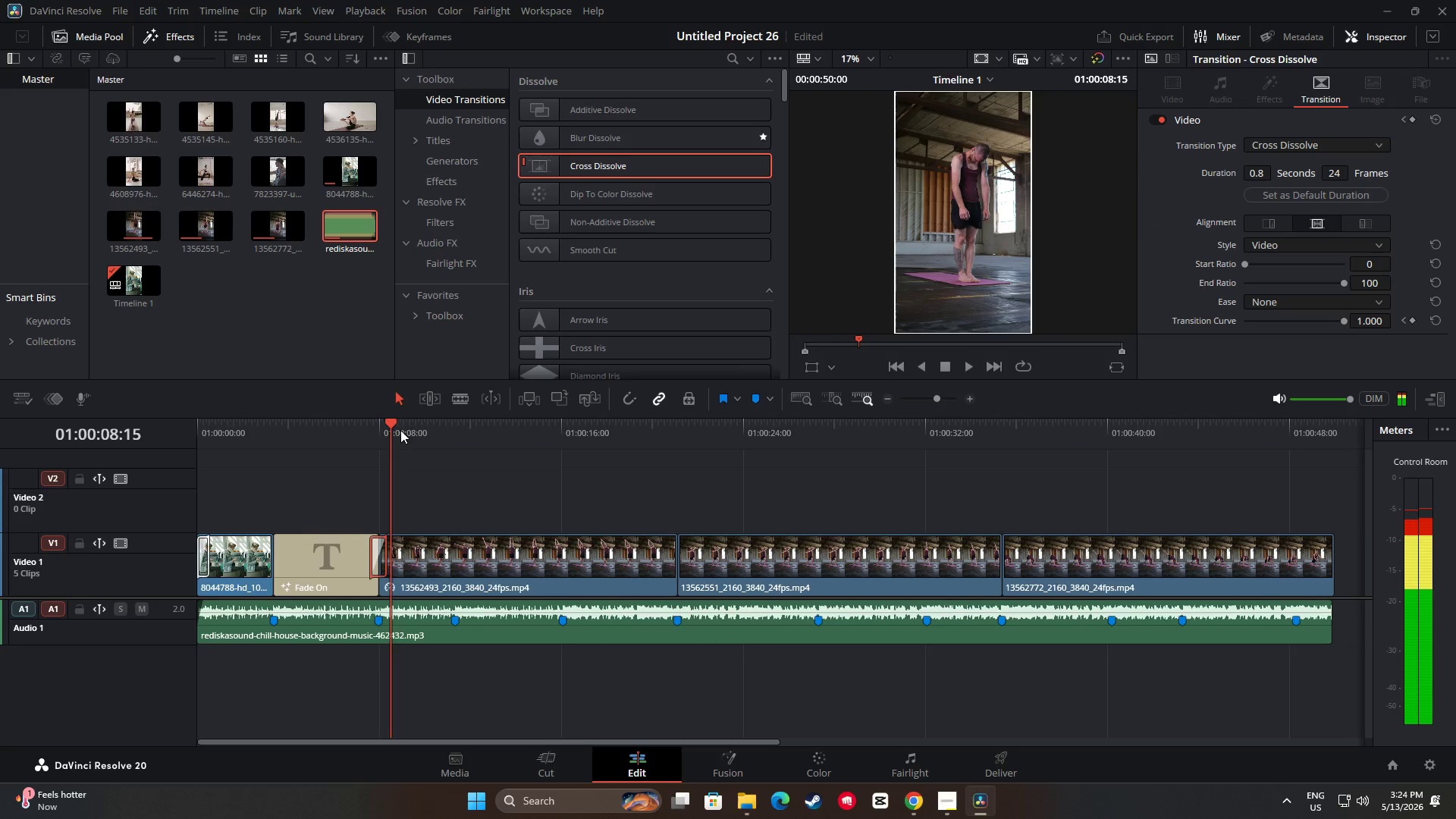 
left_click_drag(start_coordinate=[398, 431], to_coordinate=[349, 435])
 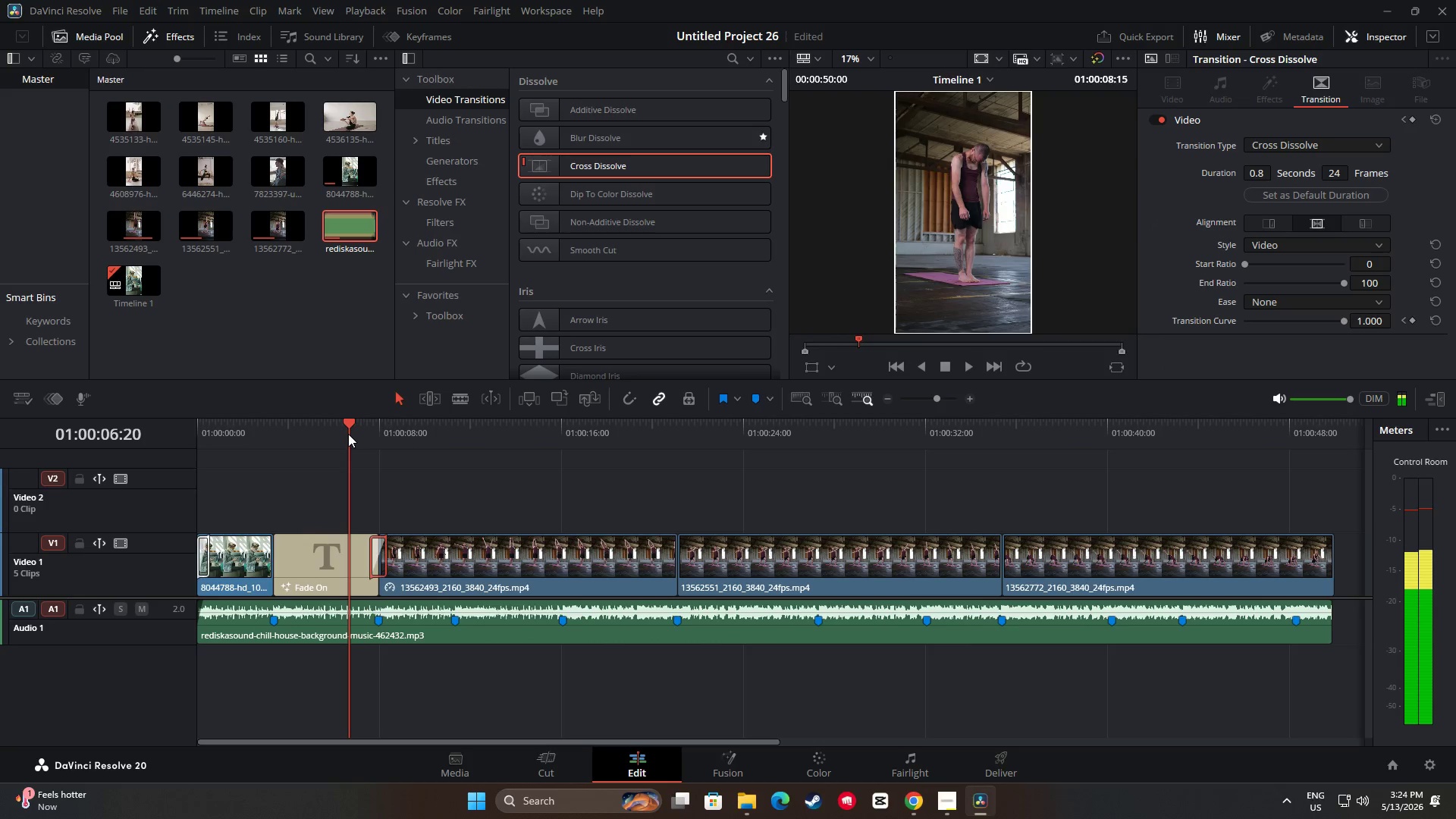 
key(Space)
 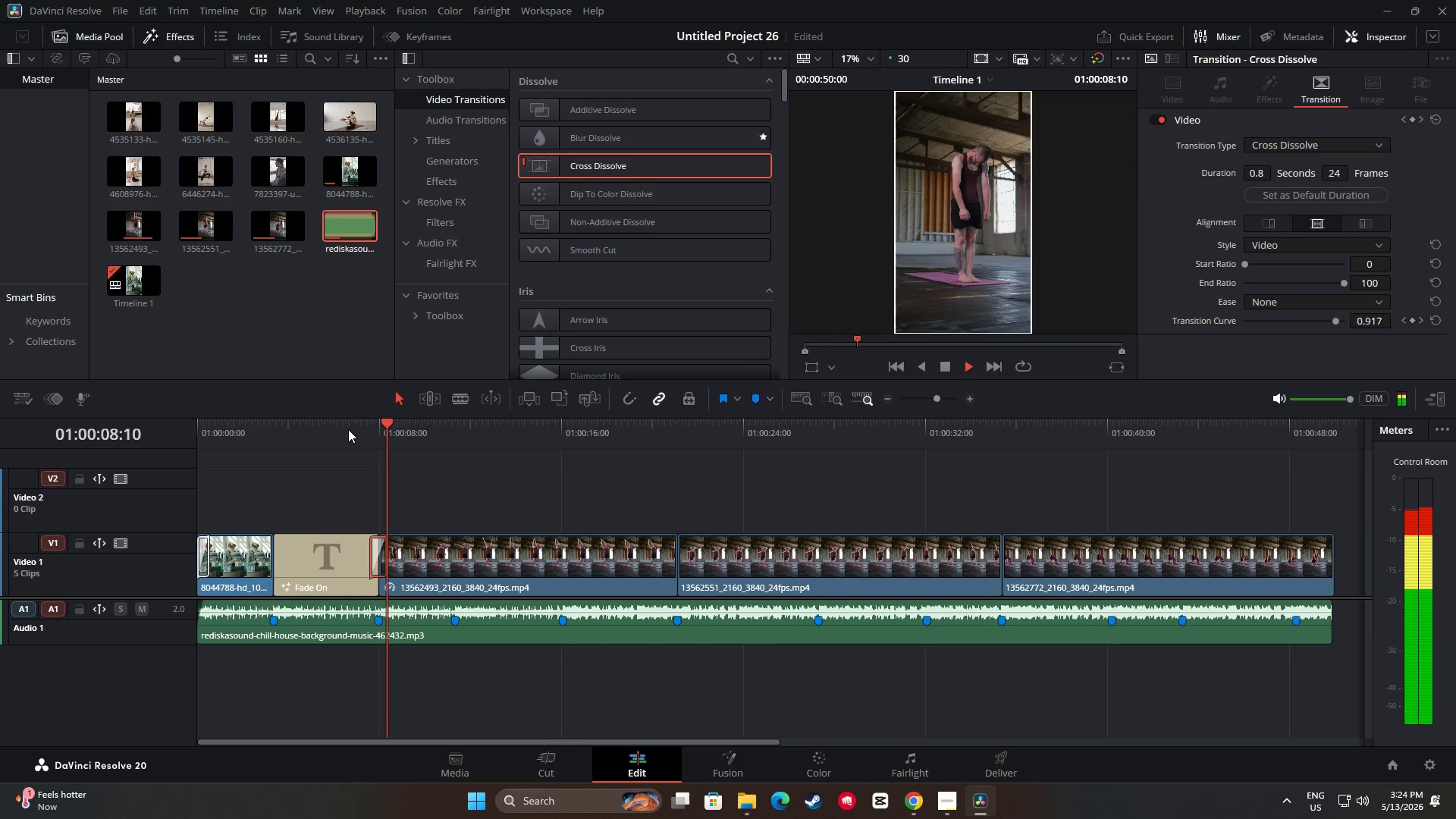 
key(Space)
 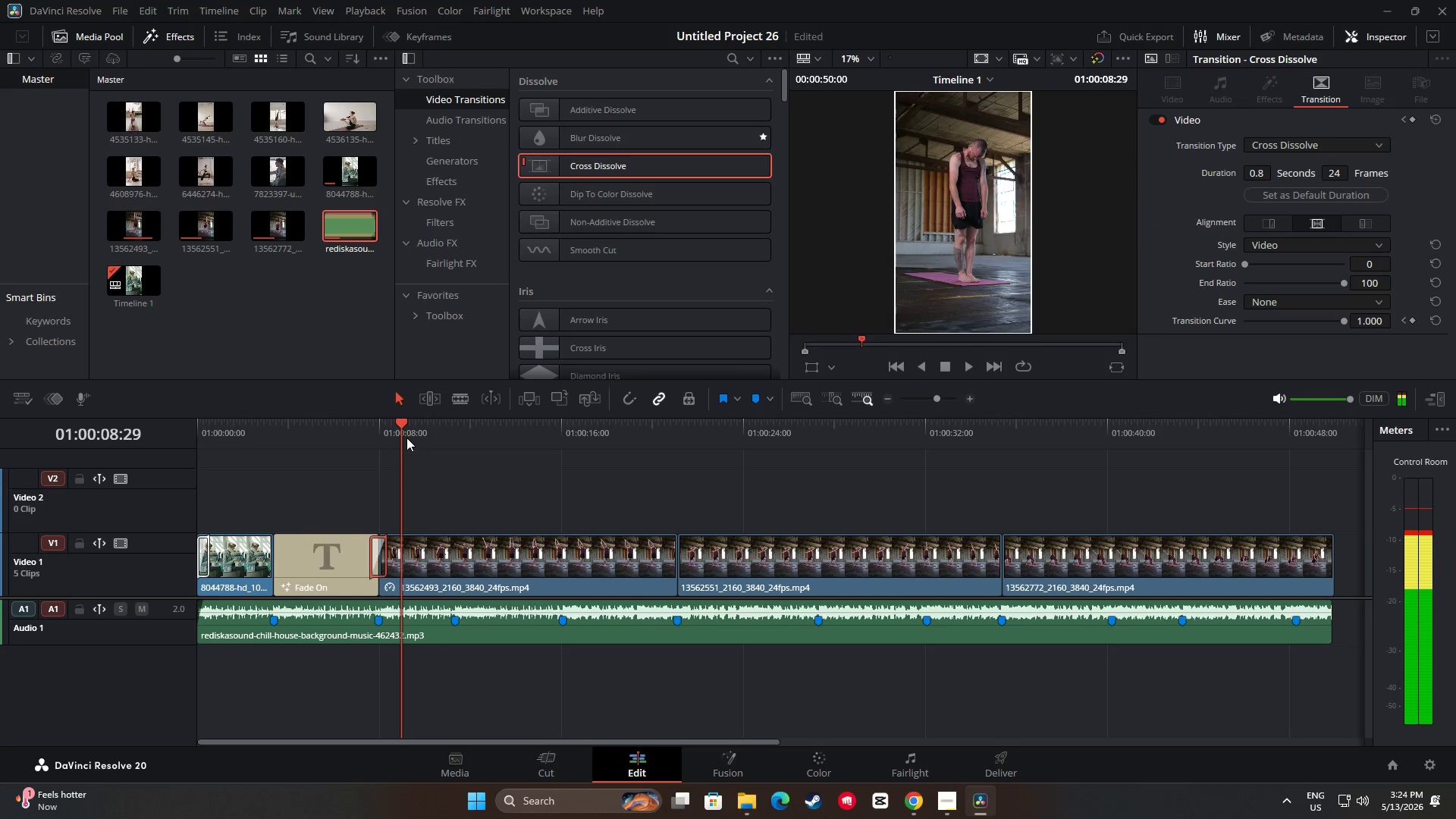 
left_click_drag(start_coordinate=[403, 437], to_coordinate=[326, 438])
 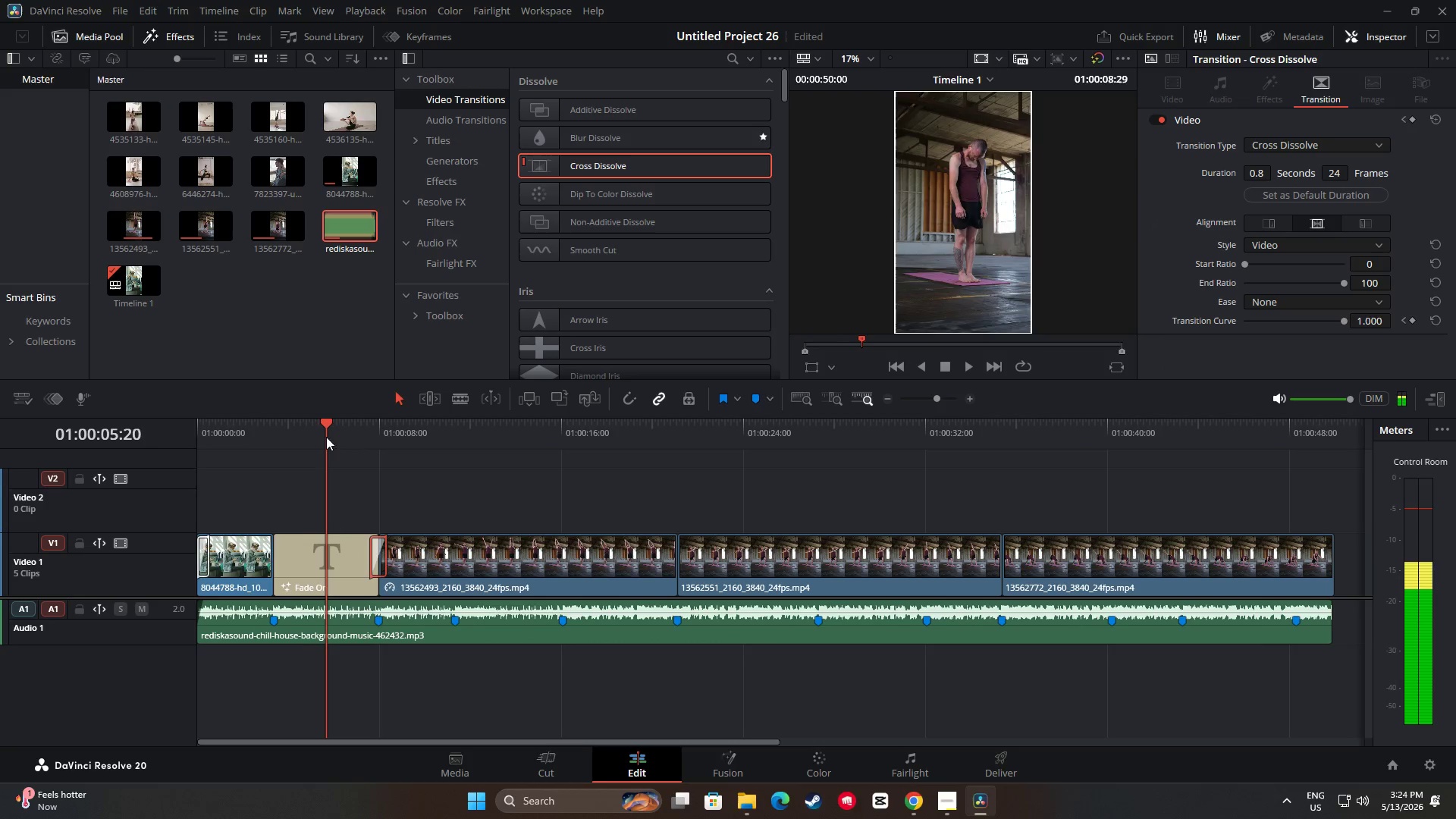 
key(Space)
 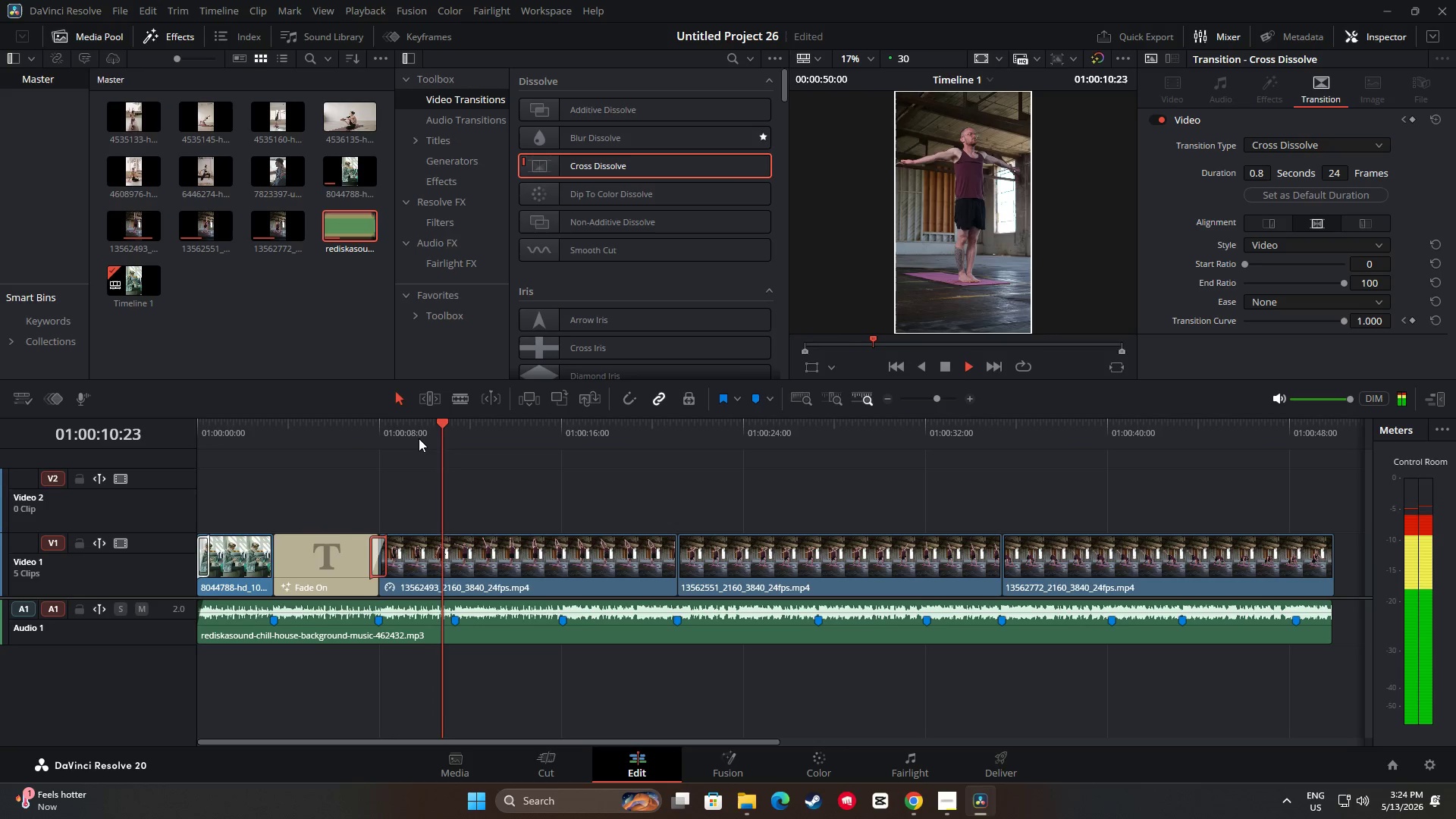 
wait(6.92)
 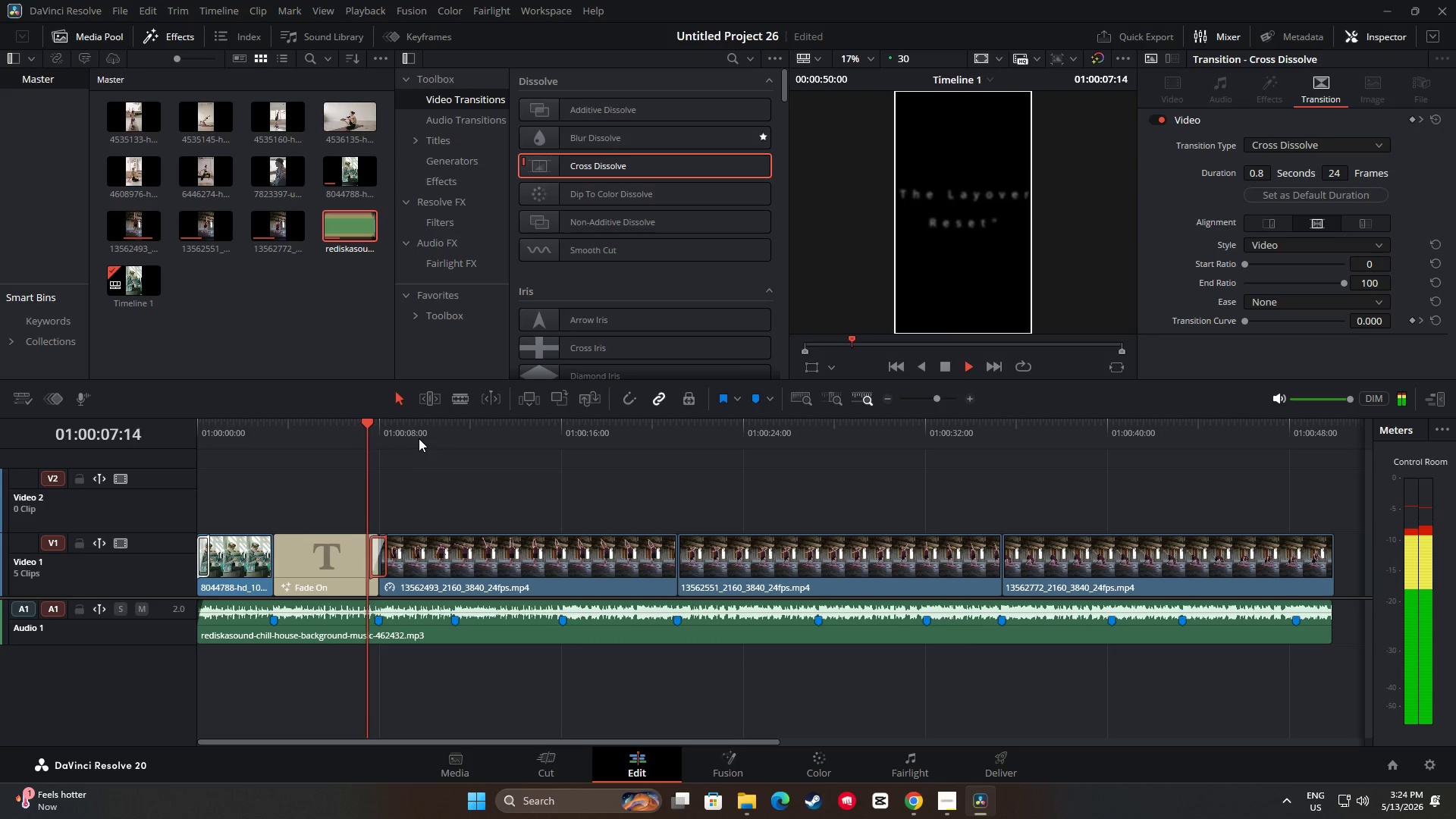 
key(Space)
 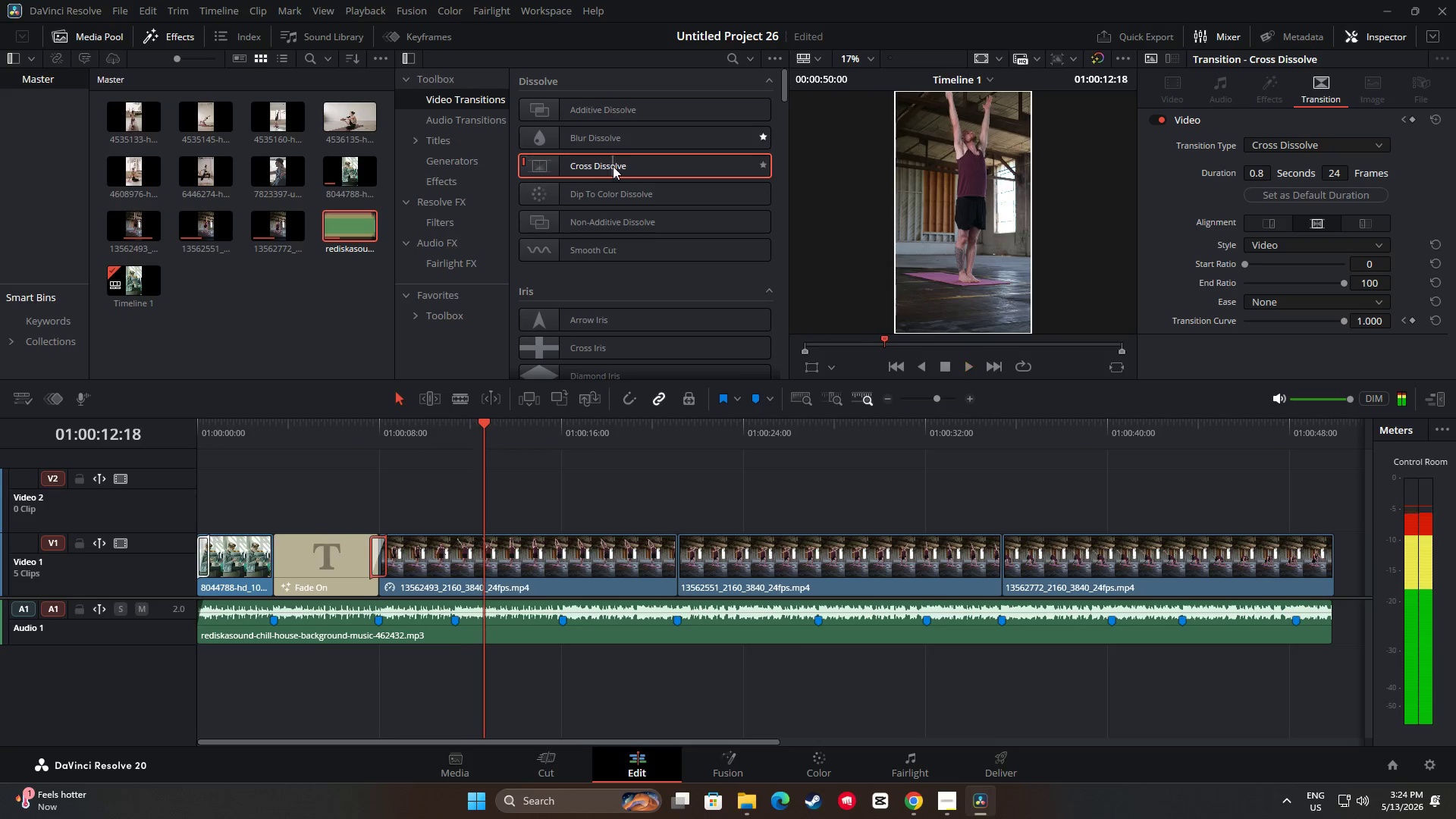 
left_click_drag(start_coordinate=[613, 166], to_coordinate=[684, 542])
 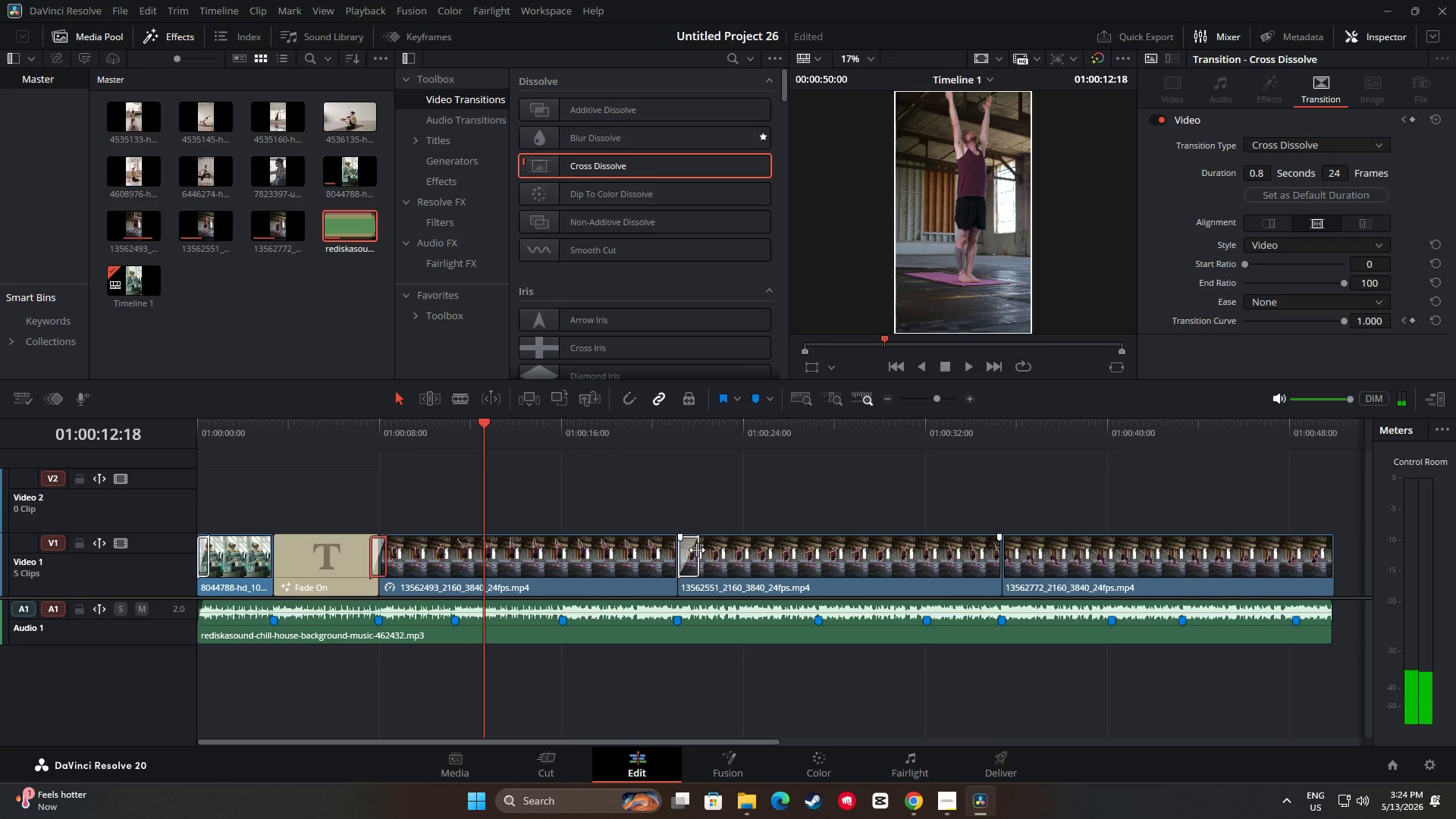 
left_click_drag(start_coordinate=[698, 550], to_coordinate=[694, 550])
 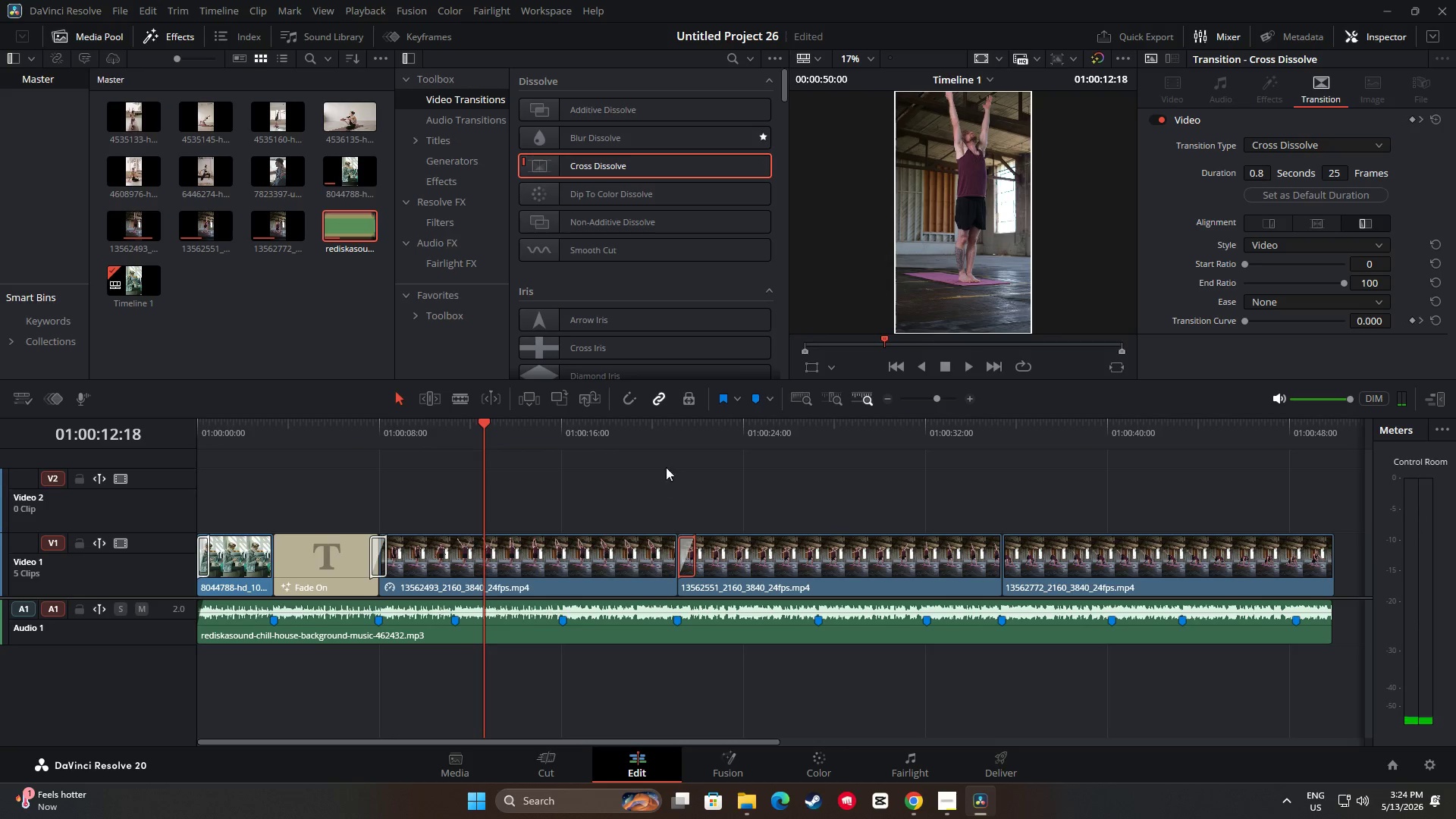 
left_click([658, 443])
 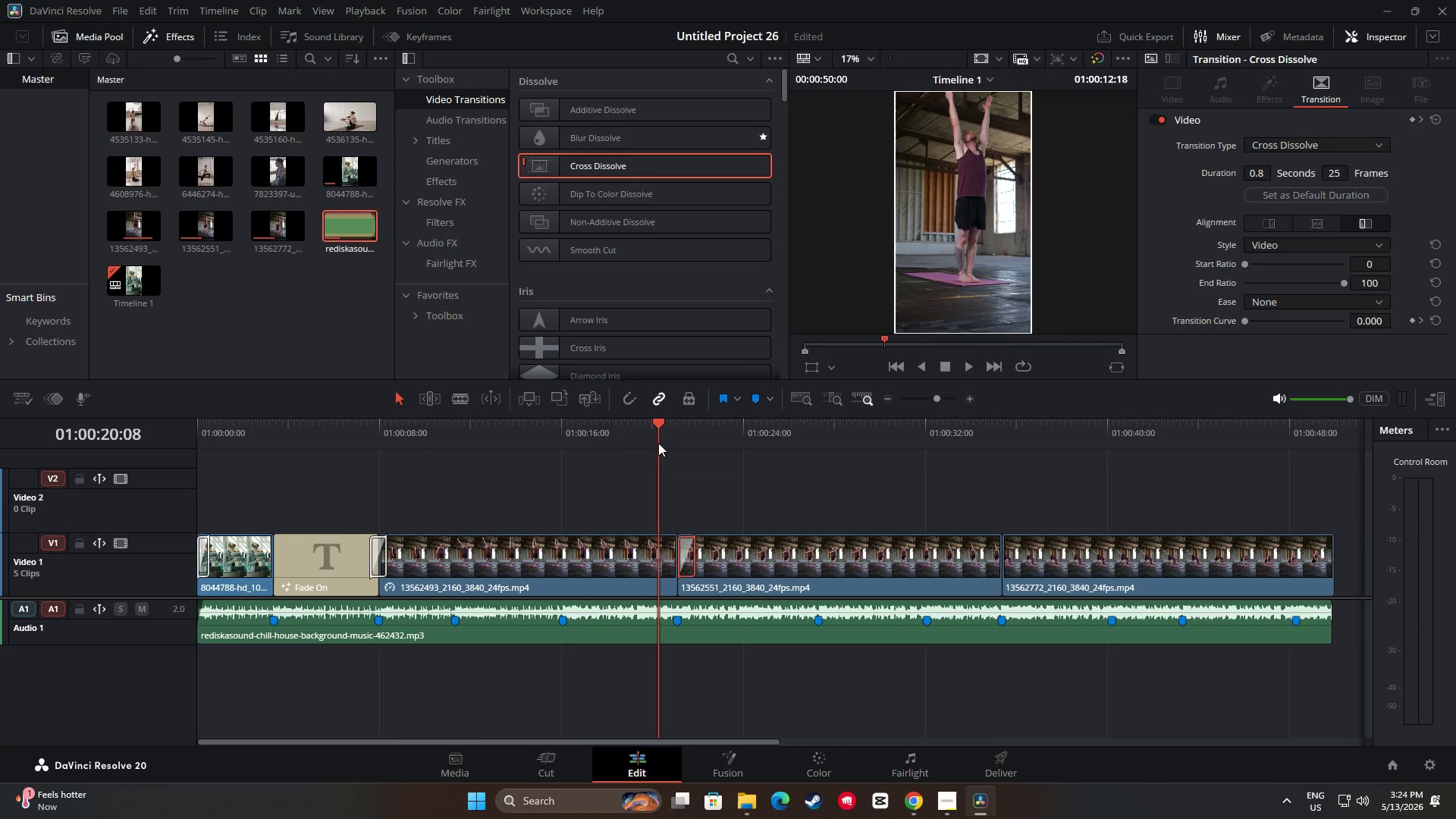 
key(Space)
 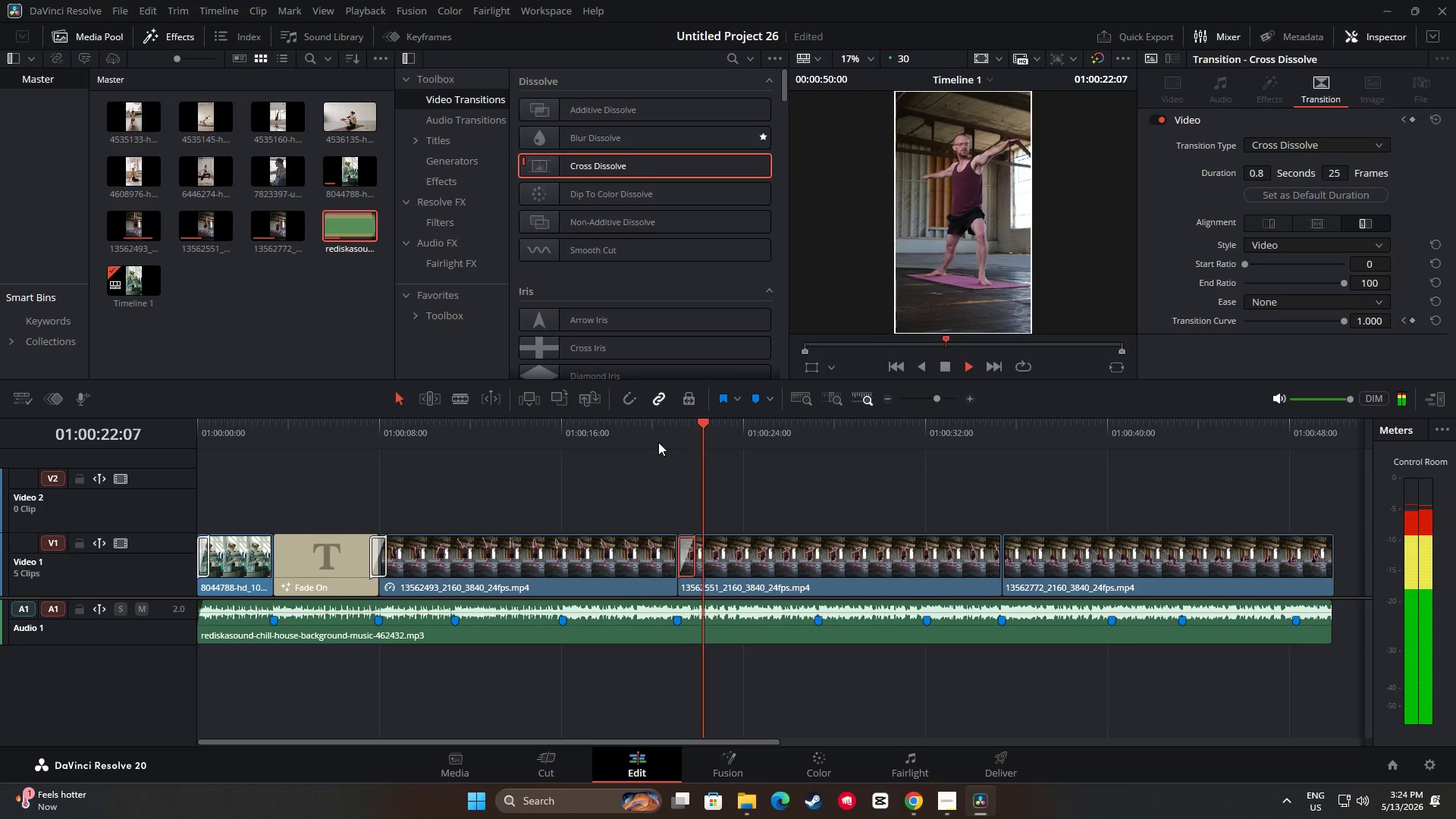 
key(Space)
 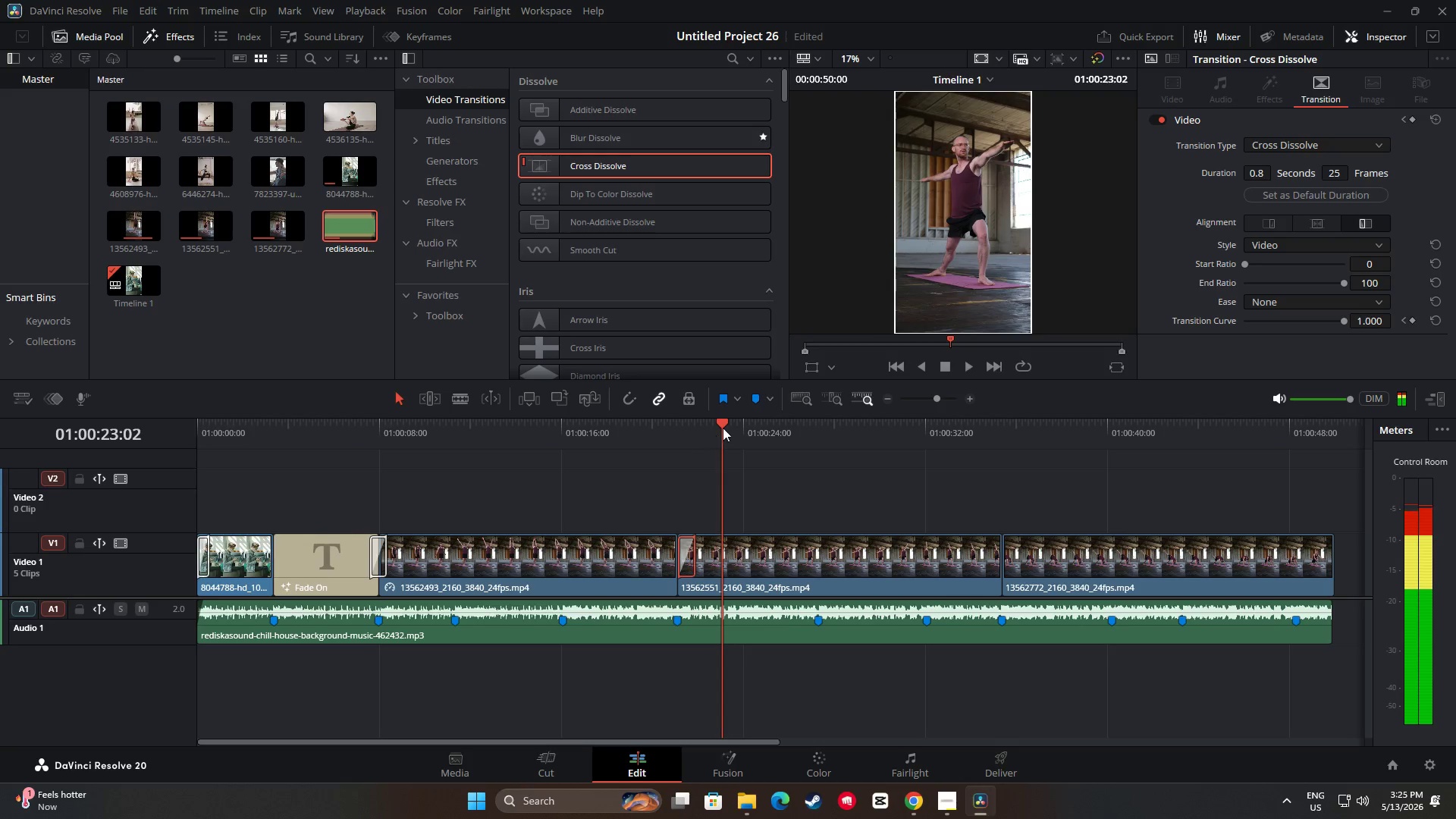 
left_click_drag(start_coordinate=[728, 422], to_coordinate=[649, 435])
 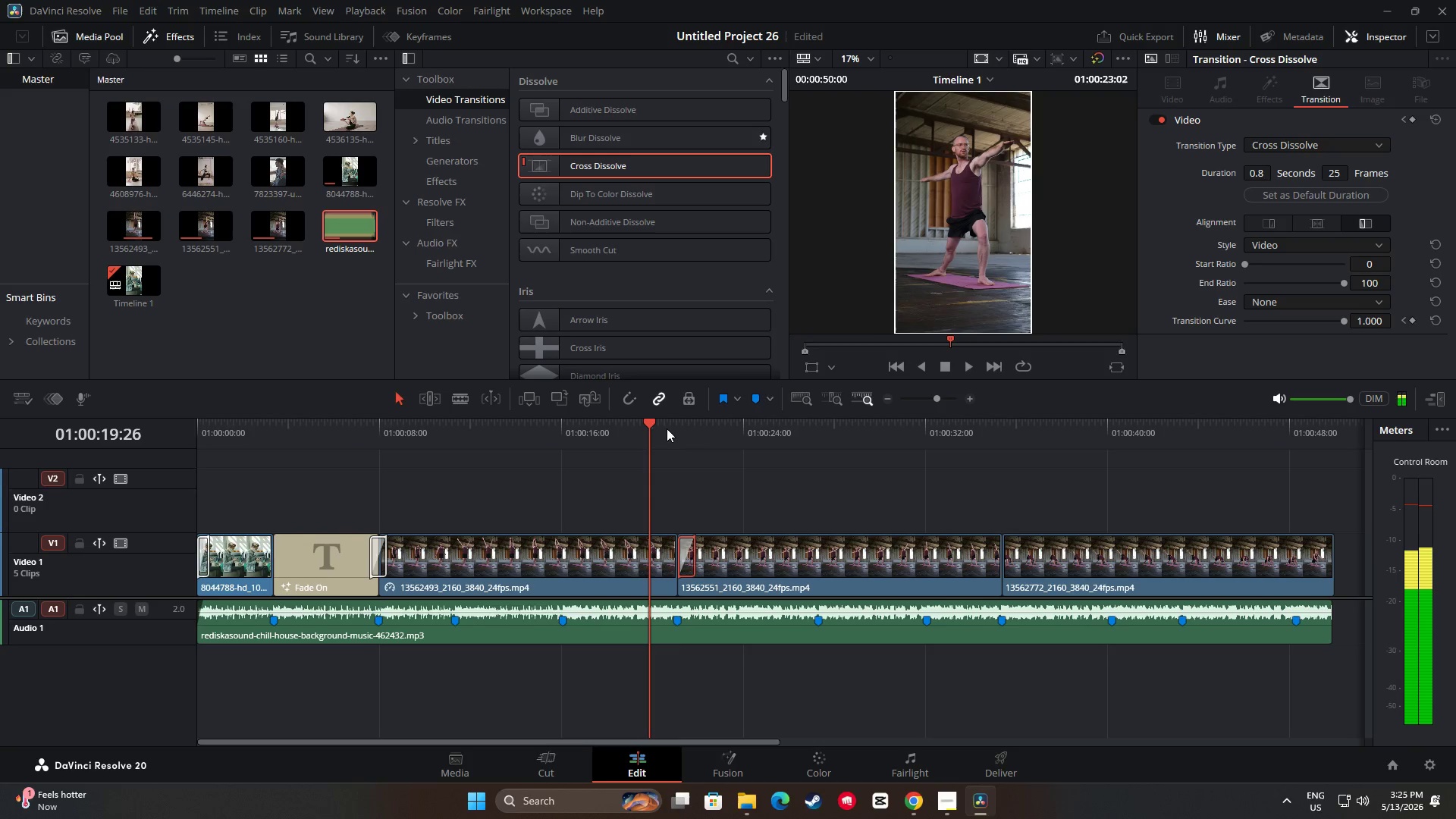 
key(Space)
 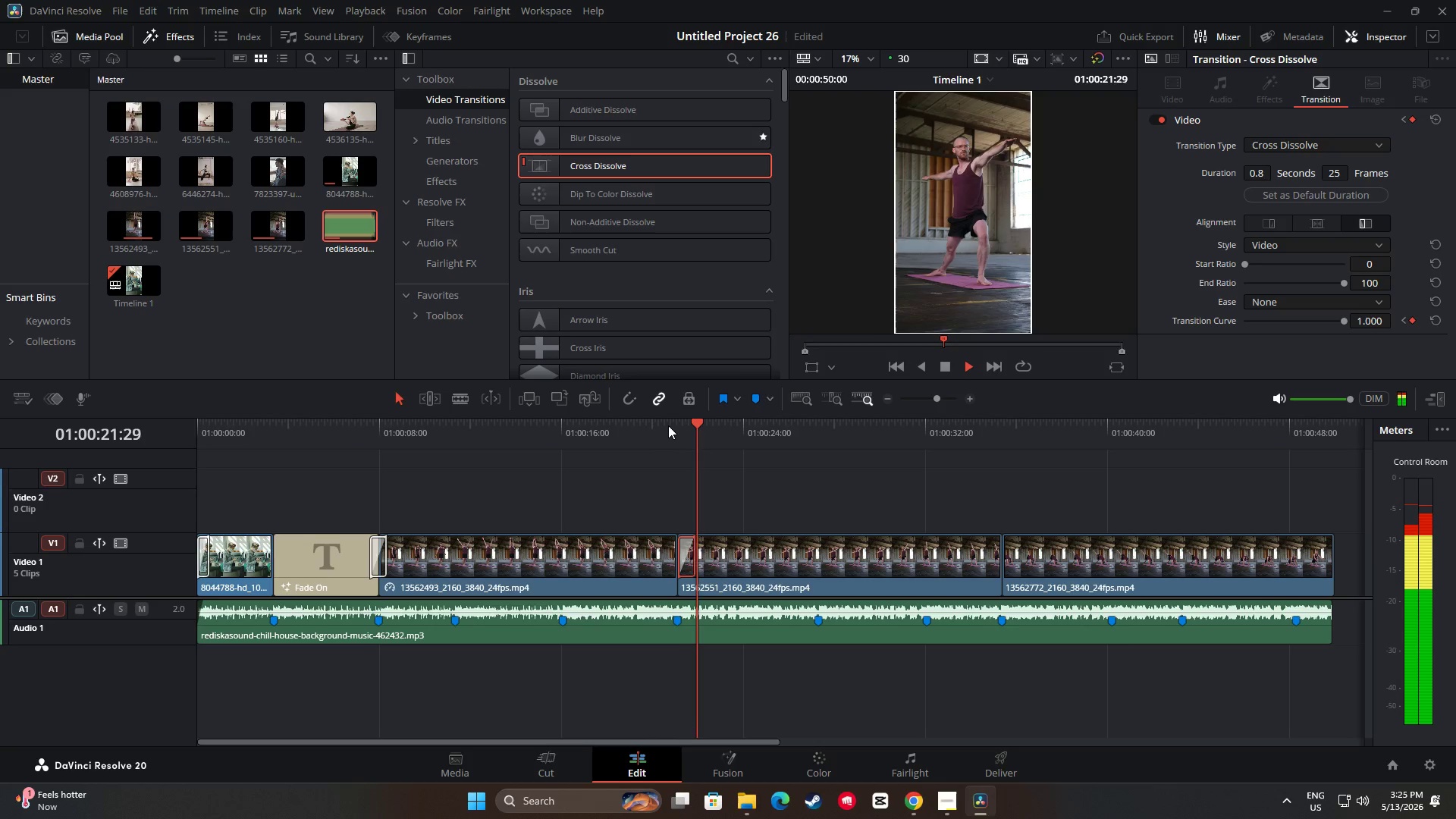 
key(Space)
 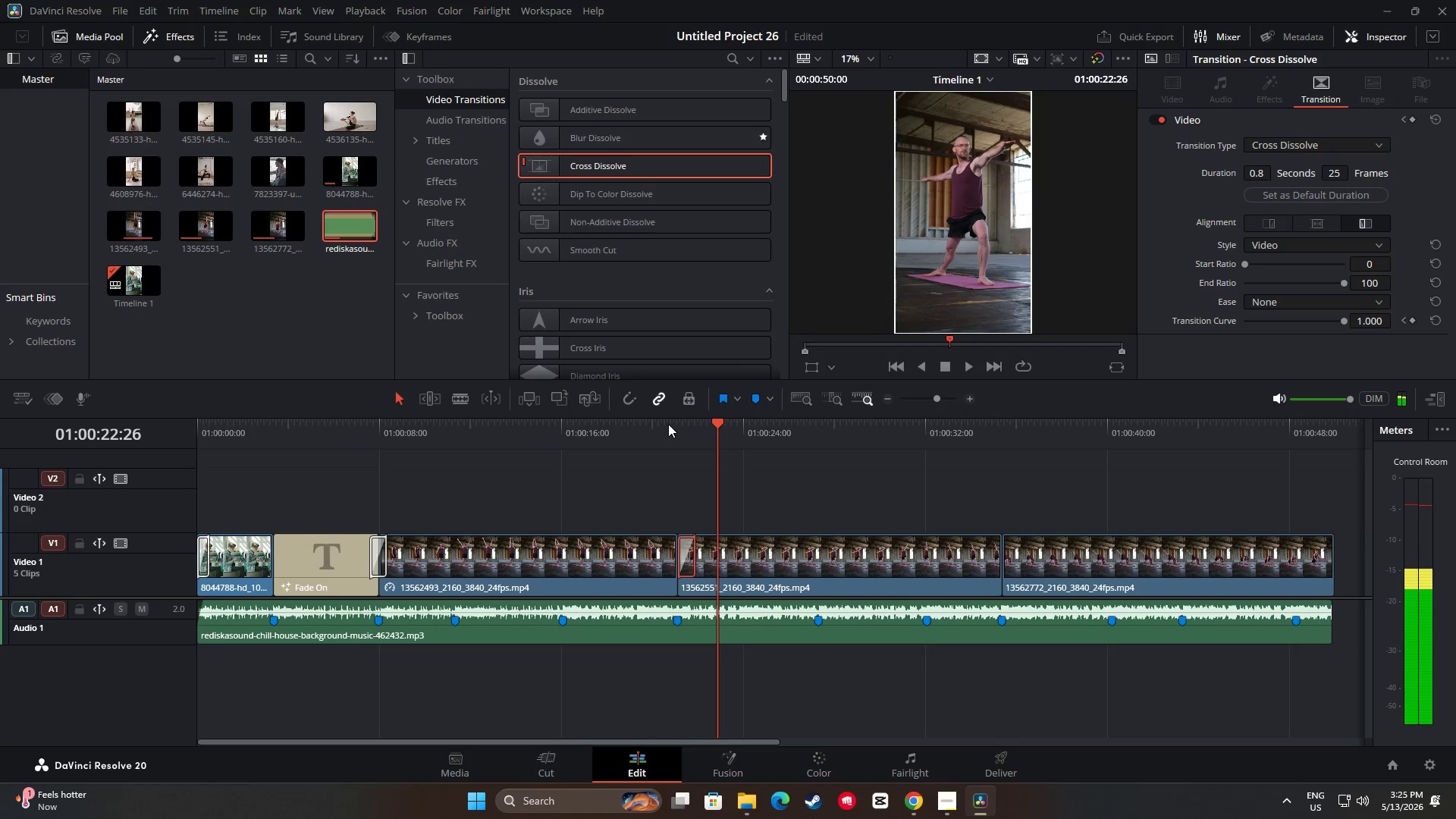 
key(Space)
 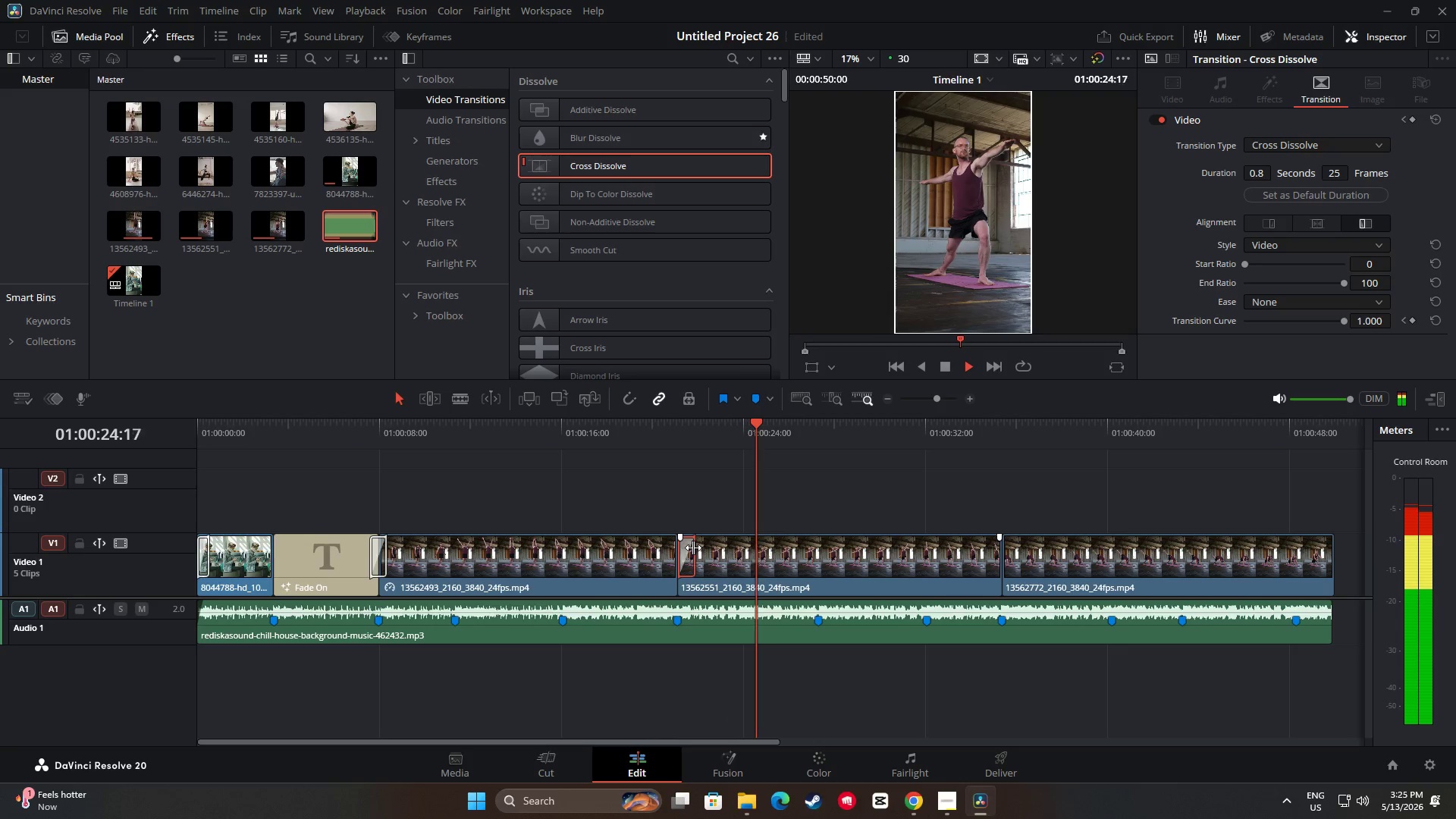 
left_click_drag(start_coordinate=[693, 548], to_coordinate=[689, 548])
 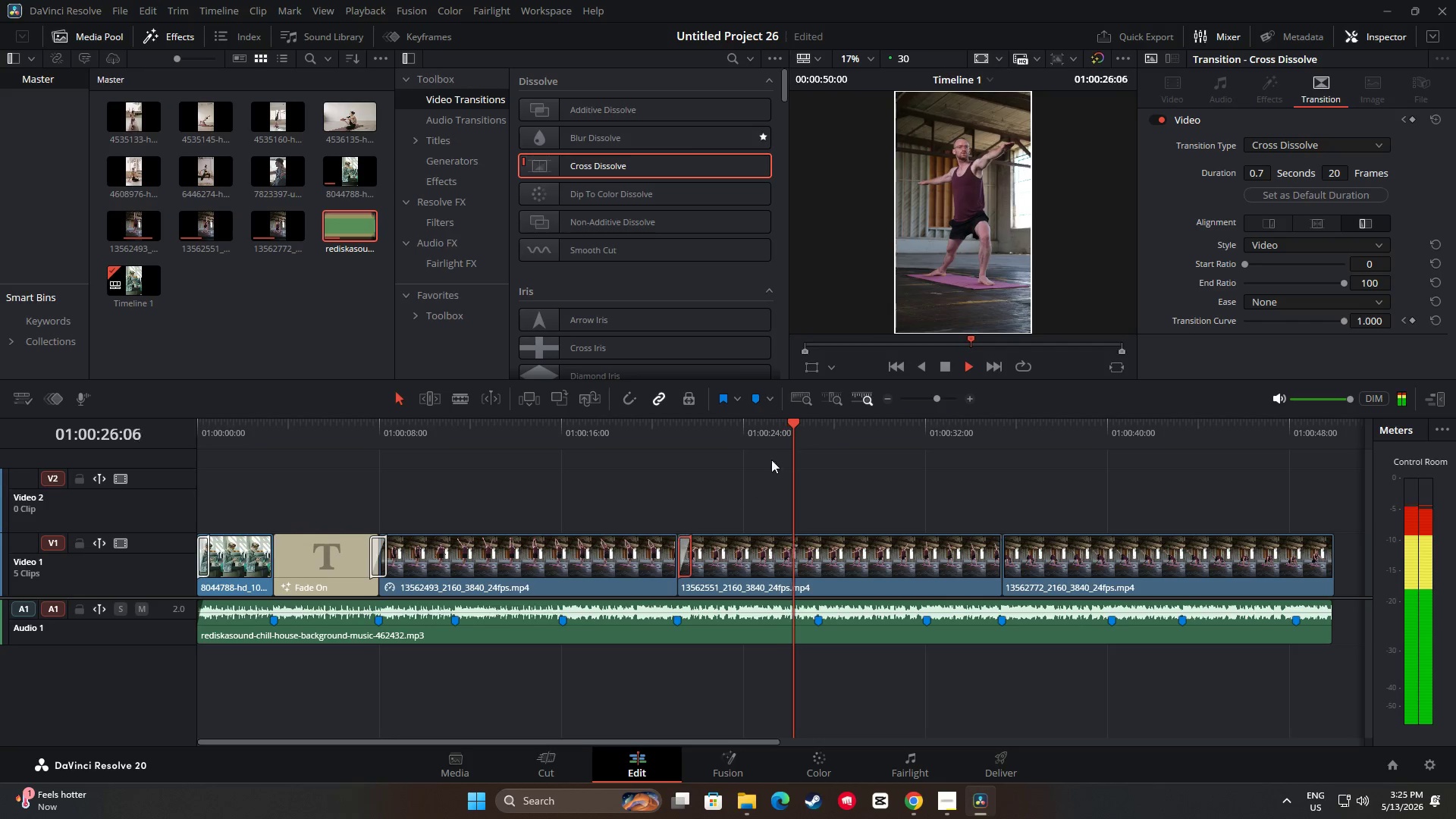 
left_click_drag(start_coordinate=[796, 433], to_coordinate=[651, 456])
 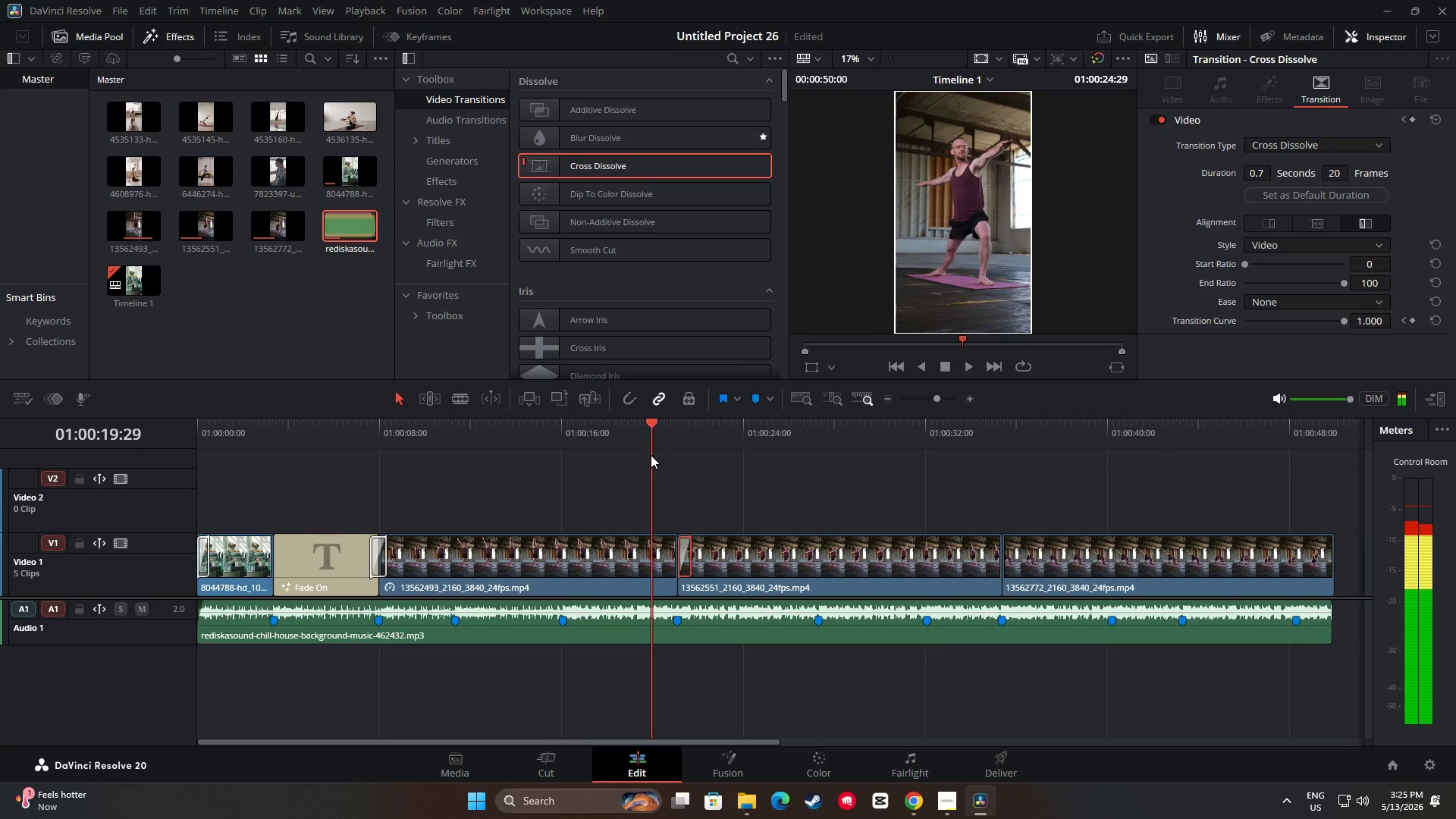 
key(Space)
 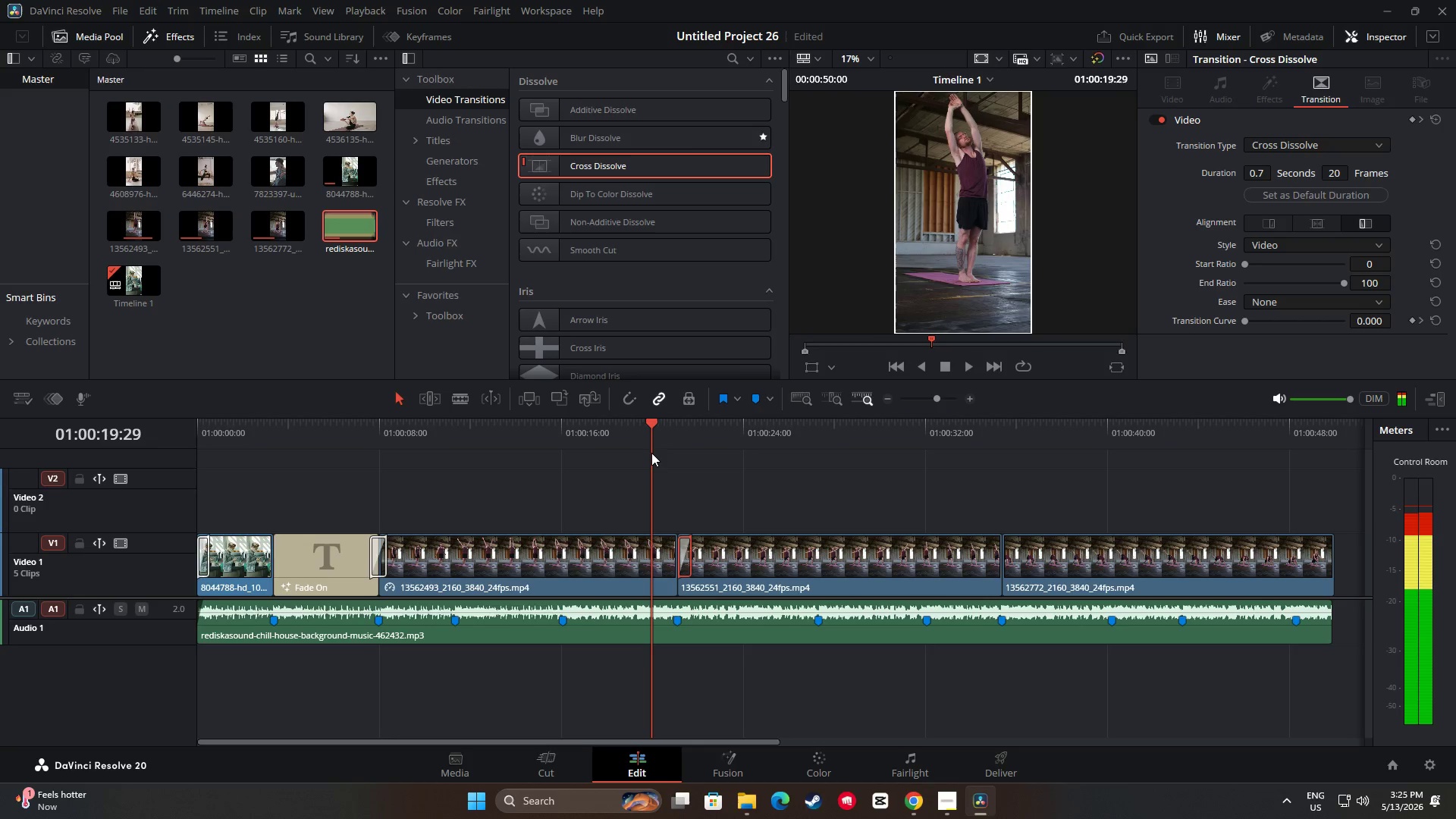 
key(Space)
 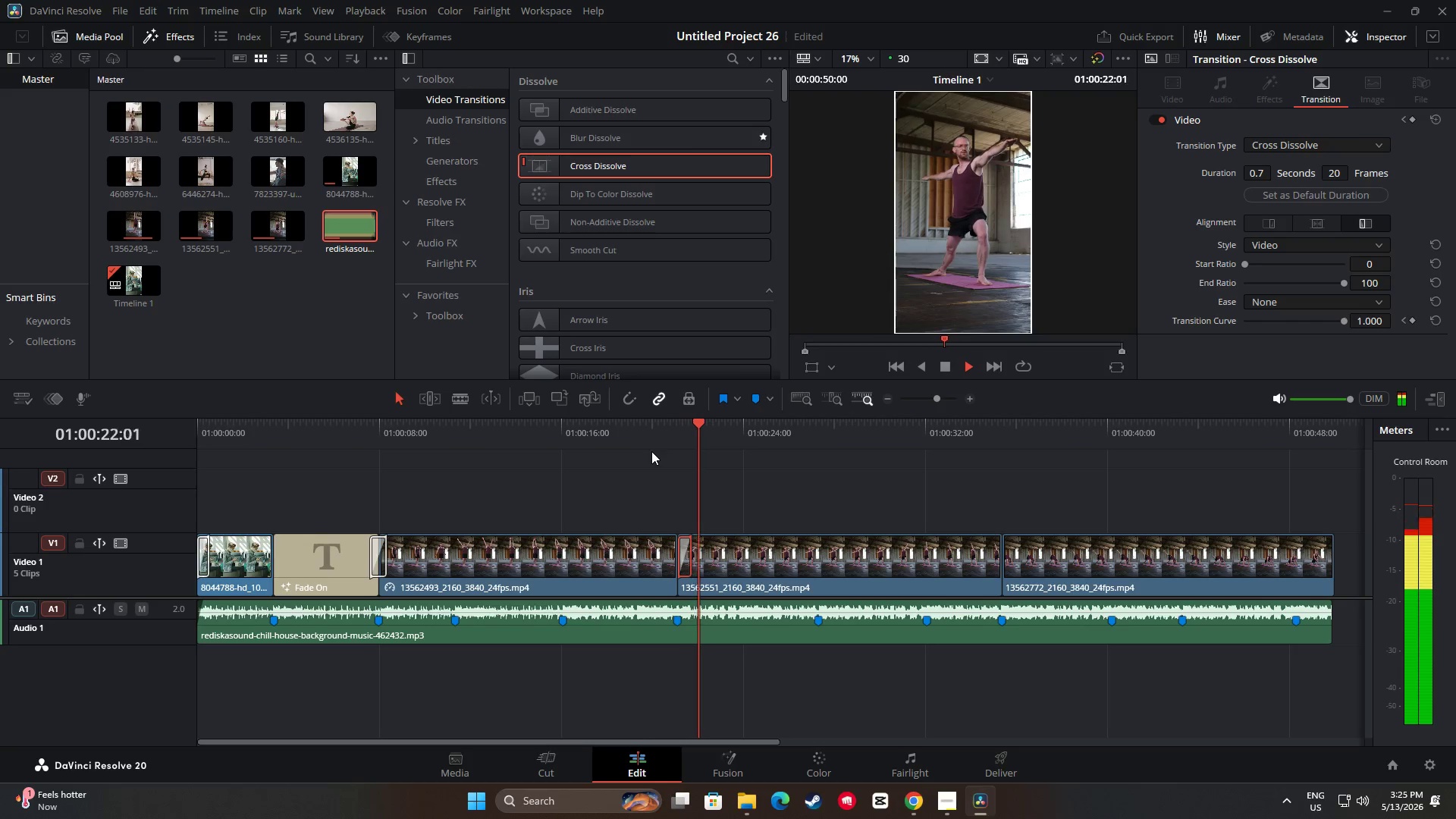 
key(Space)
 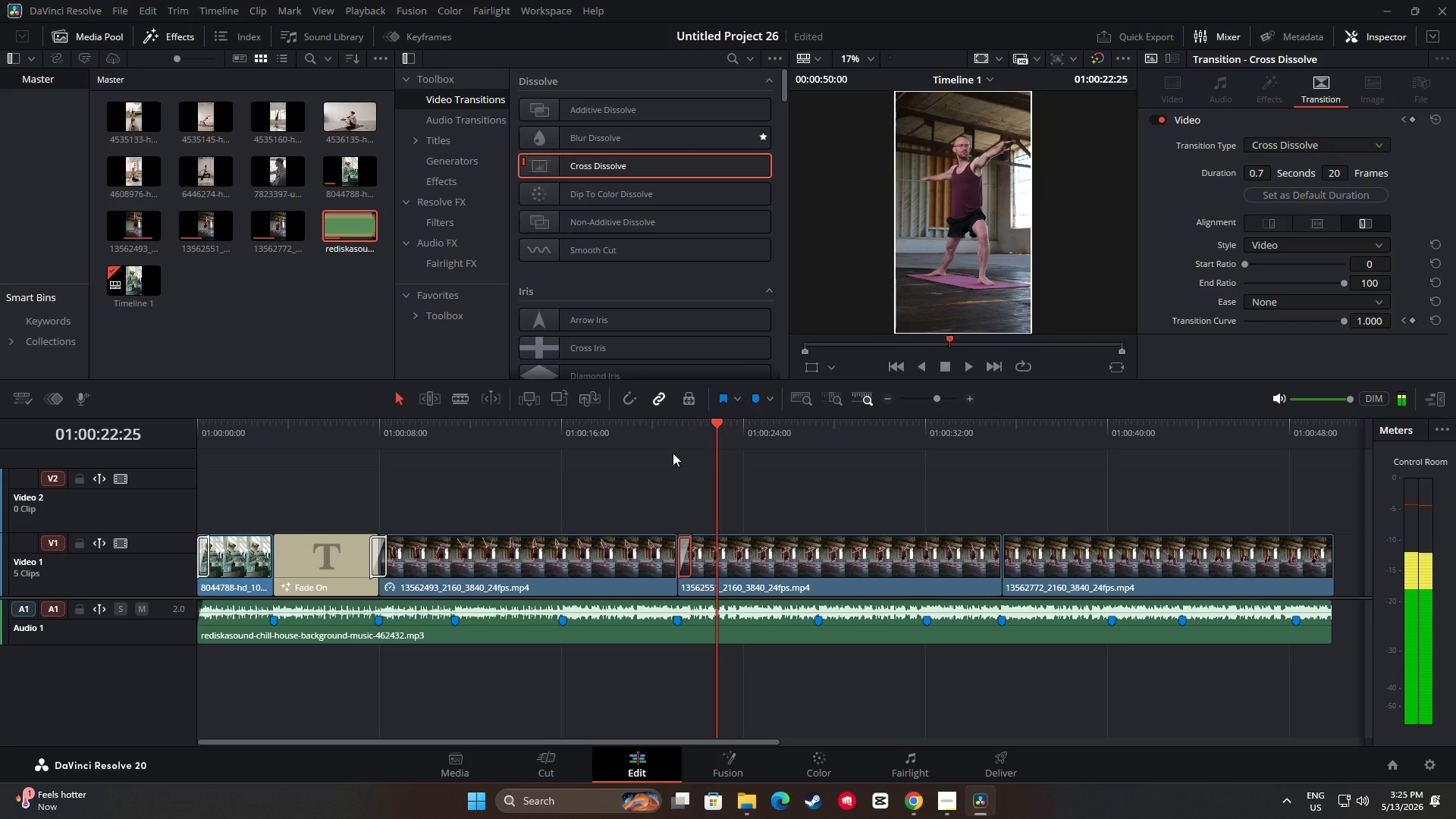 
left_click_drag(start_coordinate=[720, 431], to_coordinate=[657, 443])
 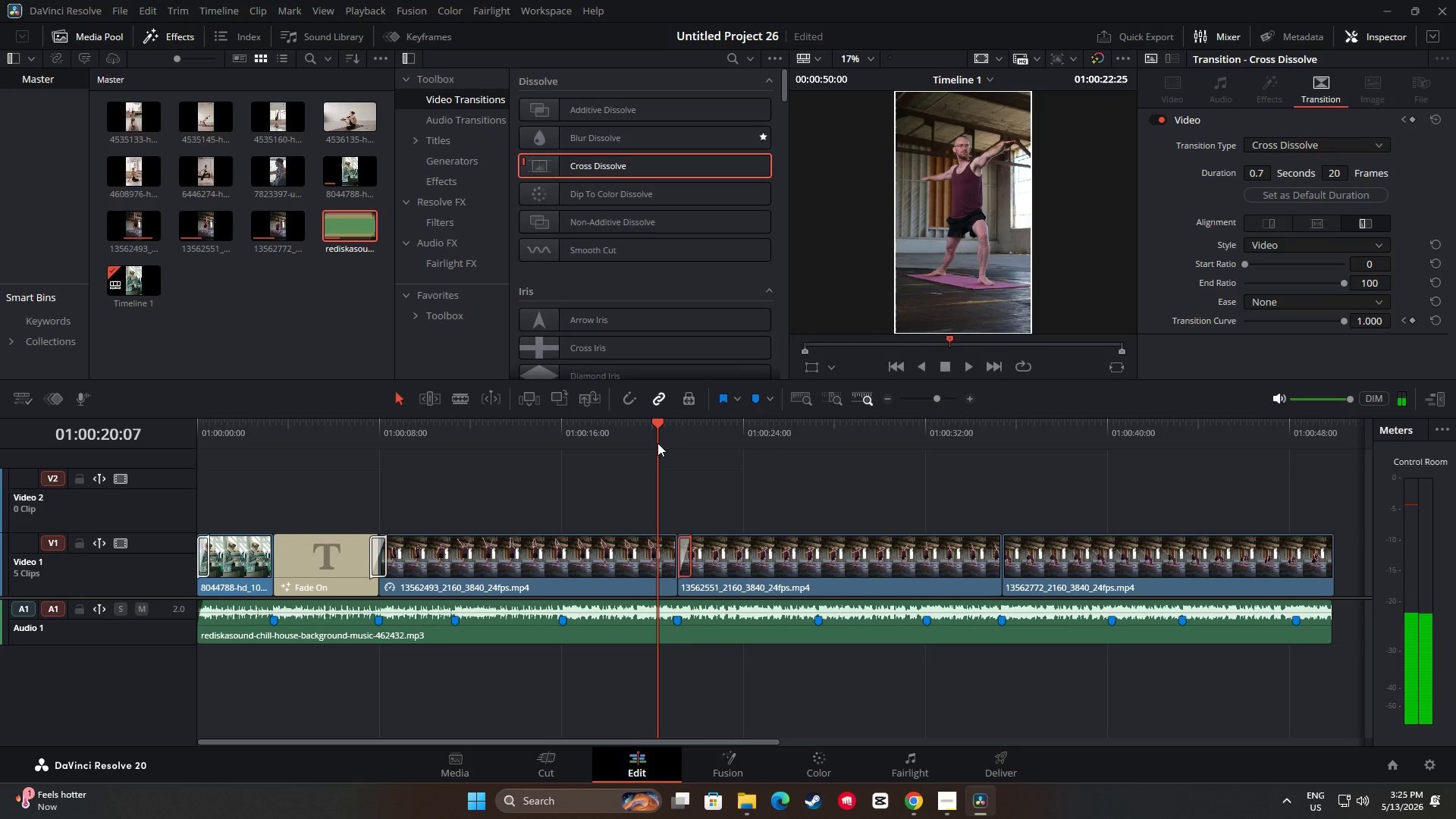 
key(Space)
 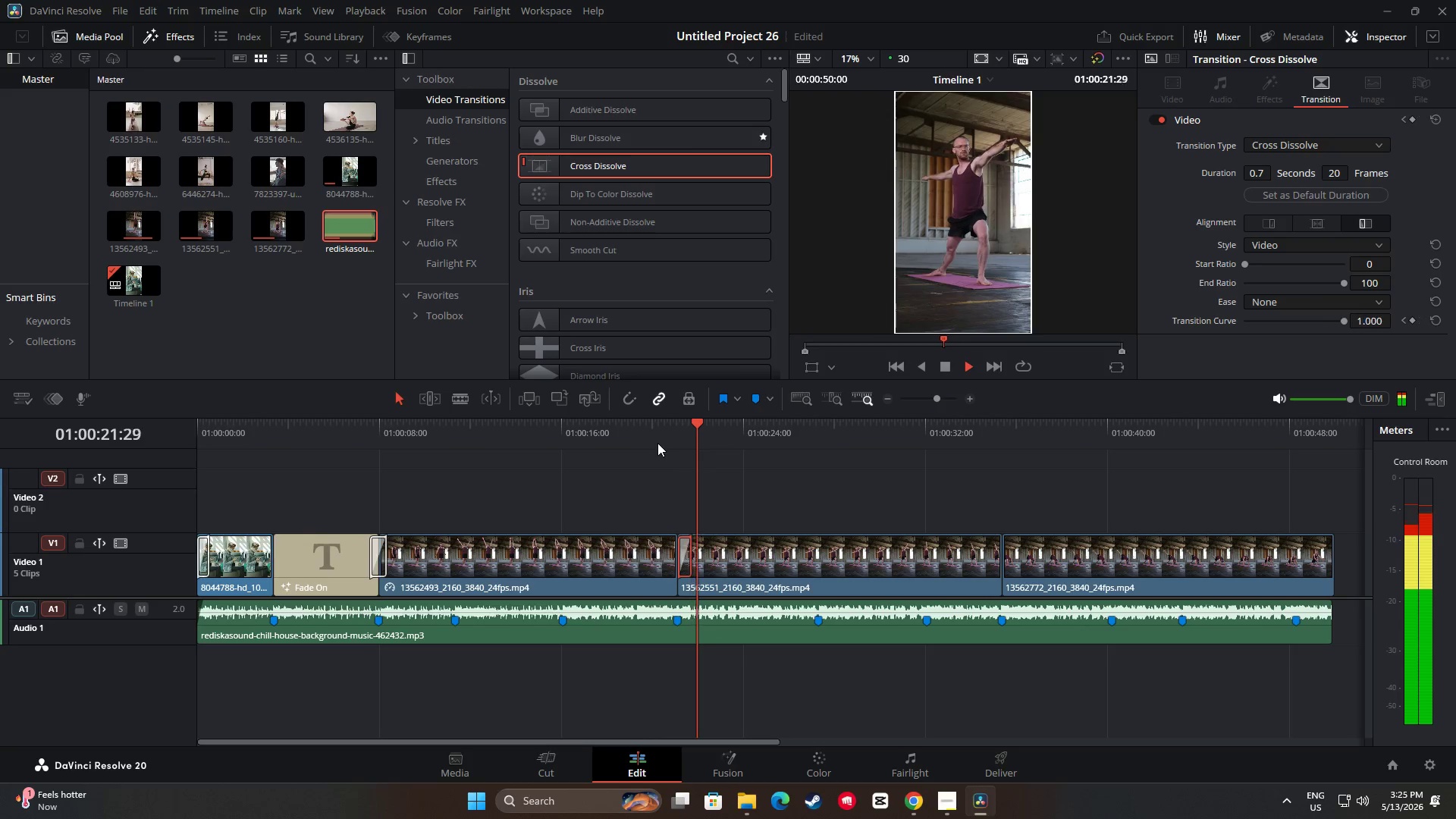 
key(Space)
 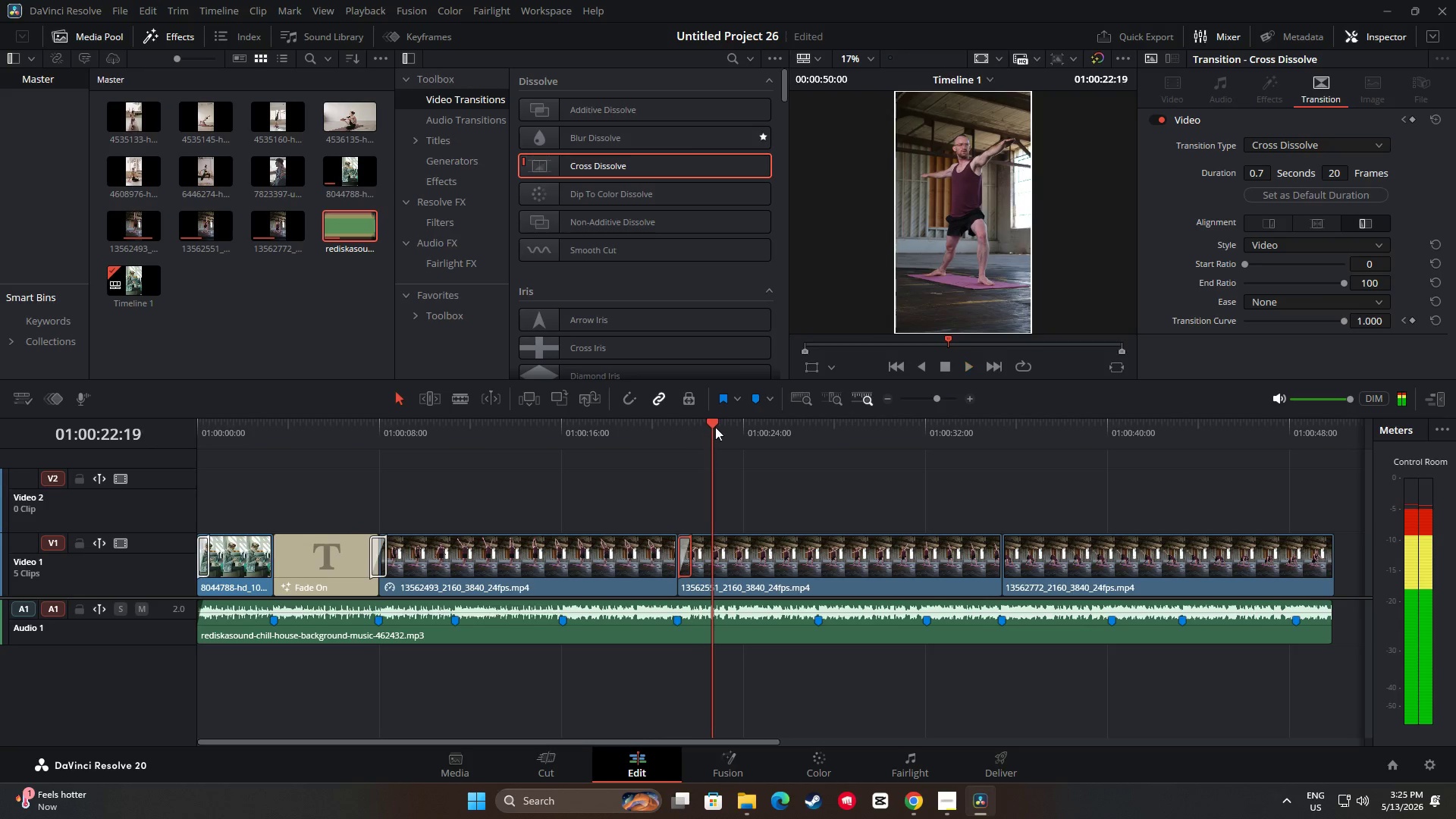 
left_click_drag(start_coordinate=[715, 425], to_coordinate=[626, 429])
 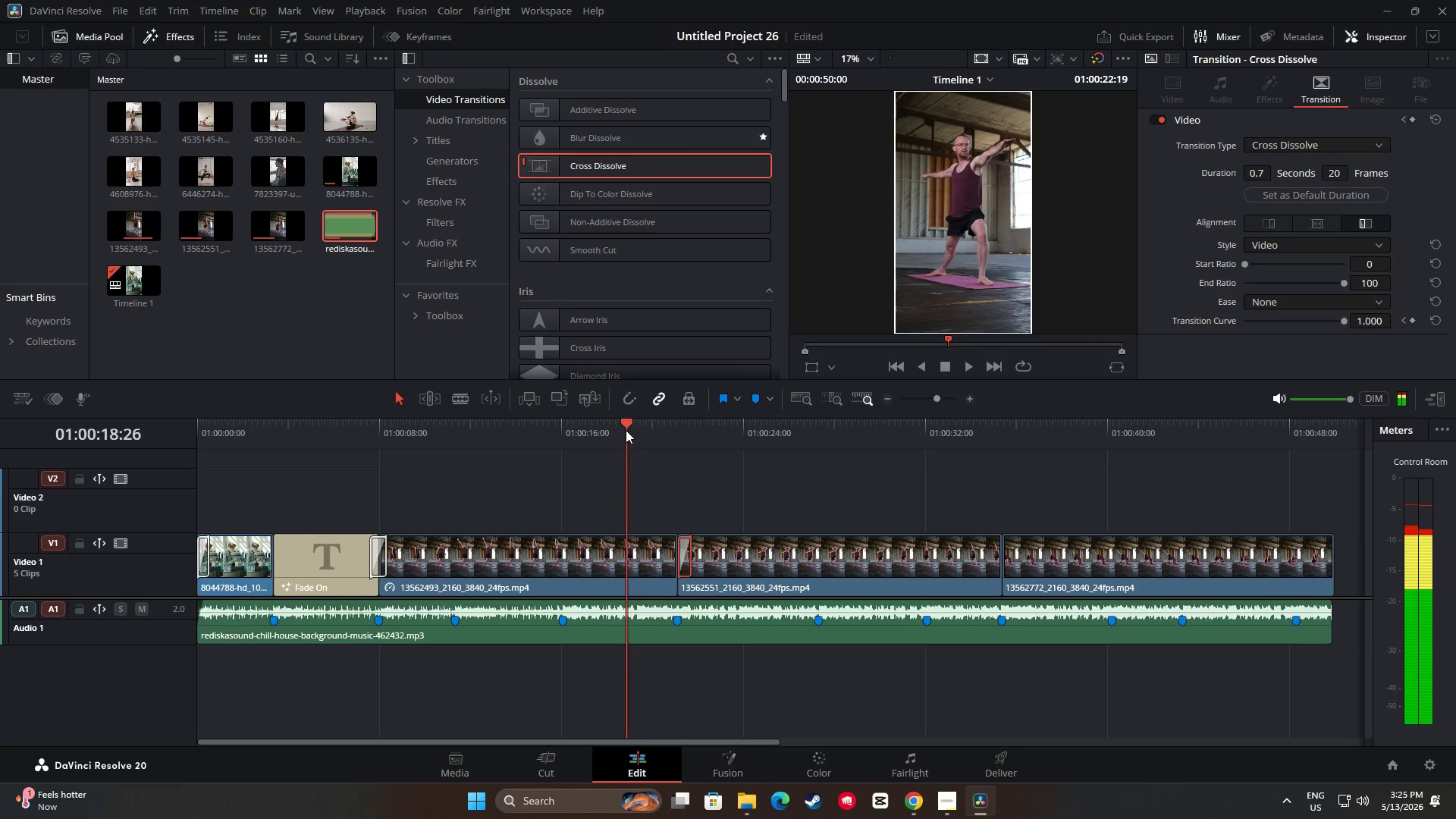 
key(Space)
 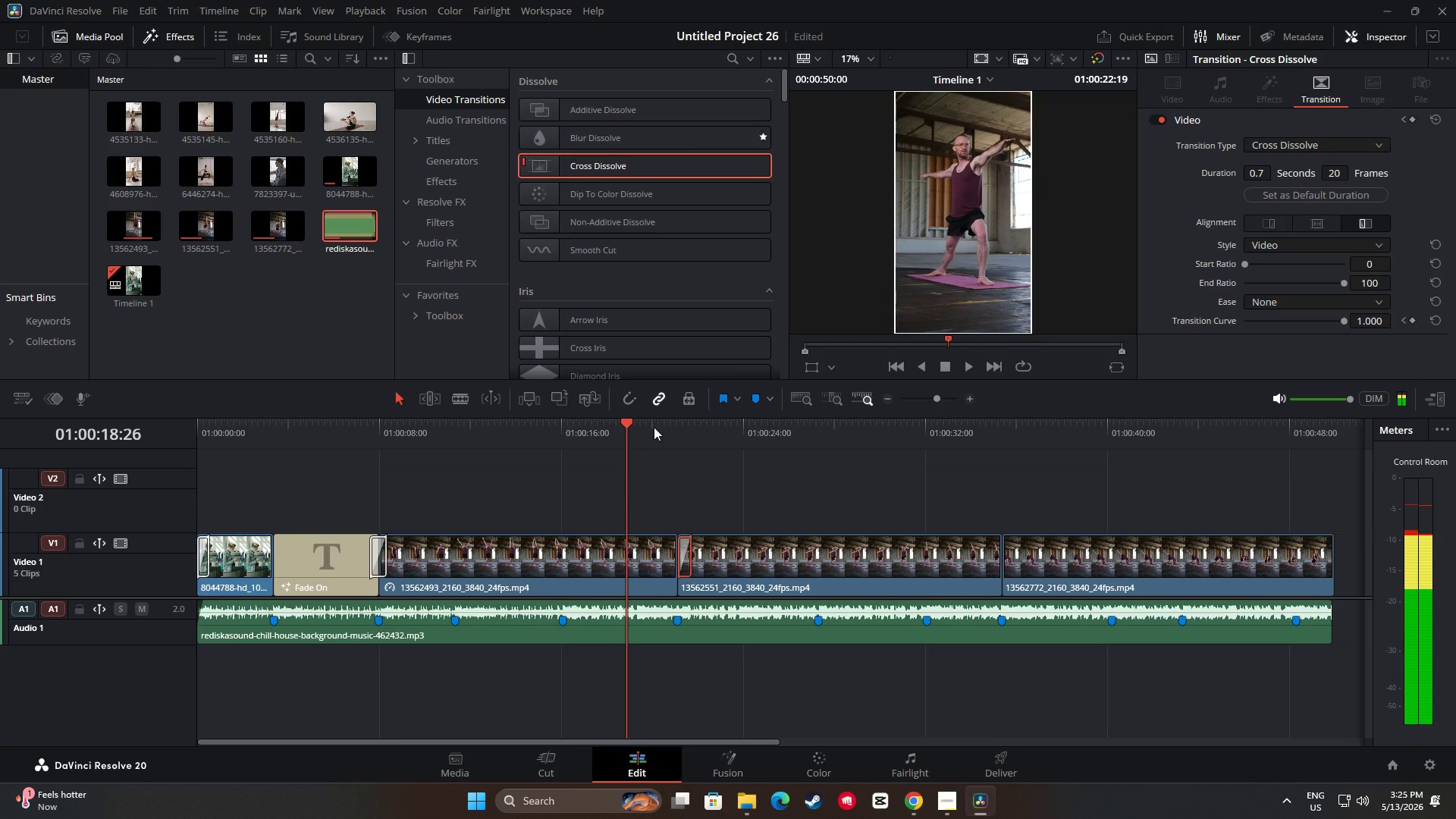 
key(Space)
 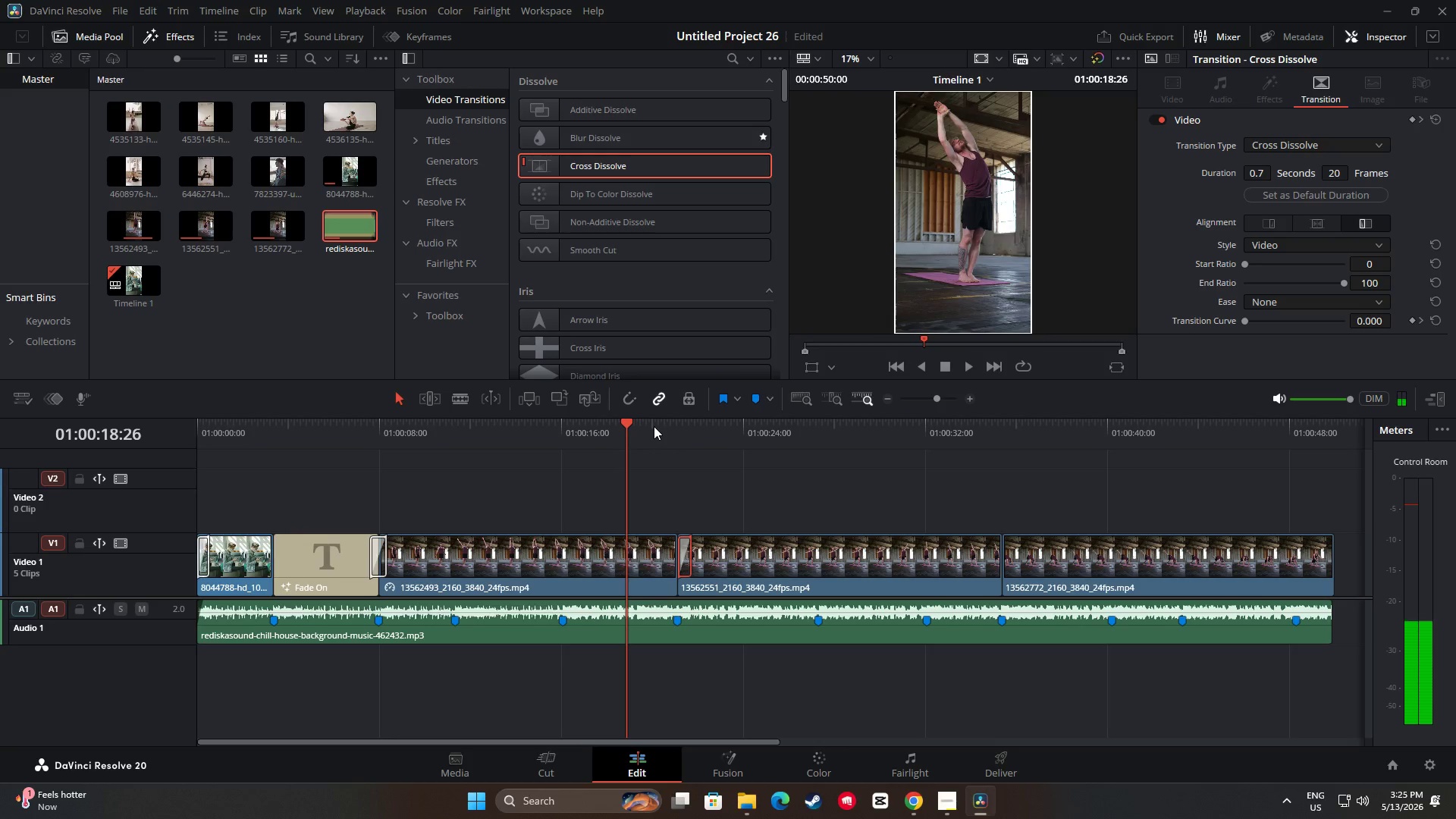 
key(Space)
 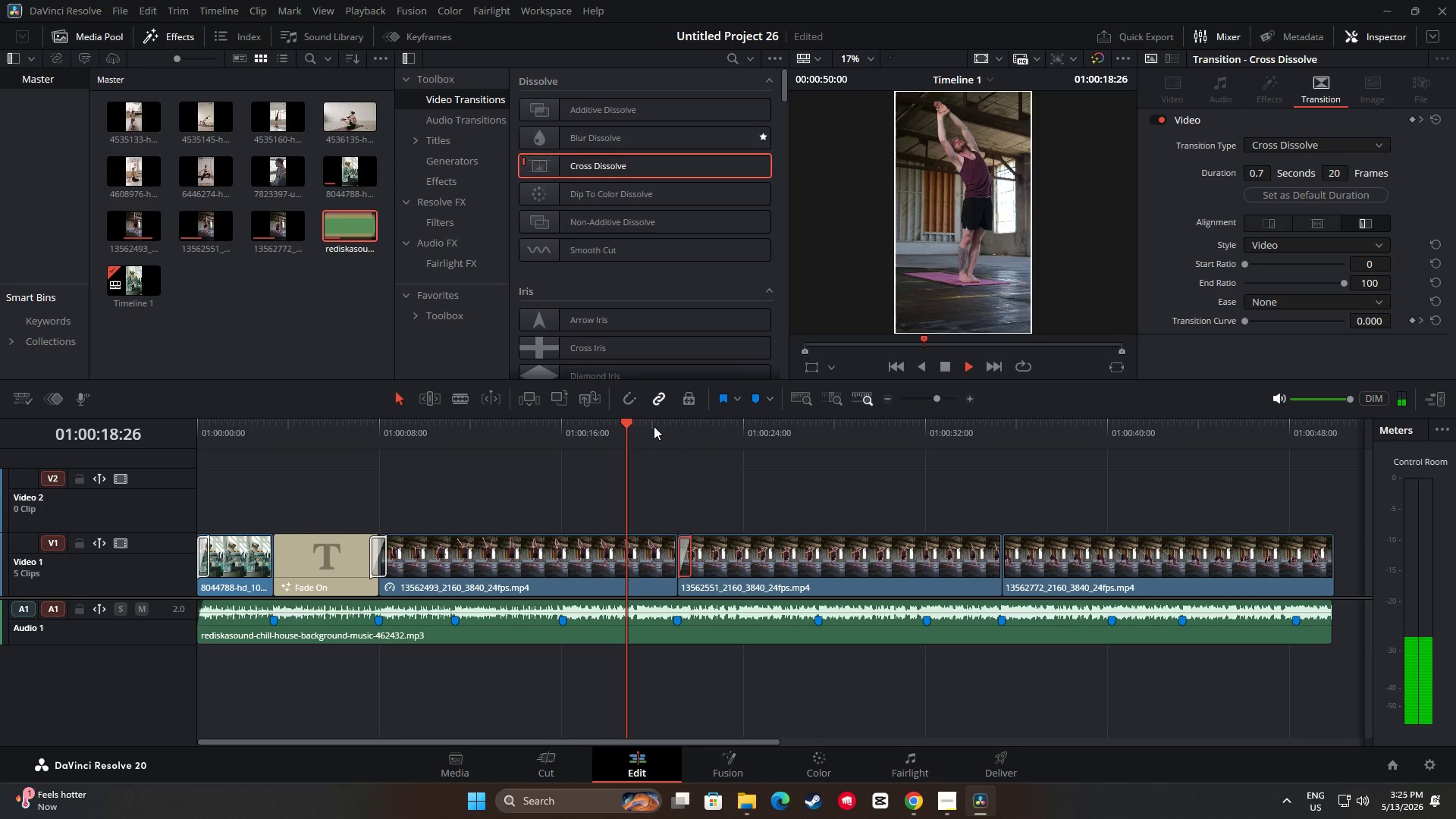 
key(Space)
 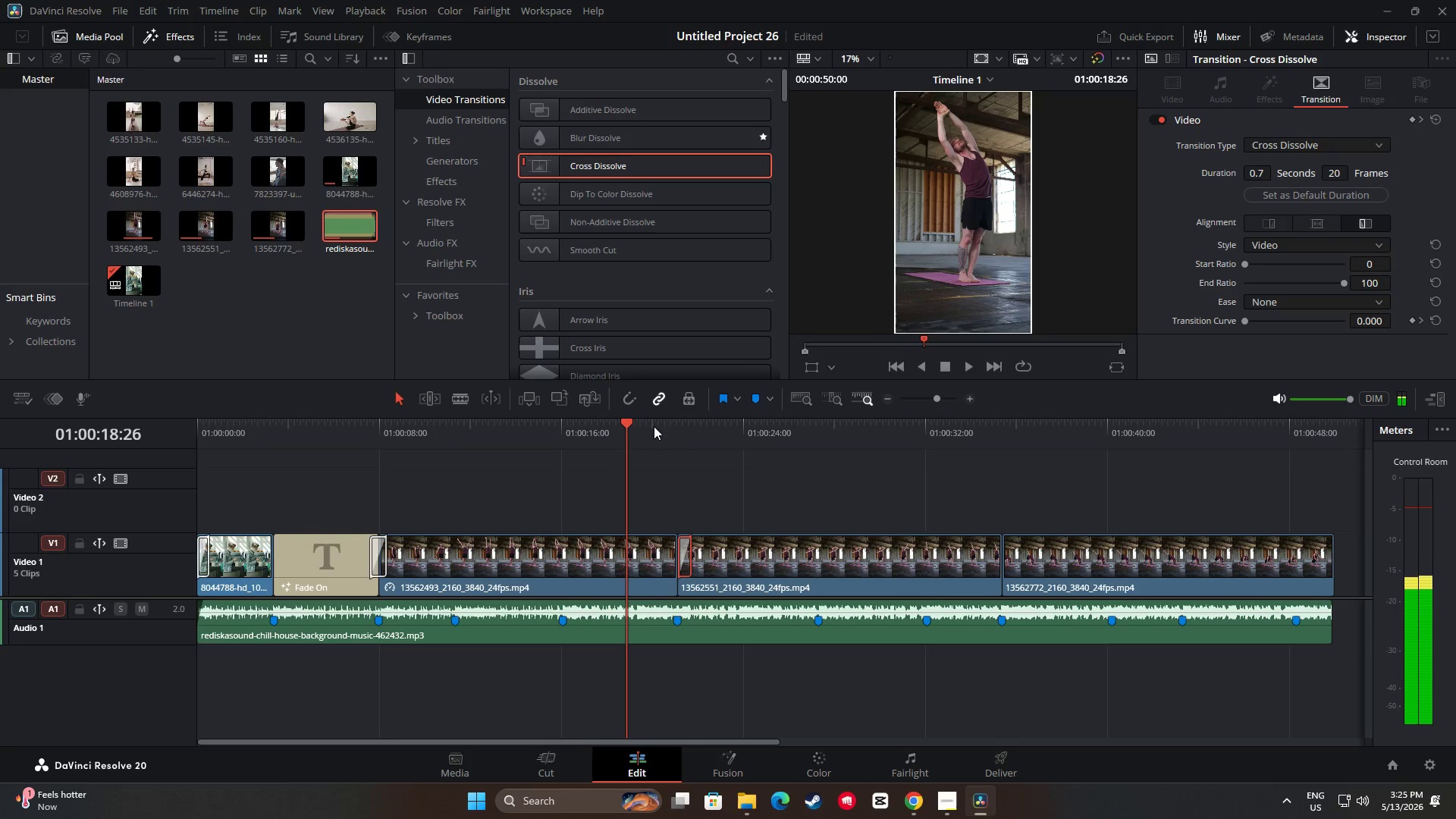 
left_click_drag(start_coordinate=[634, 425], to_coordinate=[612, 424])
 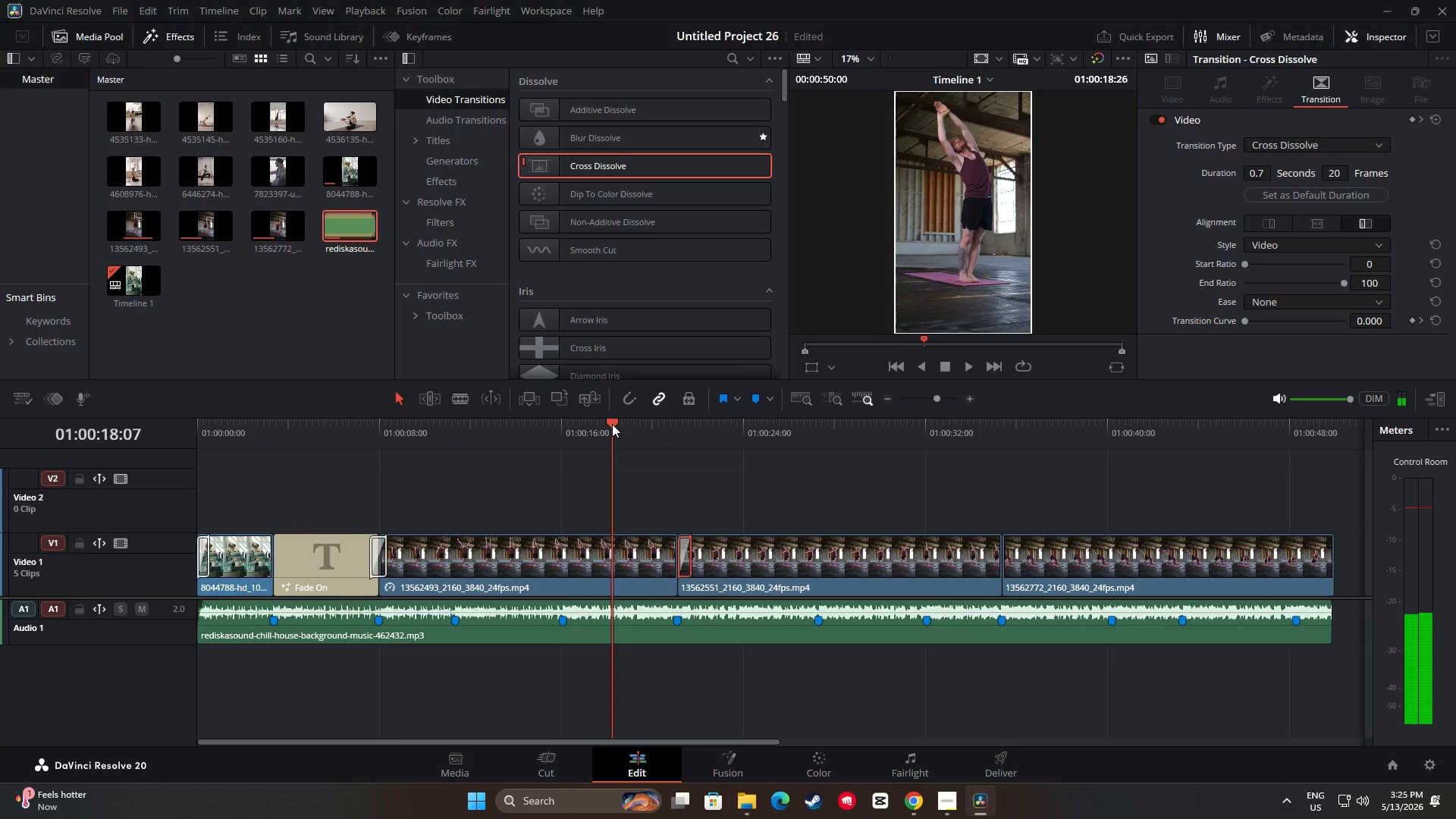 
key(Space)
 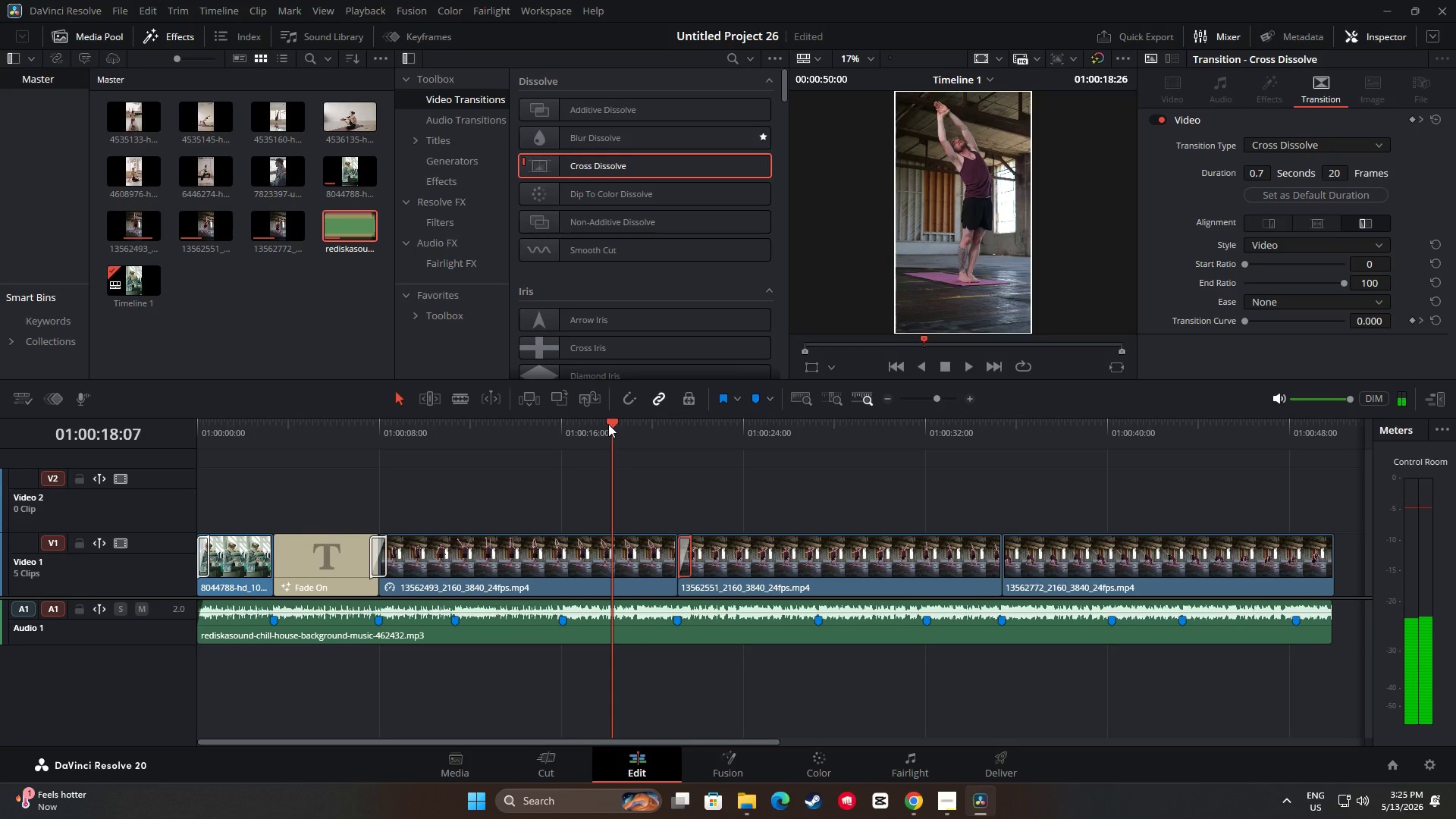 
left_click_drag(start_coordinate=[607, 424], to_coordinate=[628, 425])
 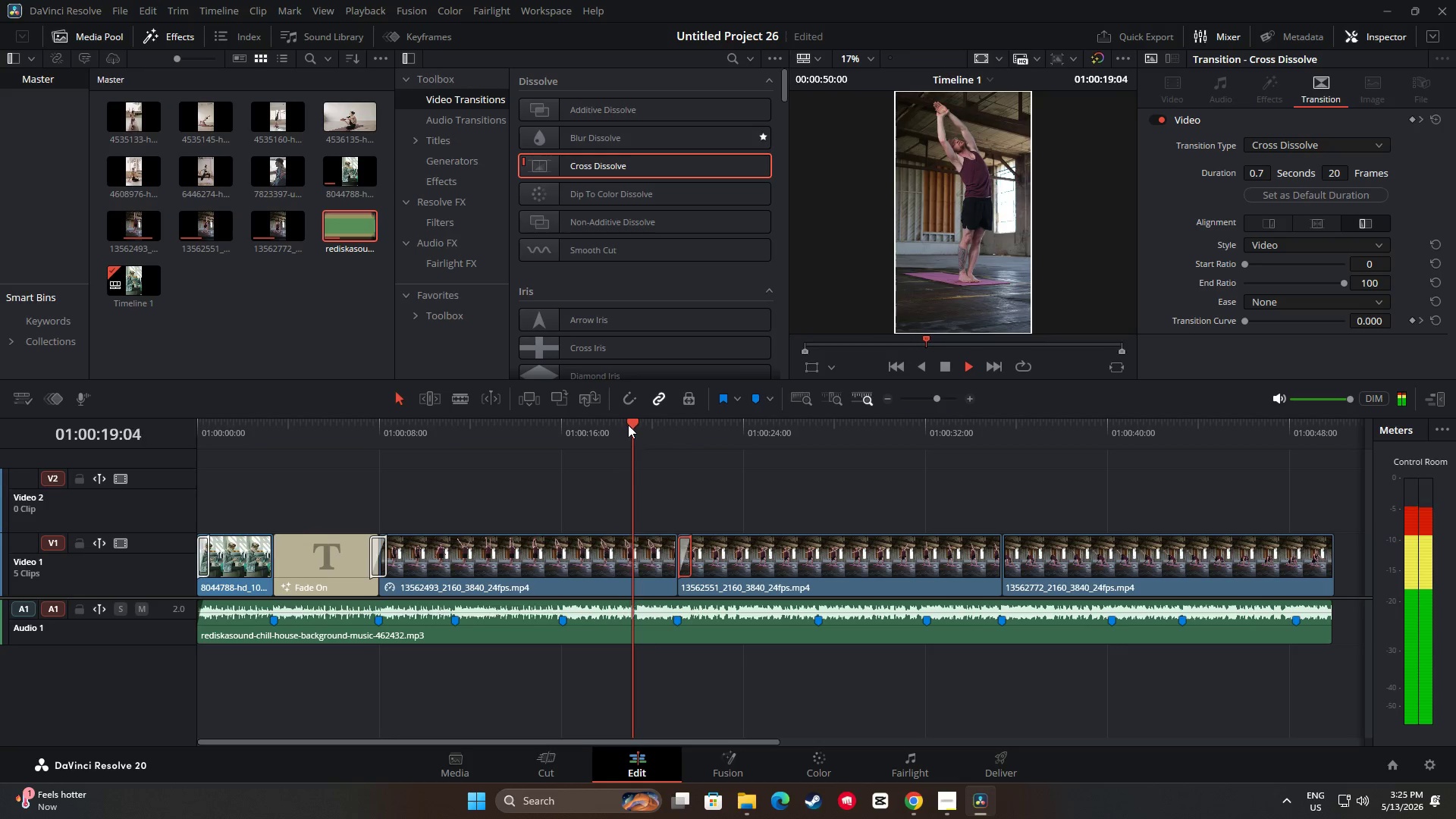 
key(Space)
 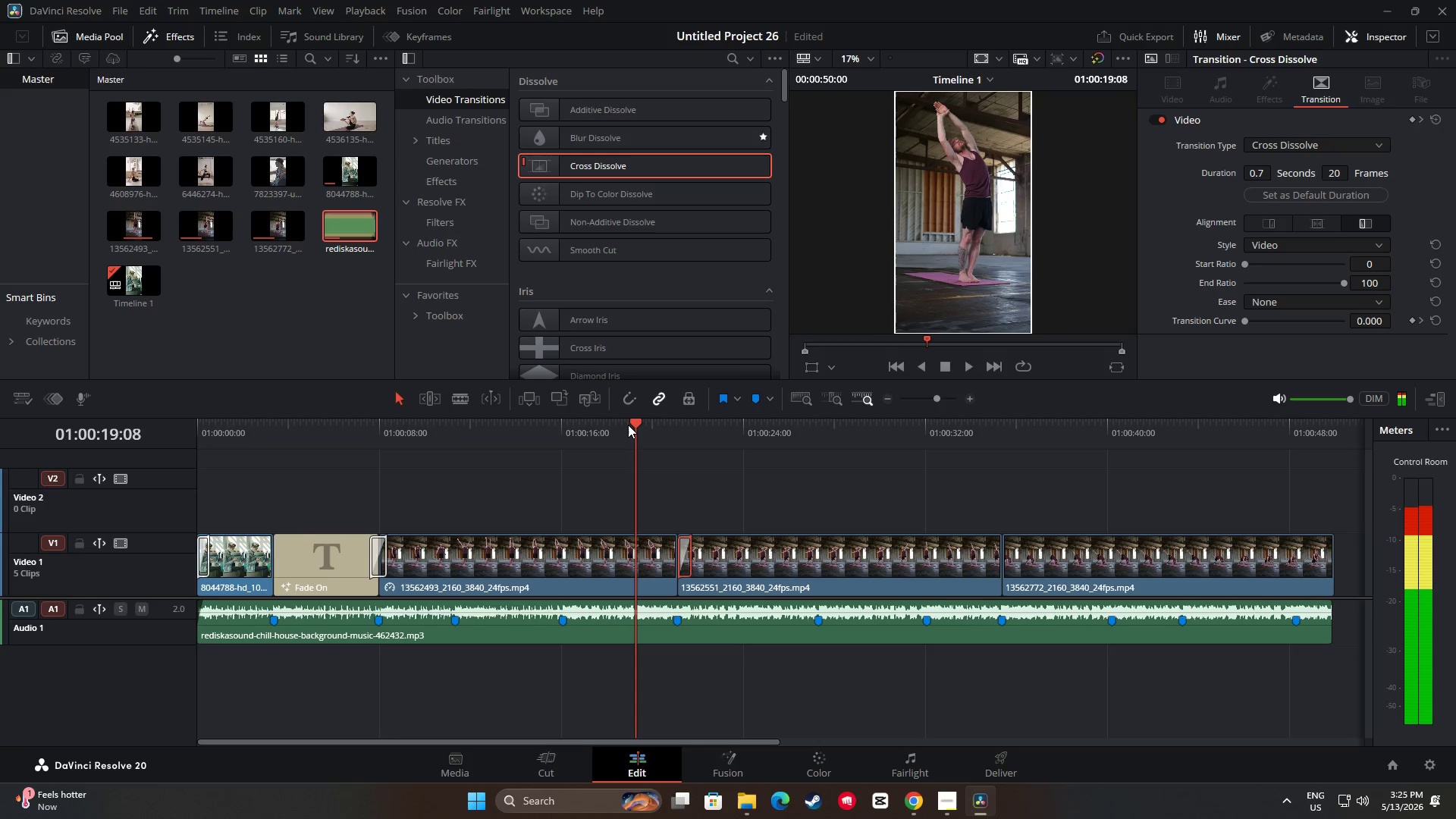 
key(Space)
 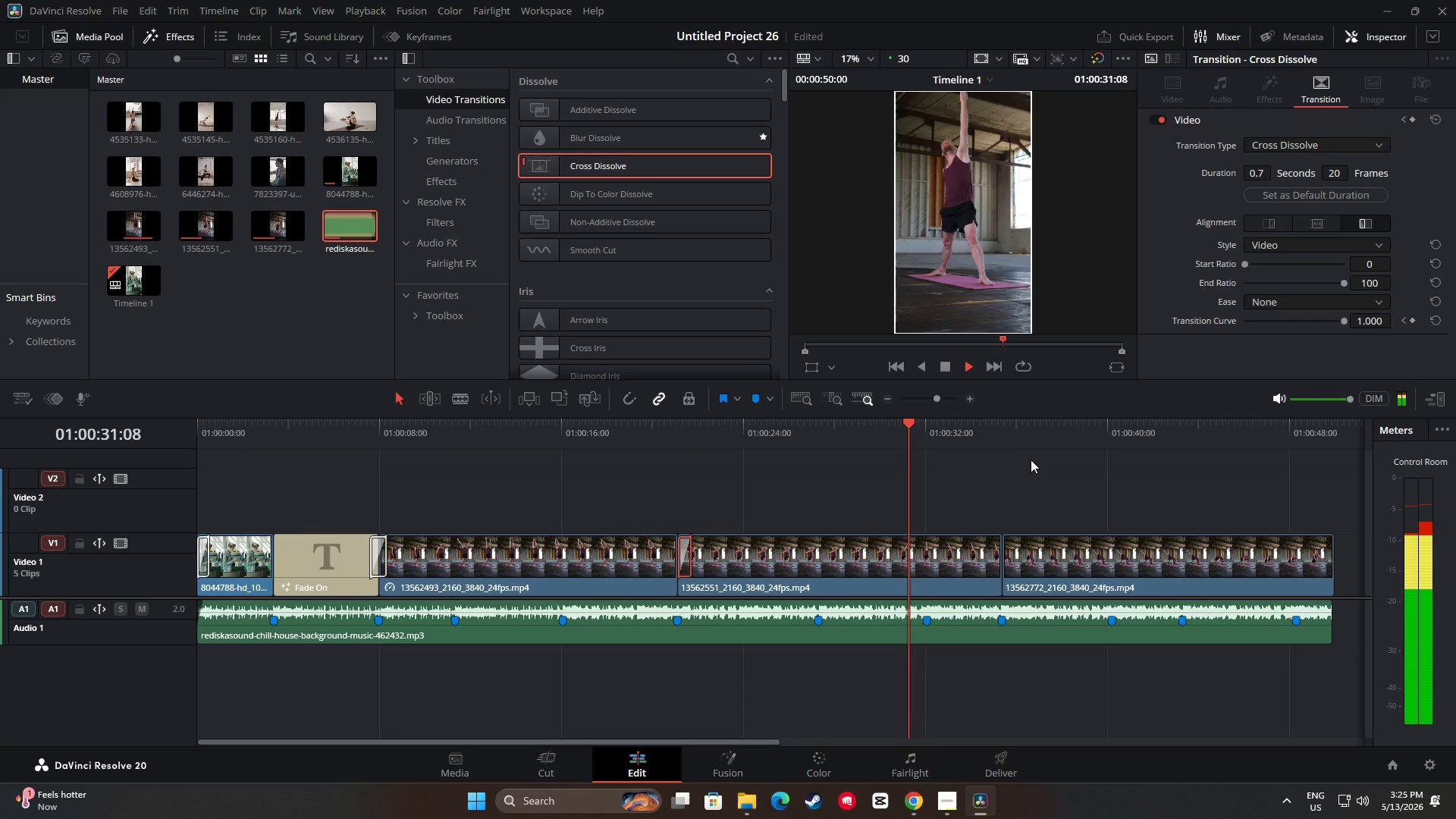 
wait(17.05)
 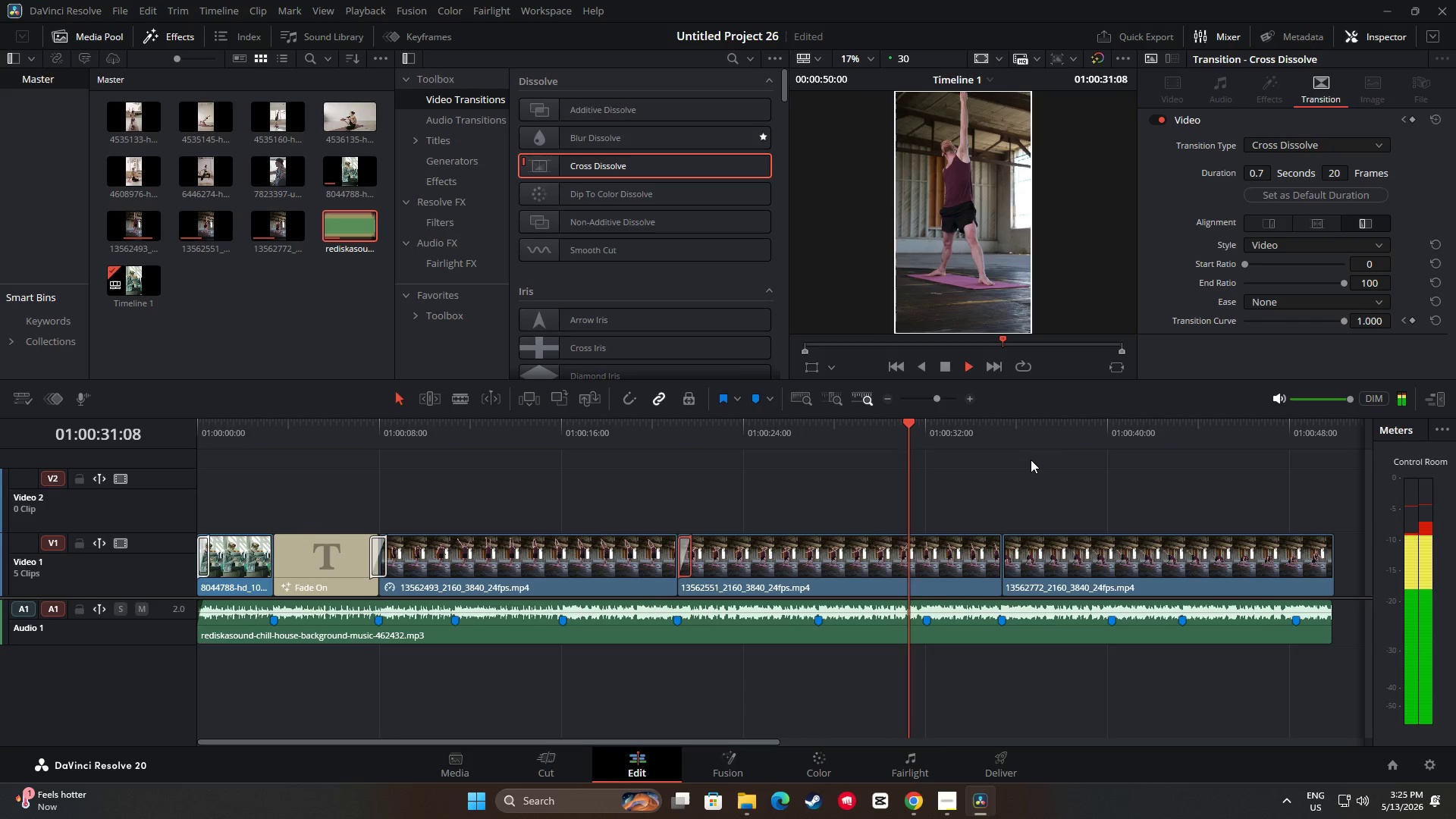 
key(Space)
 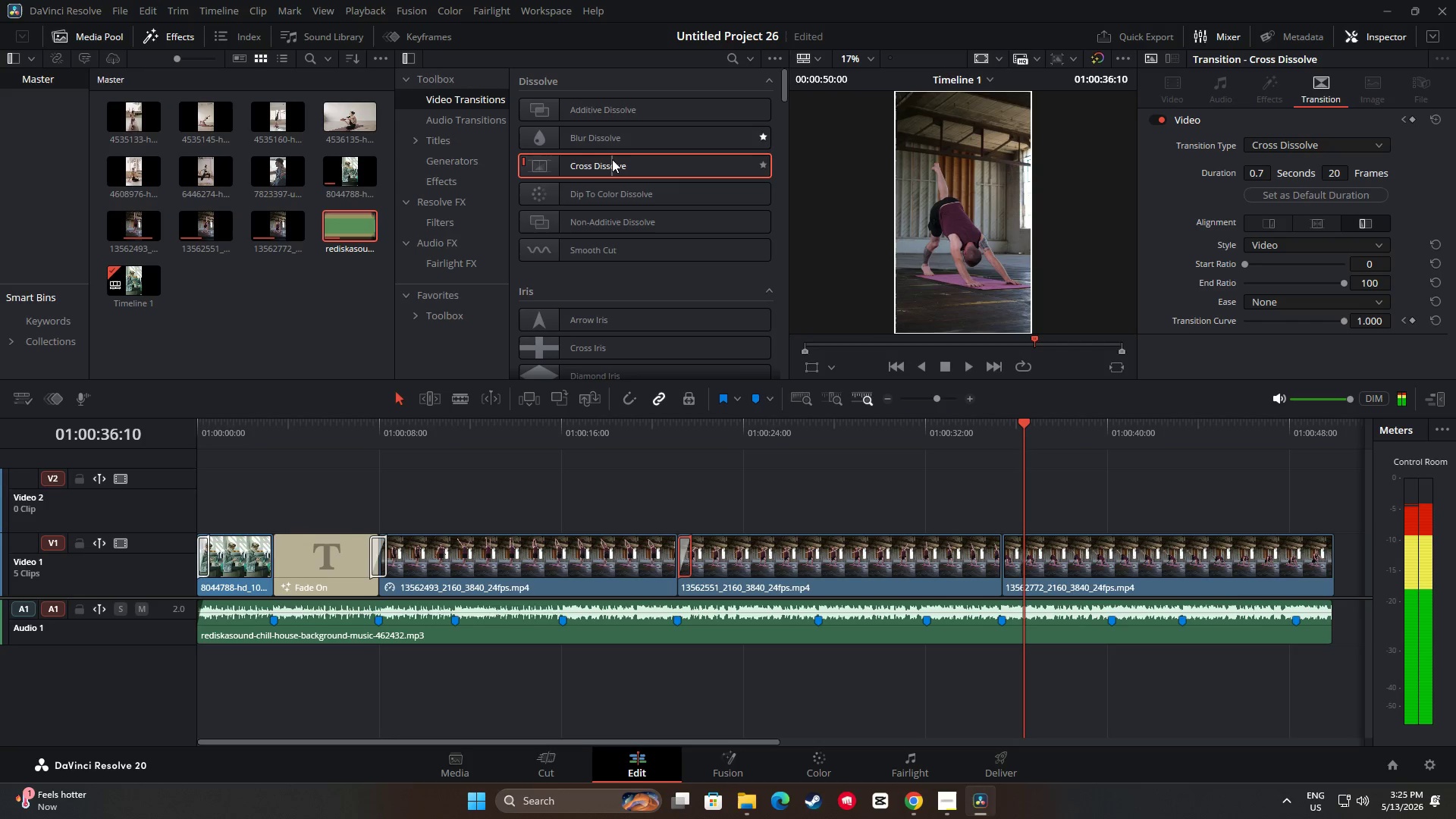 
left_click_drag(start_coordinate=[612, 159], to_coordinate=[993, 549])
 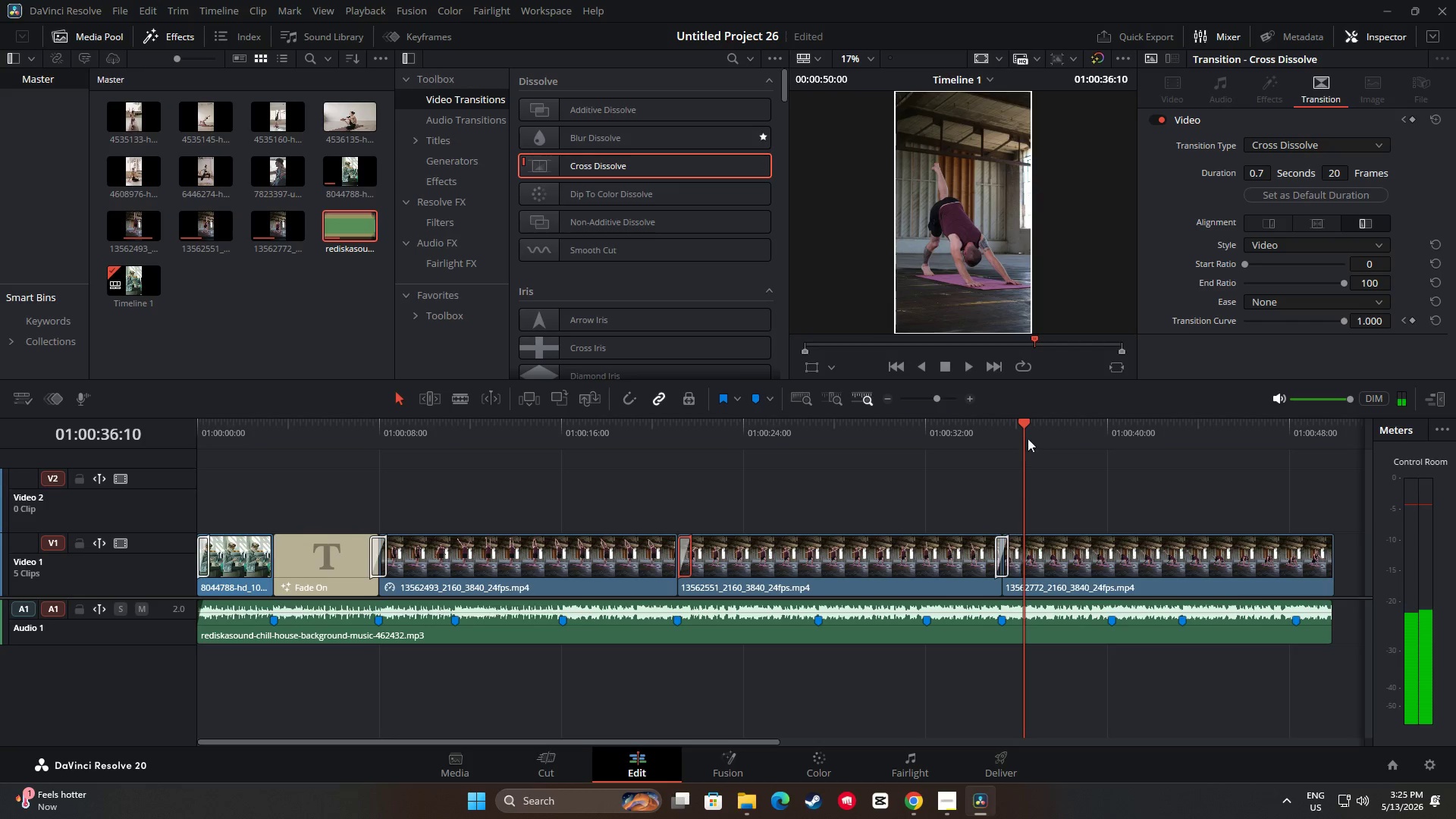 
left_click_drag(start_coordinate=[1027, 427], to_coordinate=[981, 436])
 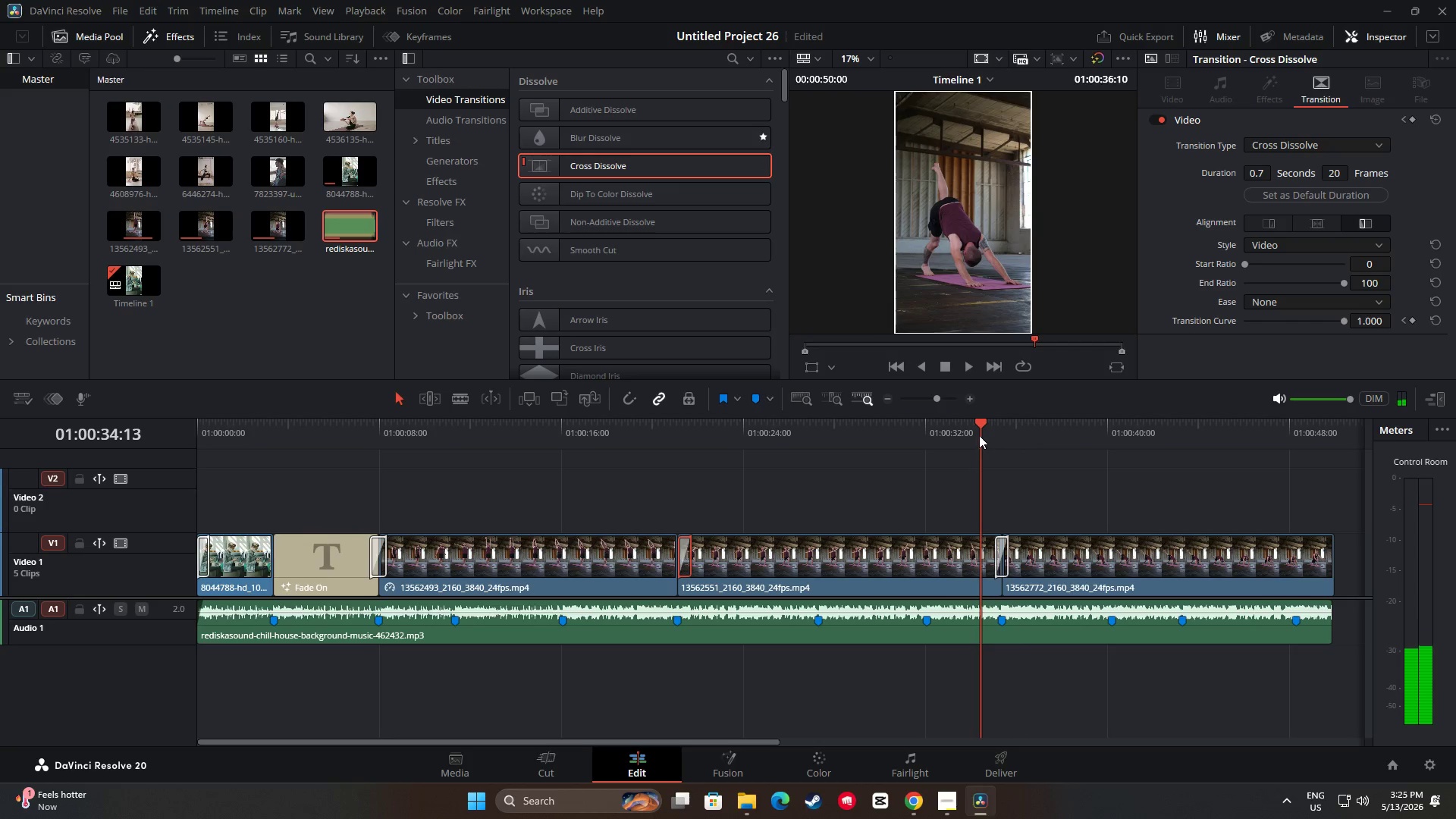 
key(Space)
 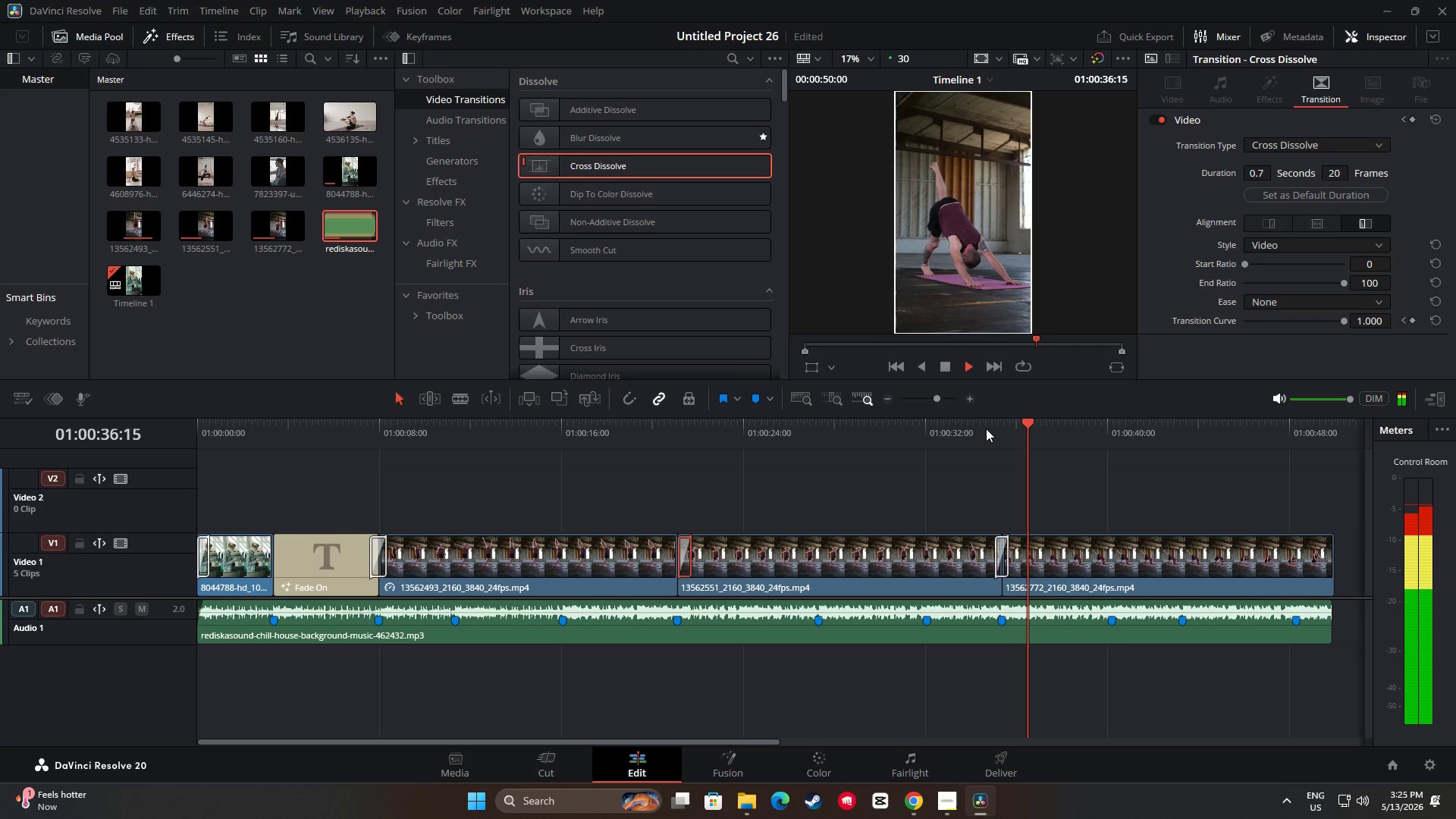 
key(Space)
 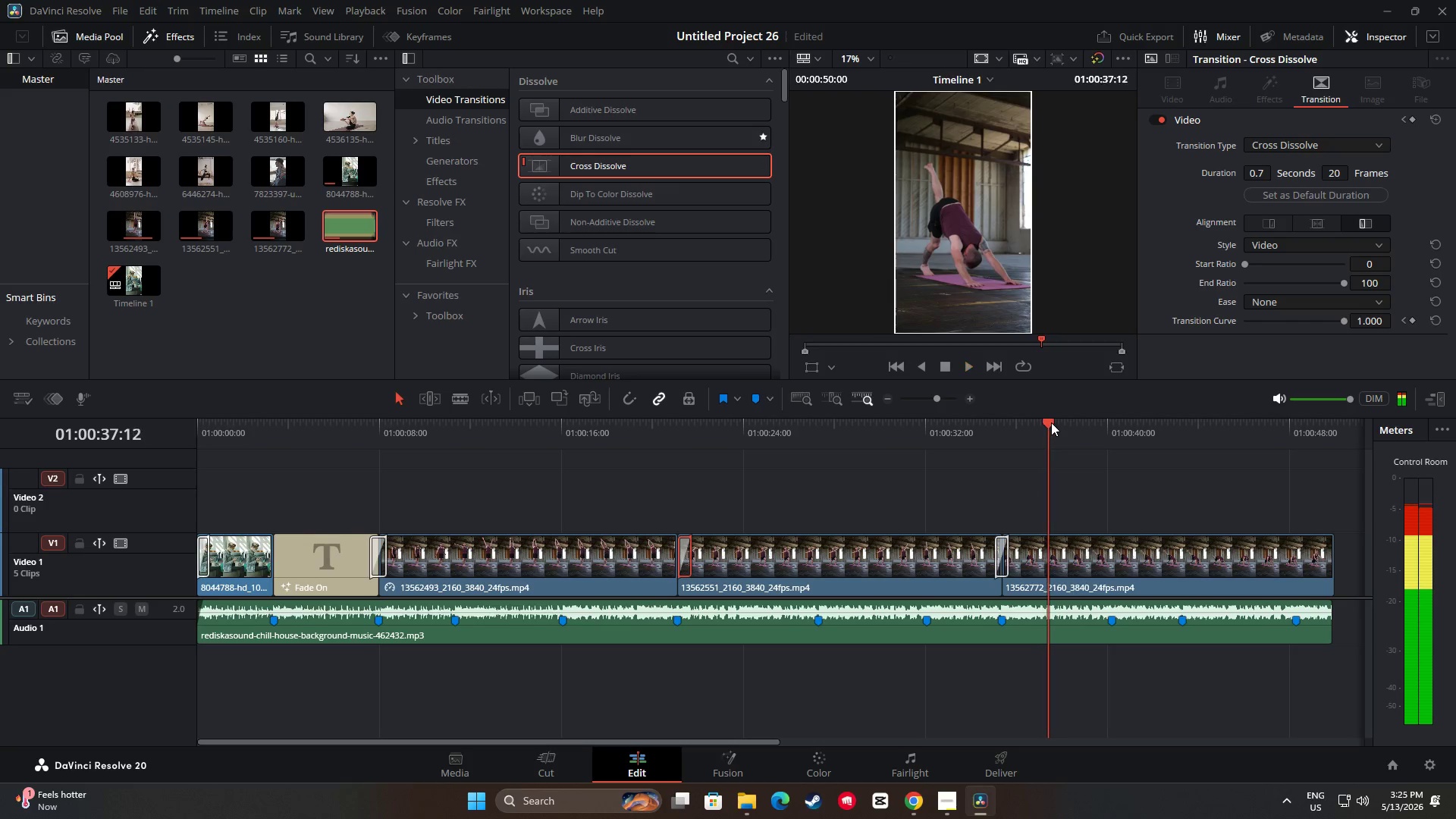 
left_click_drag(start_coordinate=[1047, 424], to_coordinate=[934, 438])
 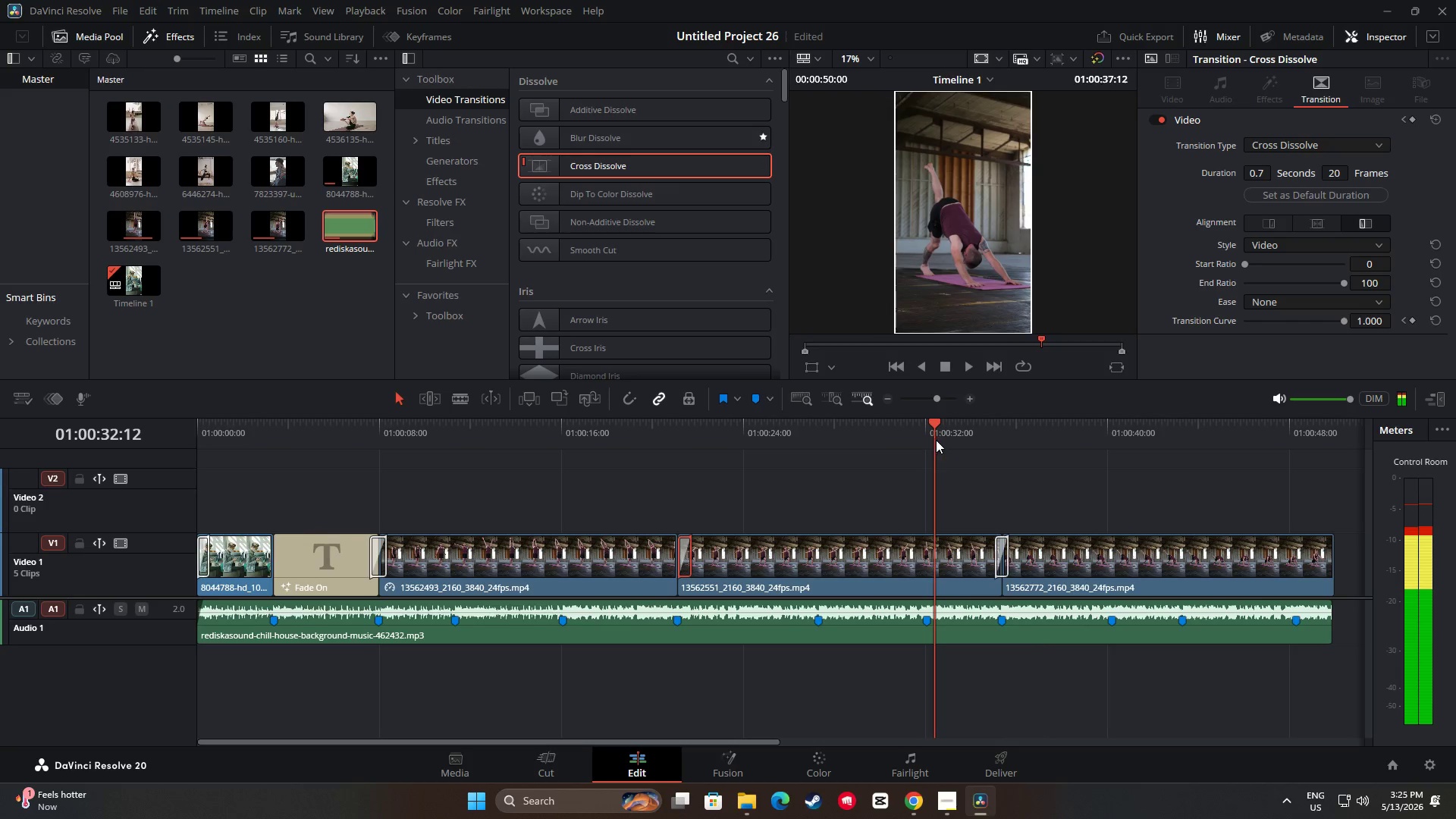 
key(Space)
 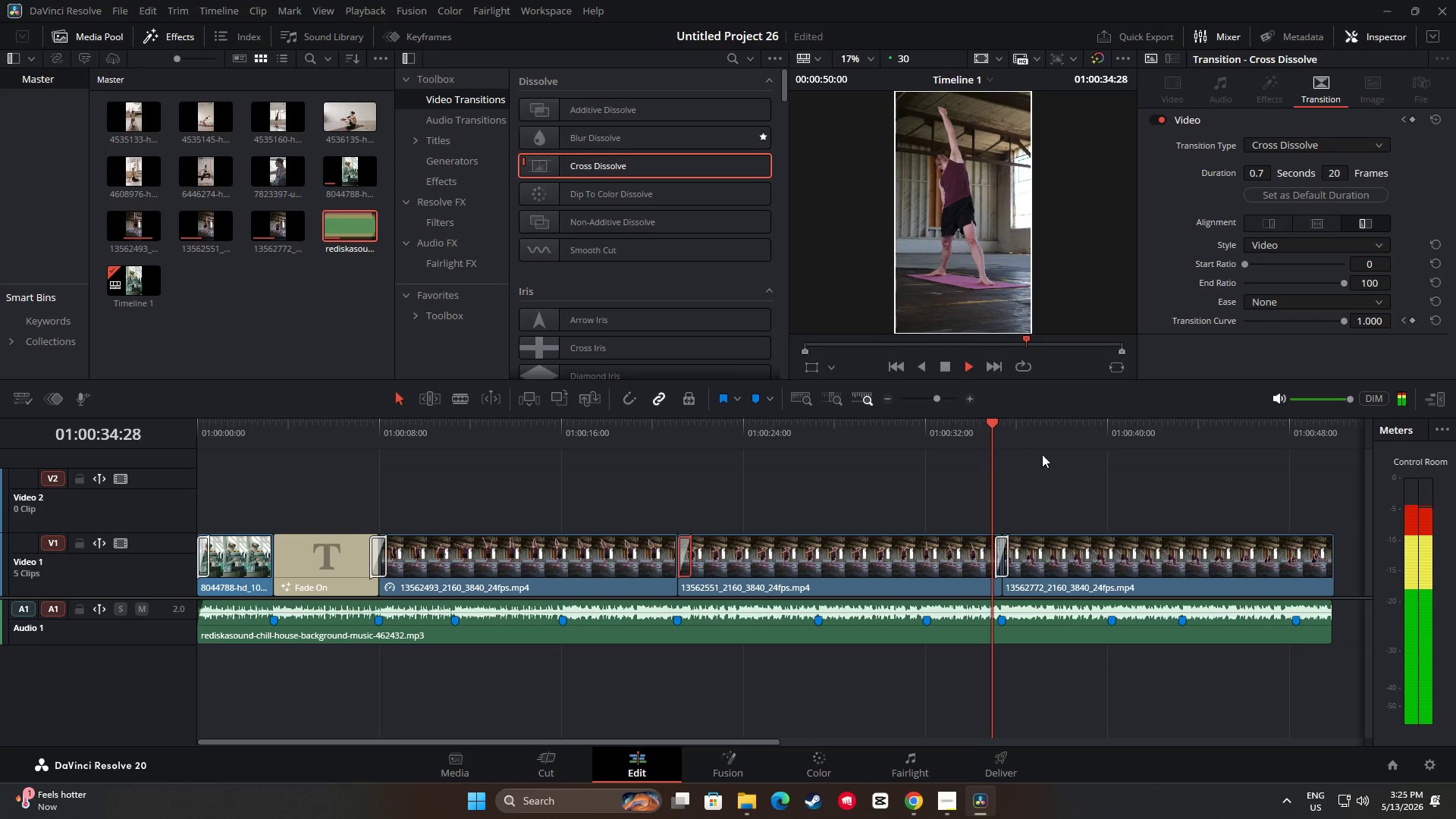 
key(Space)
 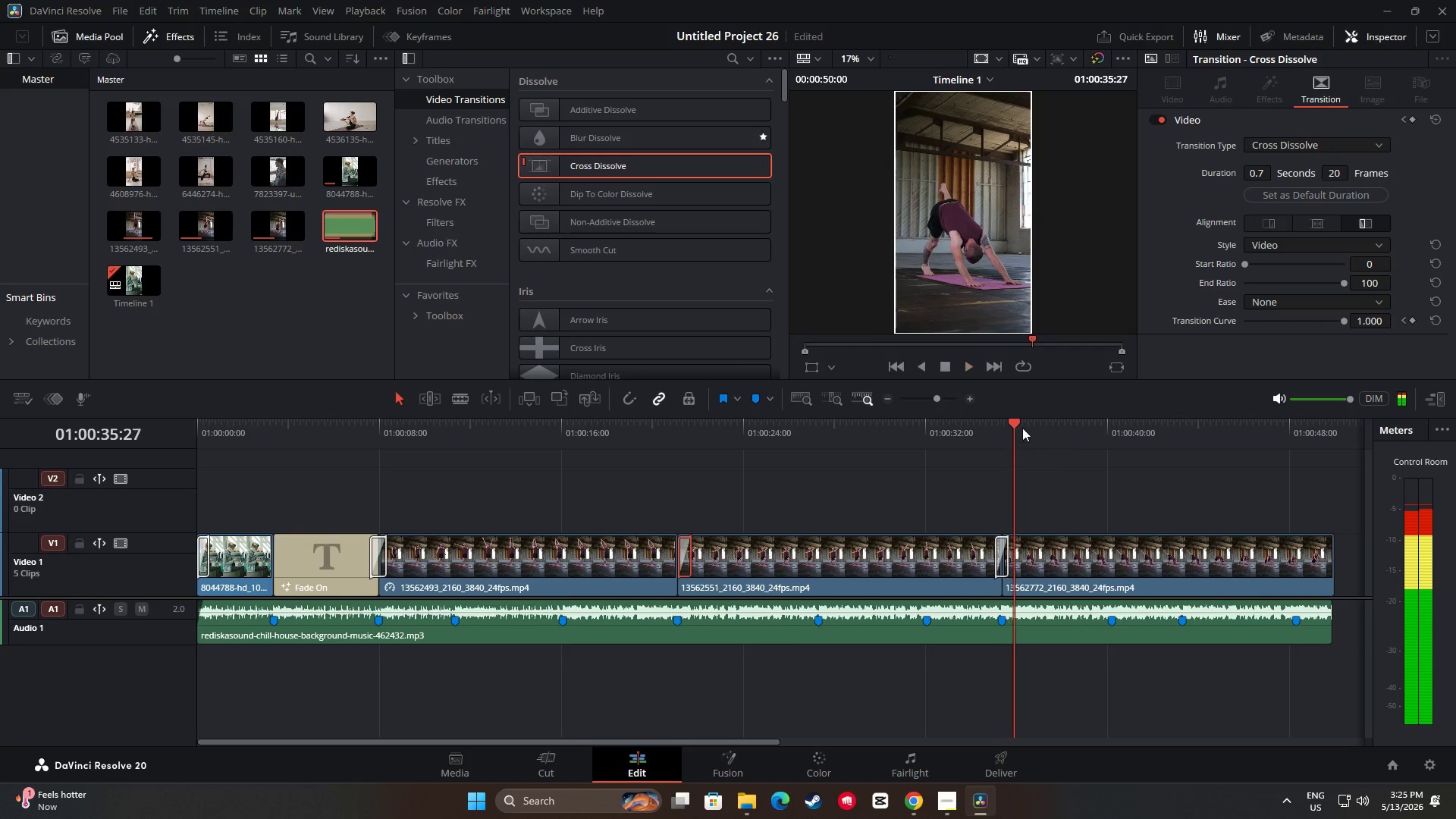 
left_click_drag(start_coordinate=[1018, 428], to_coordinate=[643, 476])
 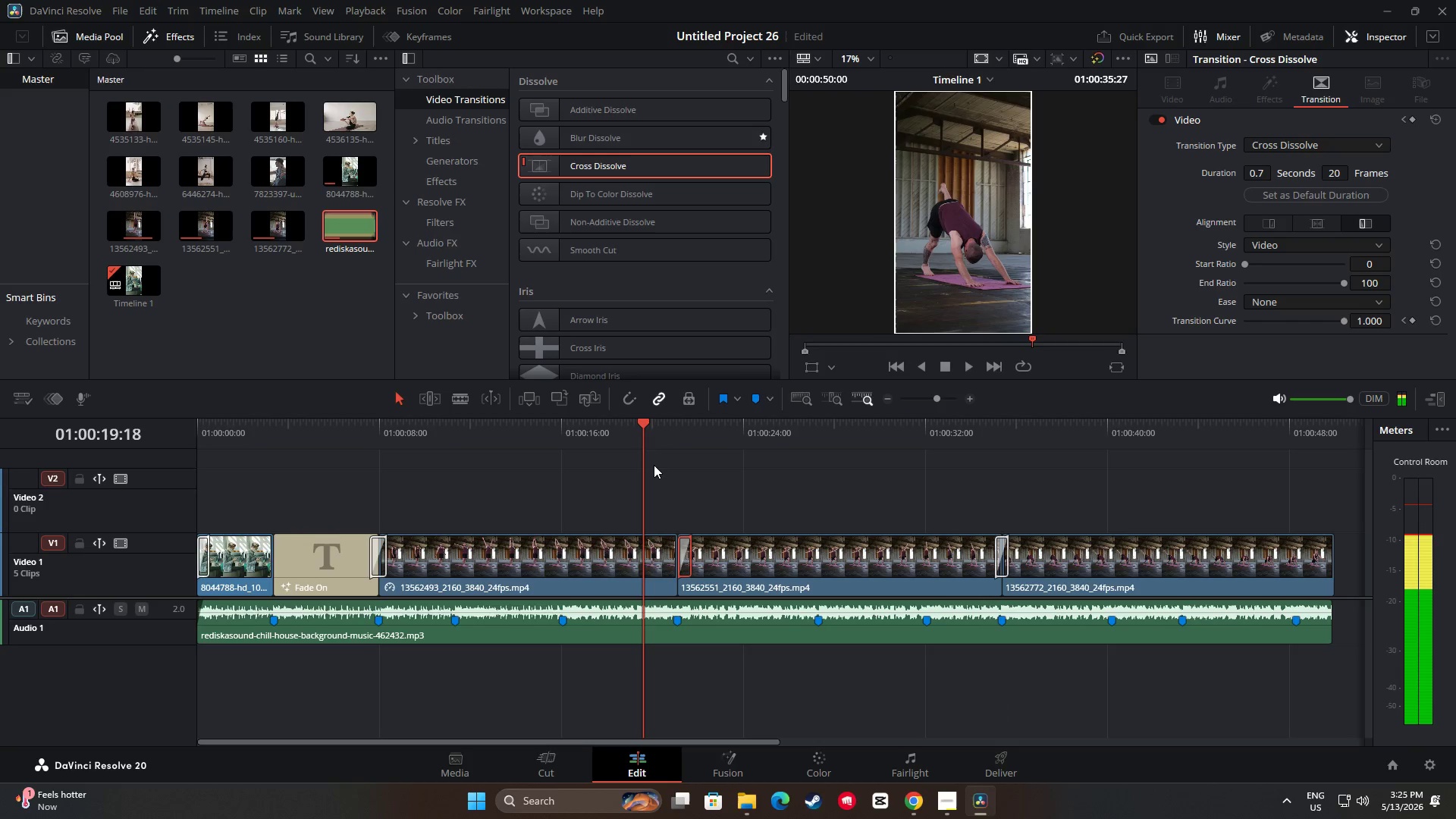 
key(Space)
 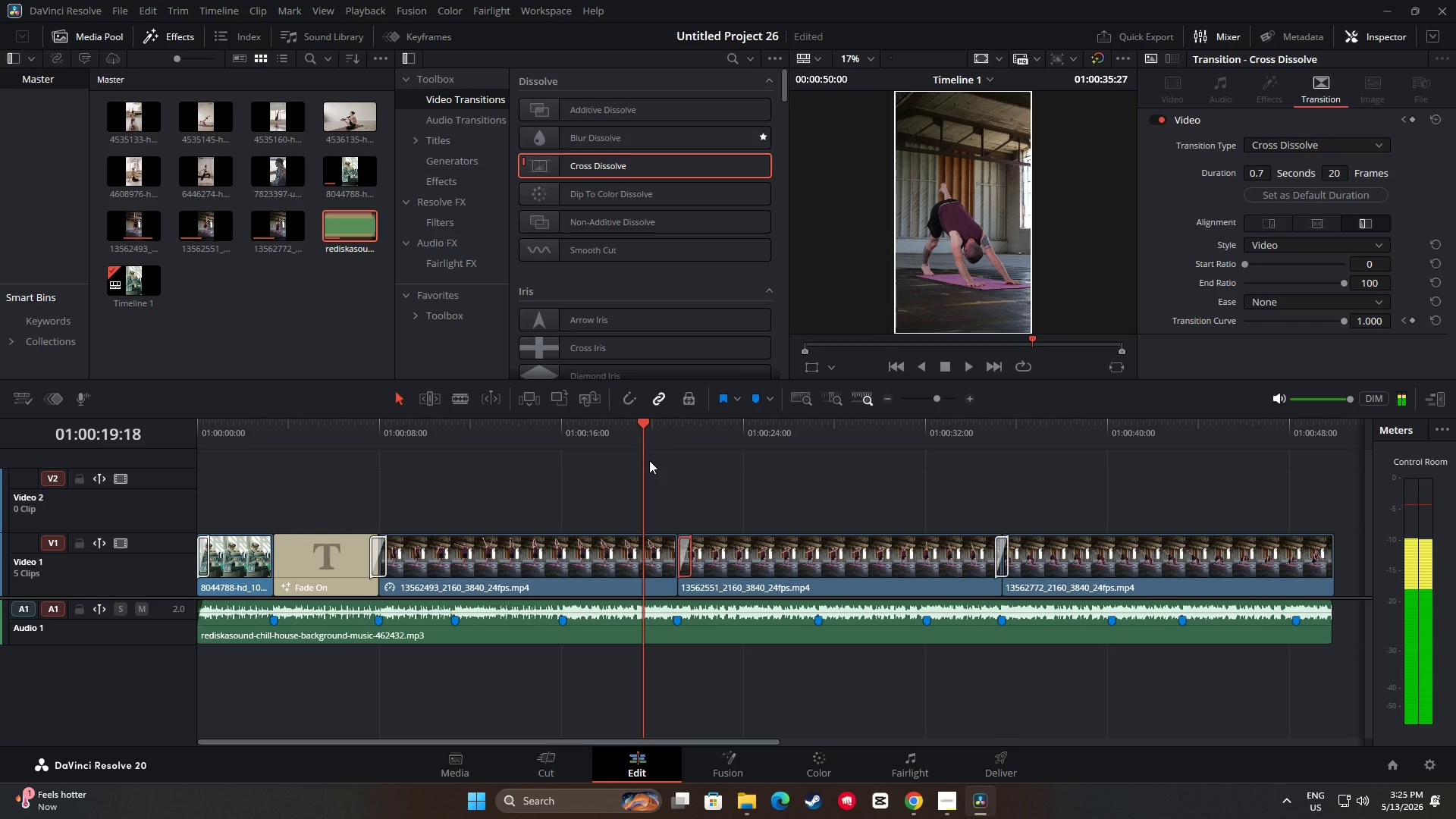 
key(Space)
 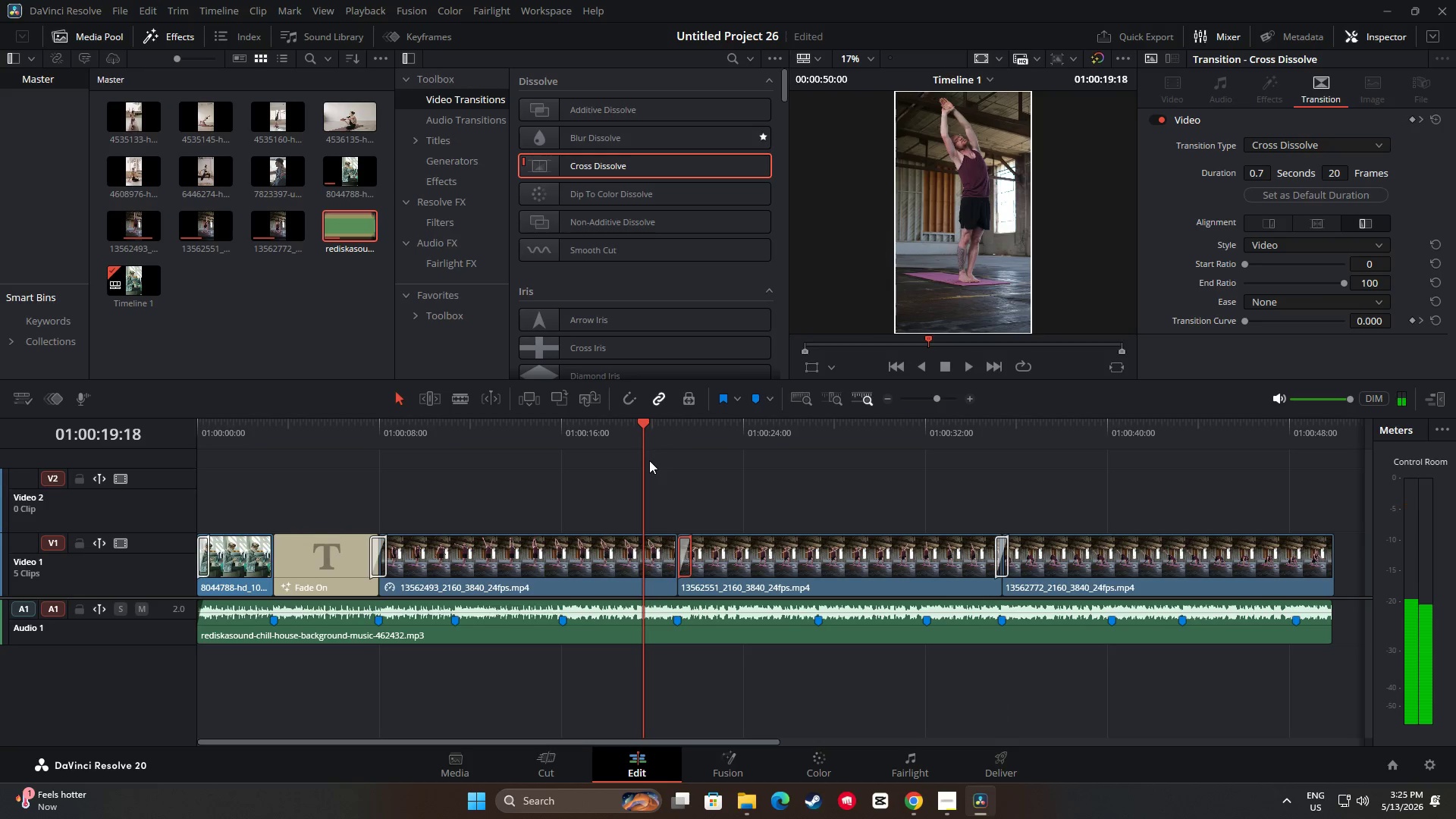 
key(Space)
 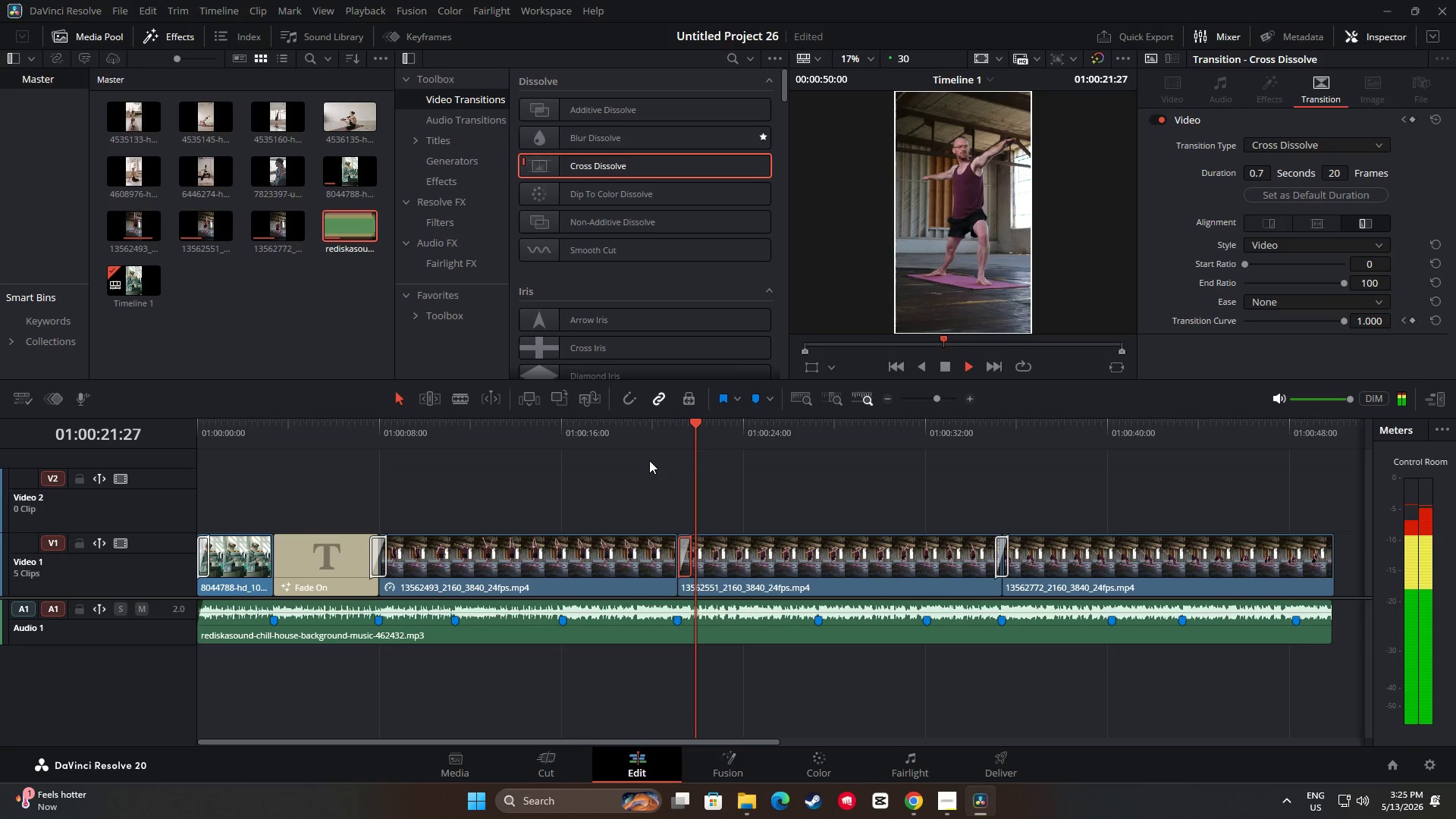 
left_click([979, 434])
 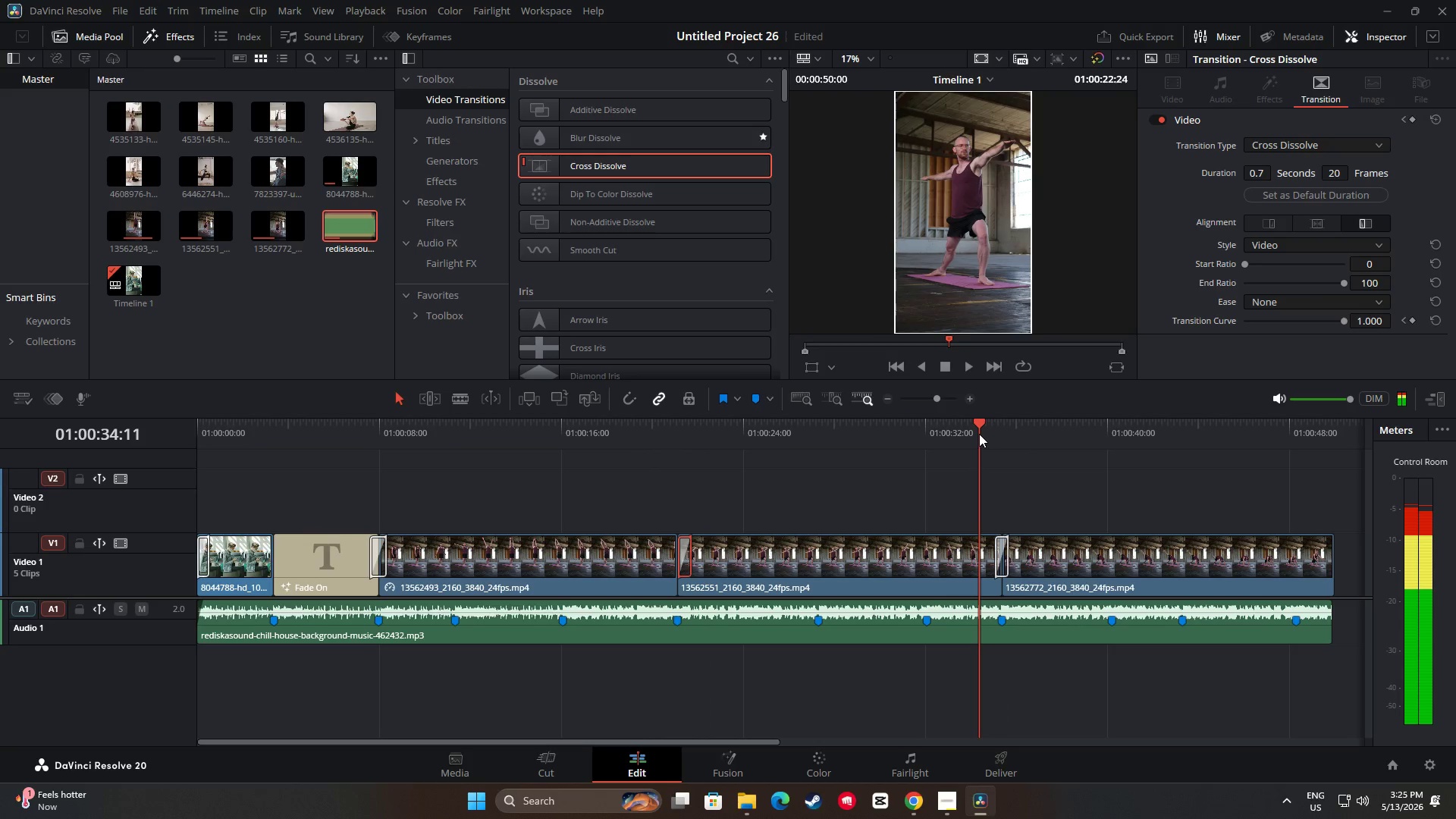 
key(Space)
 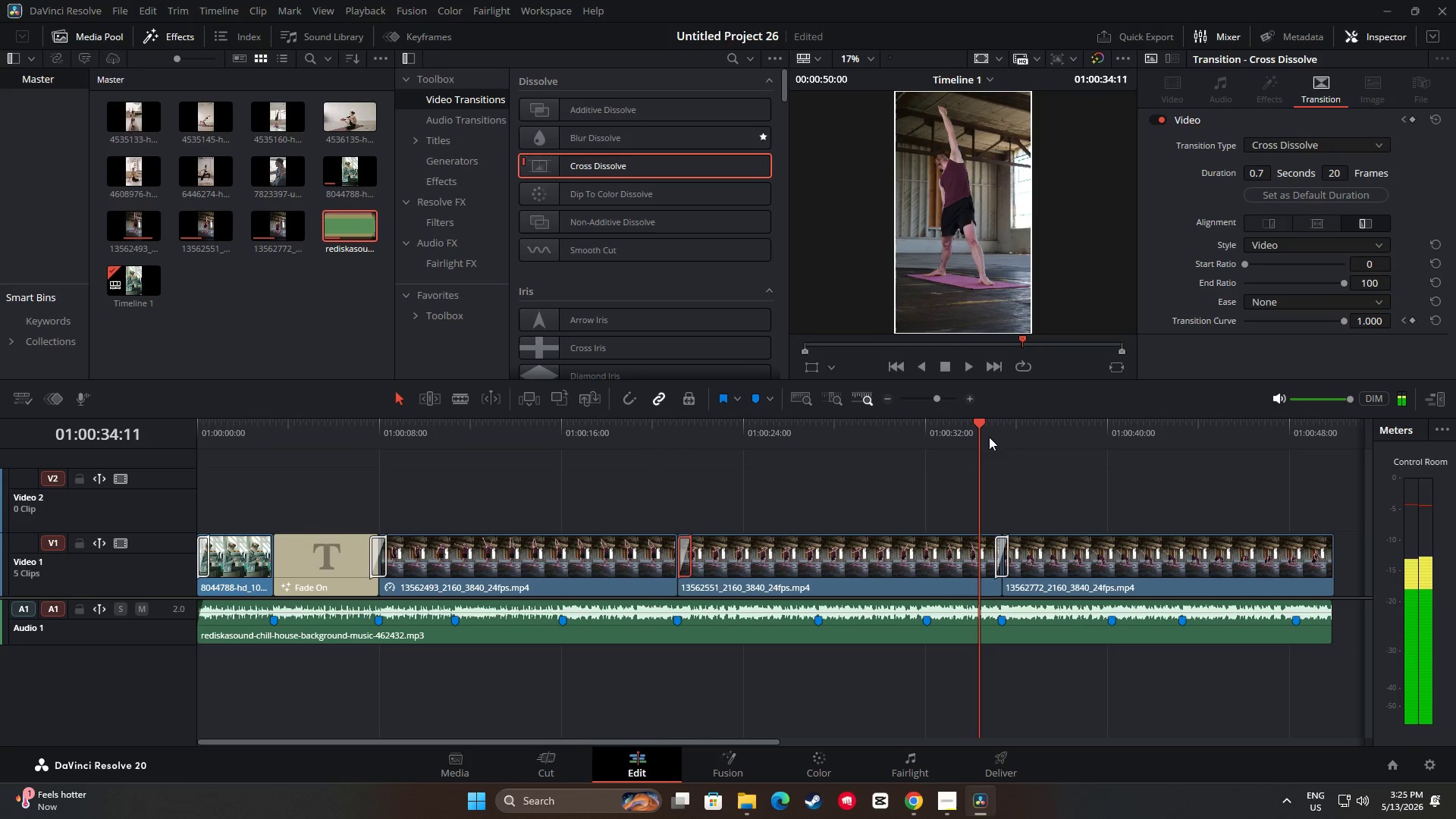 
key(Space)
 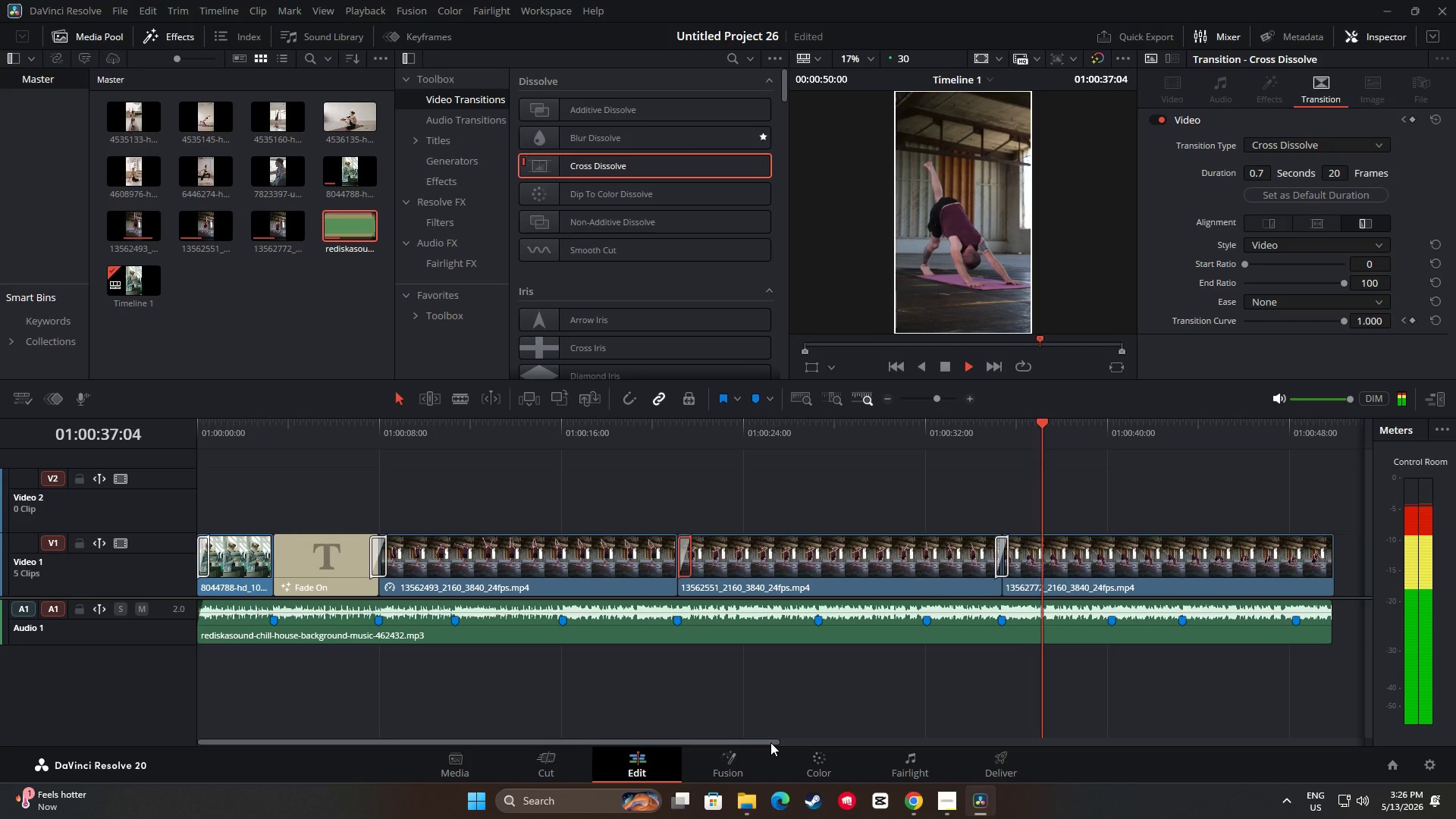 
left_click_drag(start_coordinate=[770, 742], to_coordinate=[946, 751])
 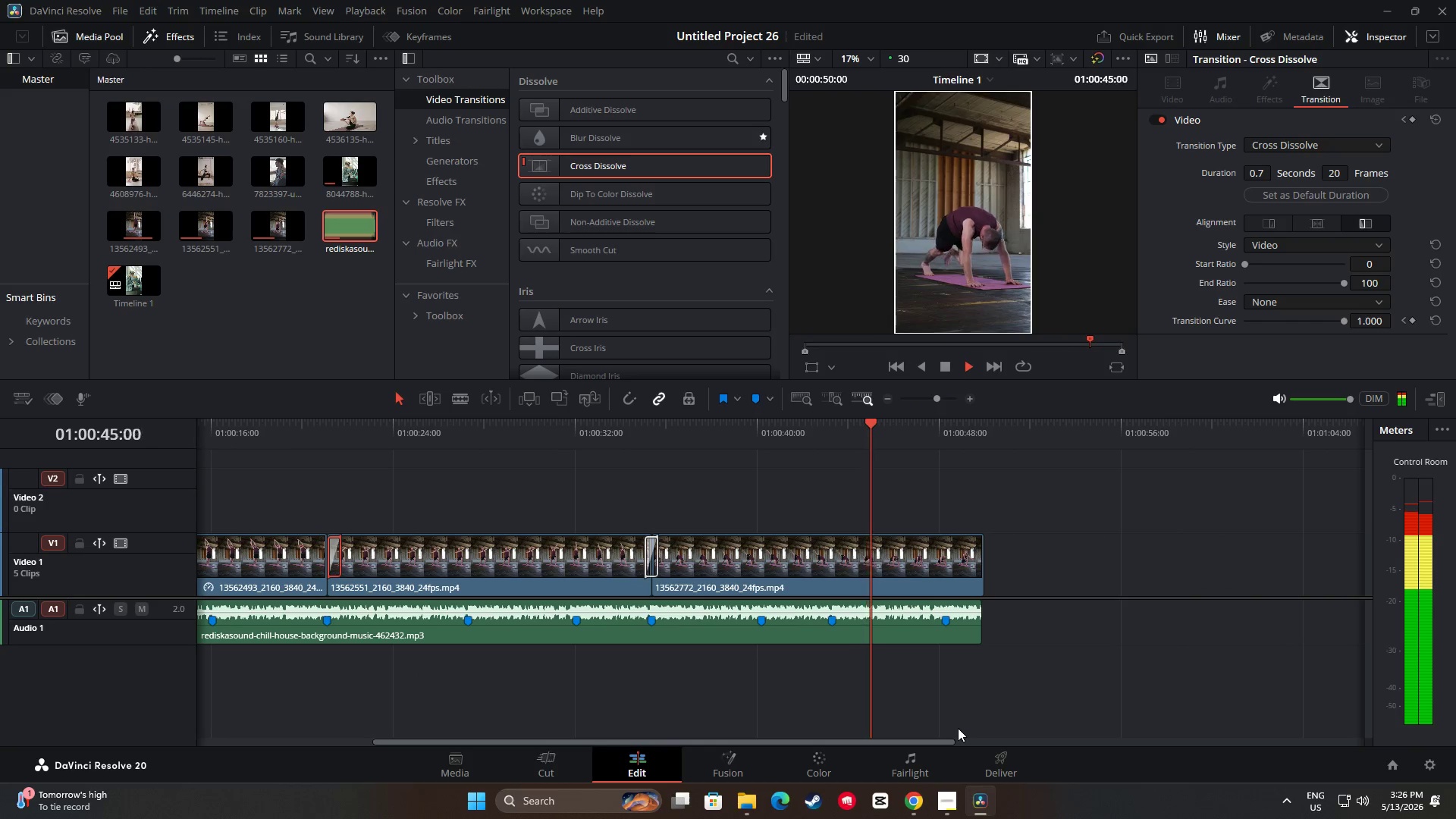 
wait(6.53)
 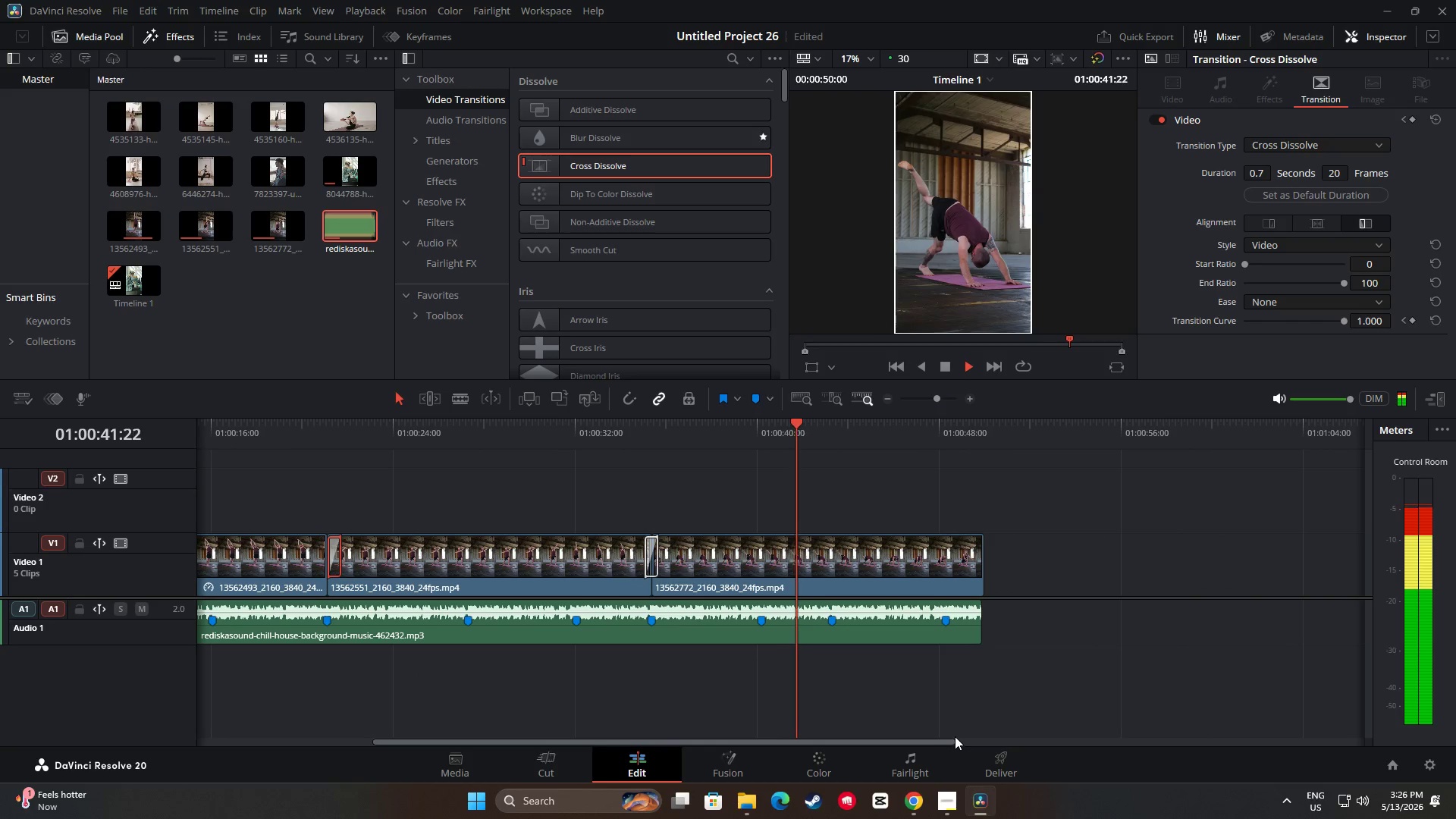 
key(Space)
 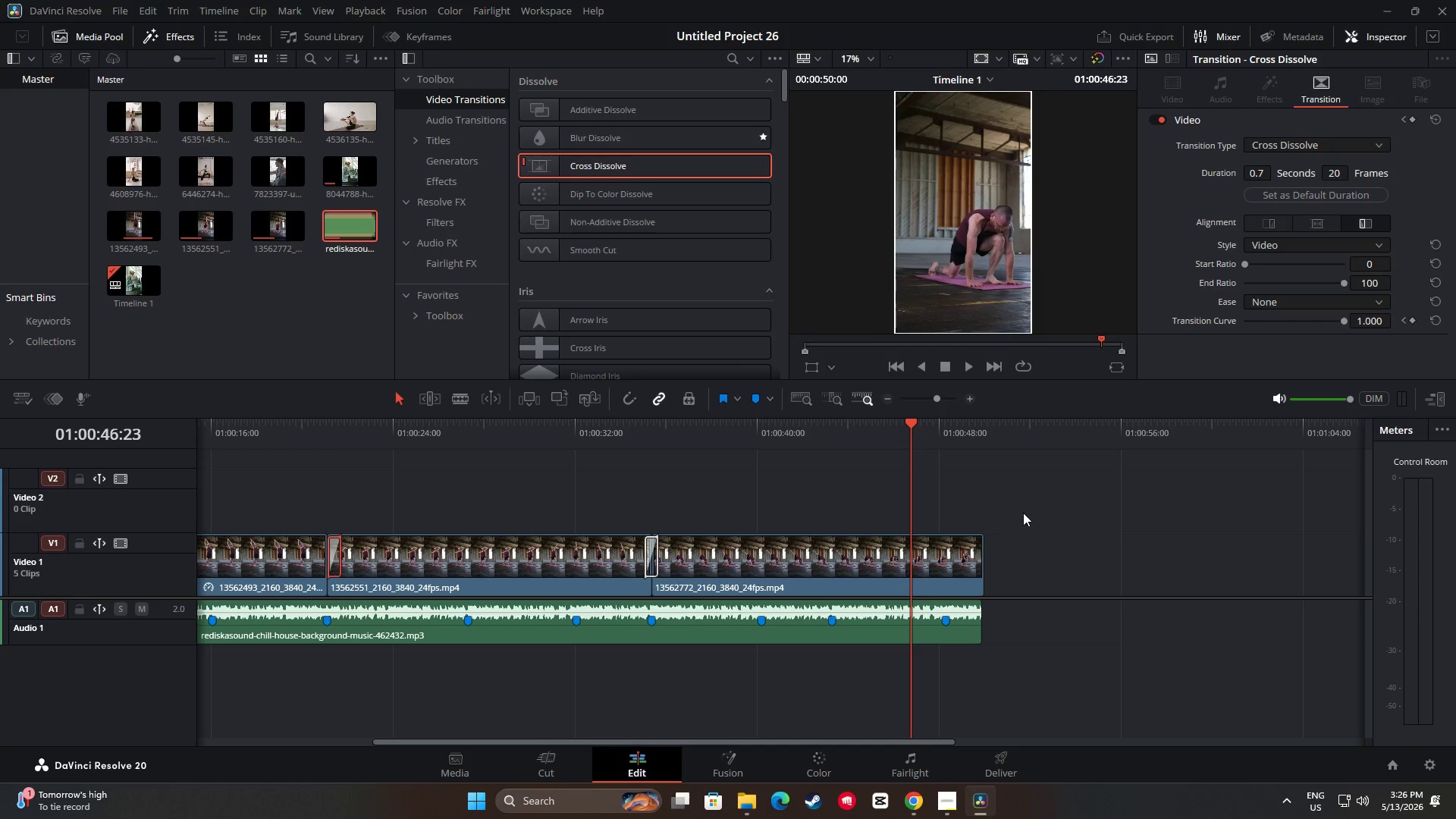 
wait(9.97)
 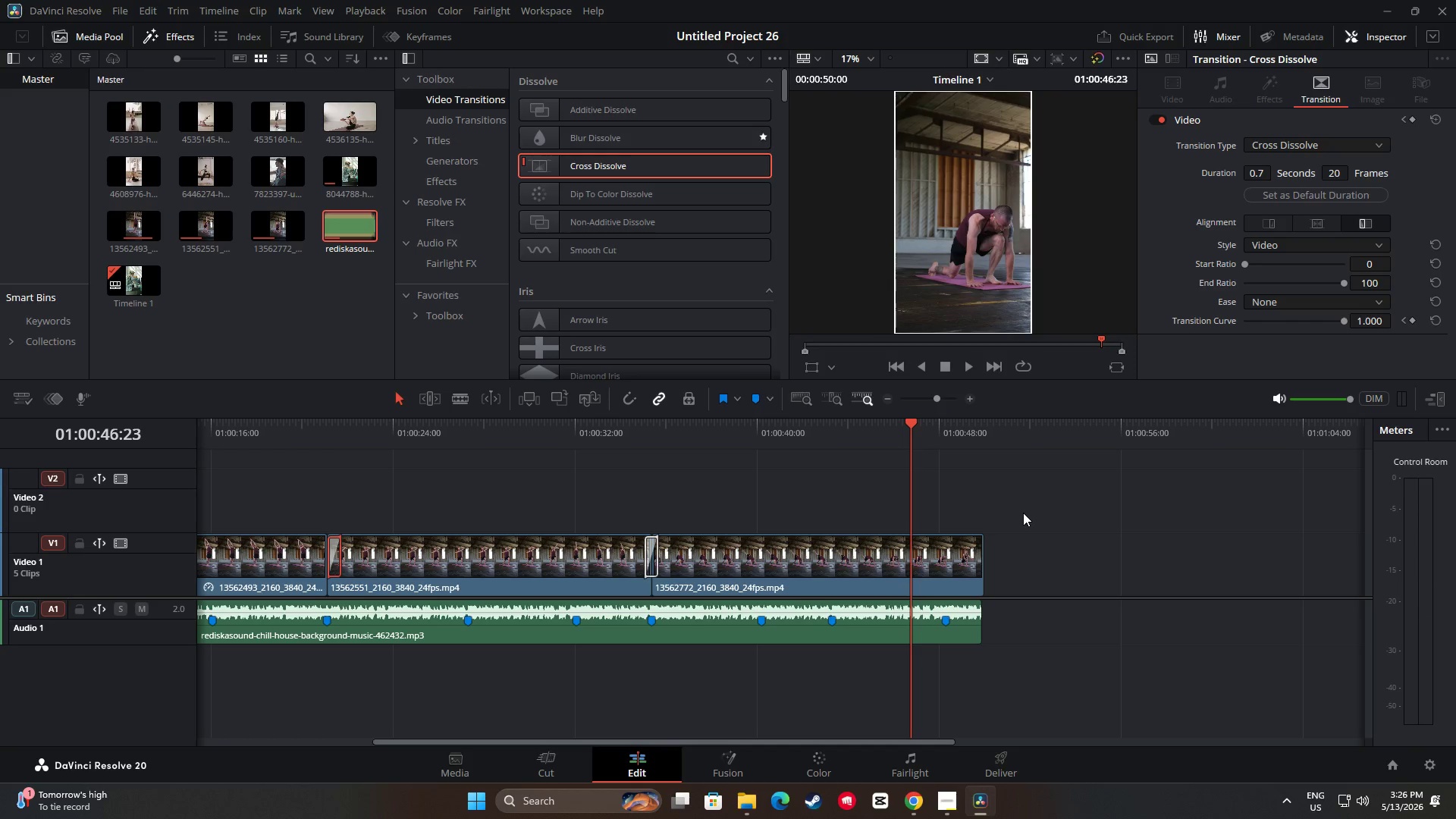 
key(Space)
 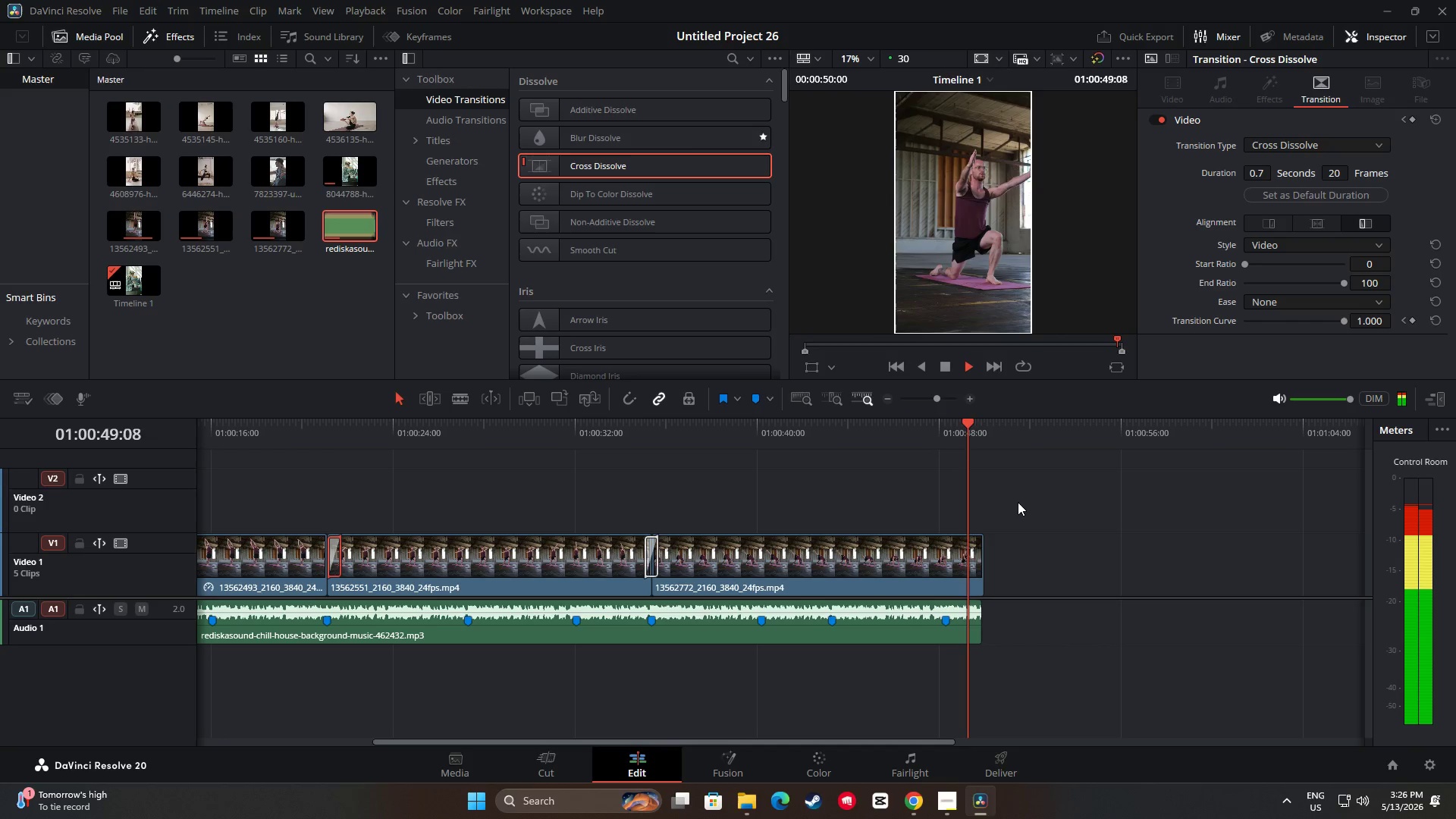 
left_click_drag(start_coordinate=[986, 425], to_coordinate=[756, 450])
 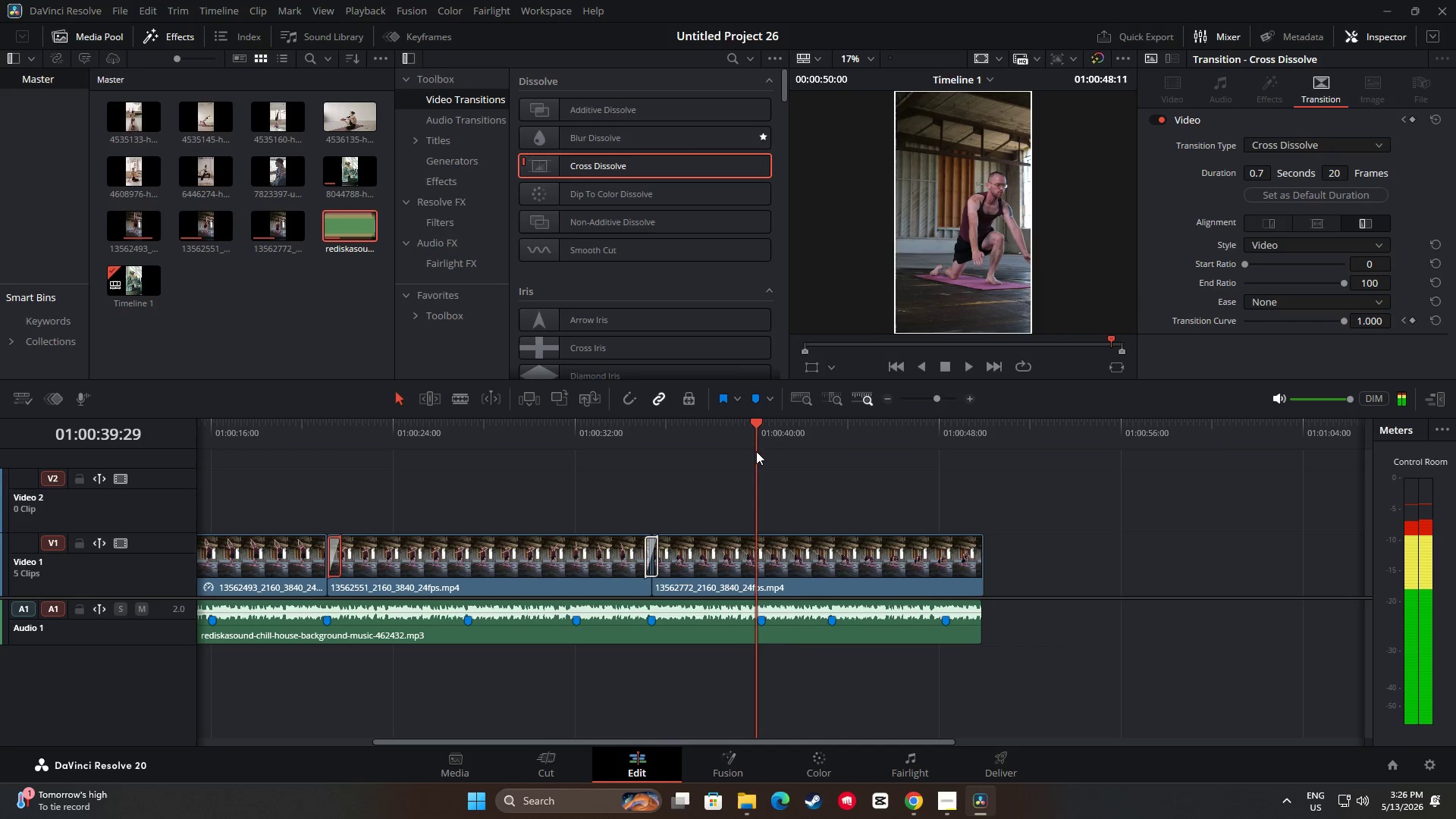 
key(Space)
 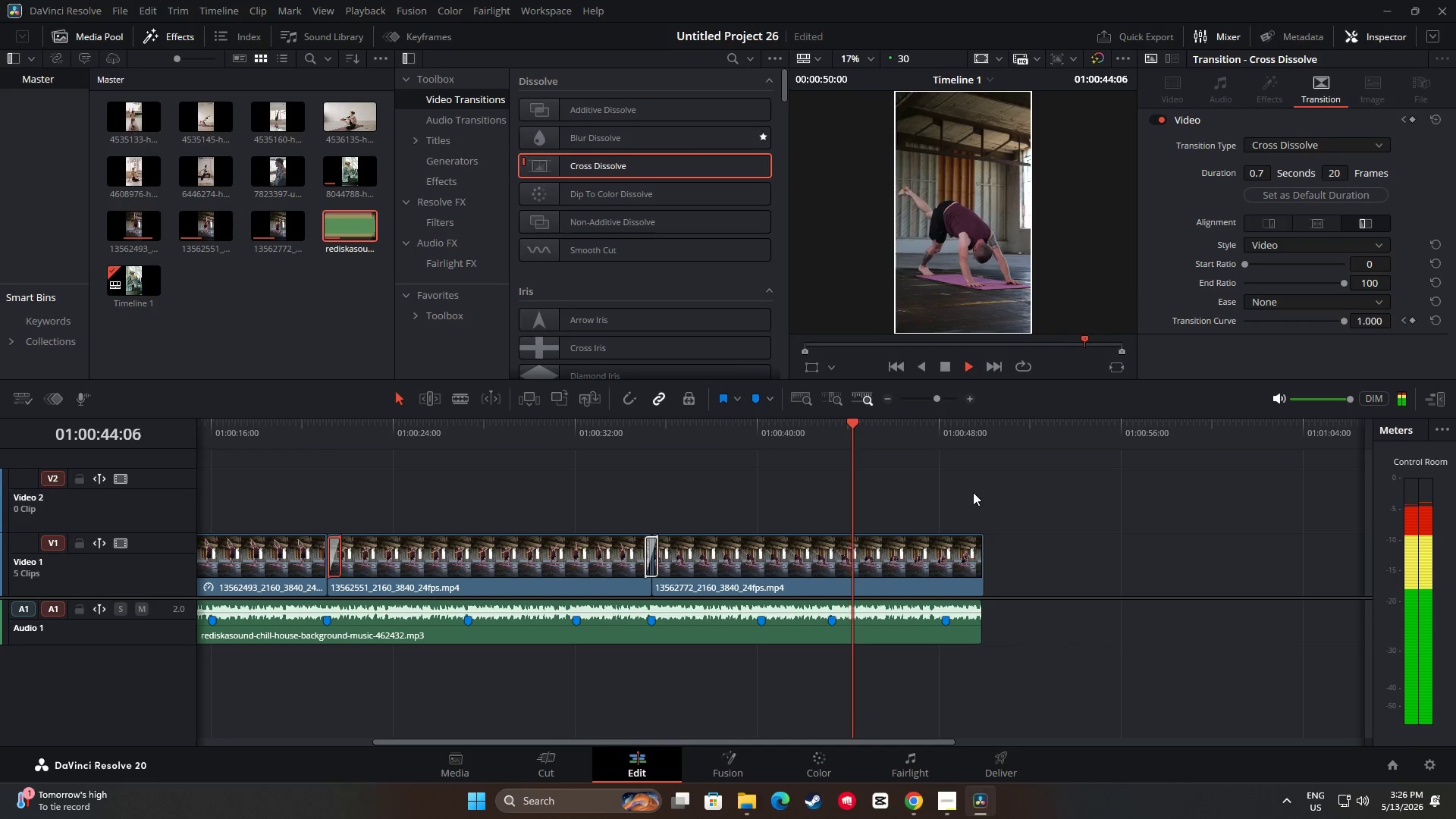 
wait(6.72)
 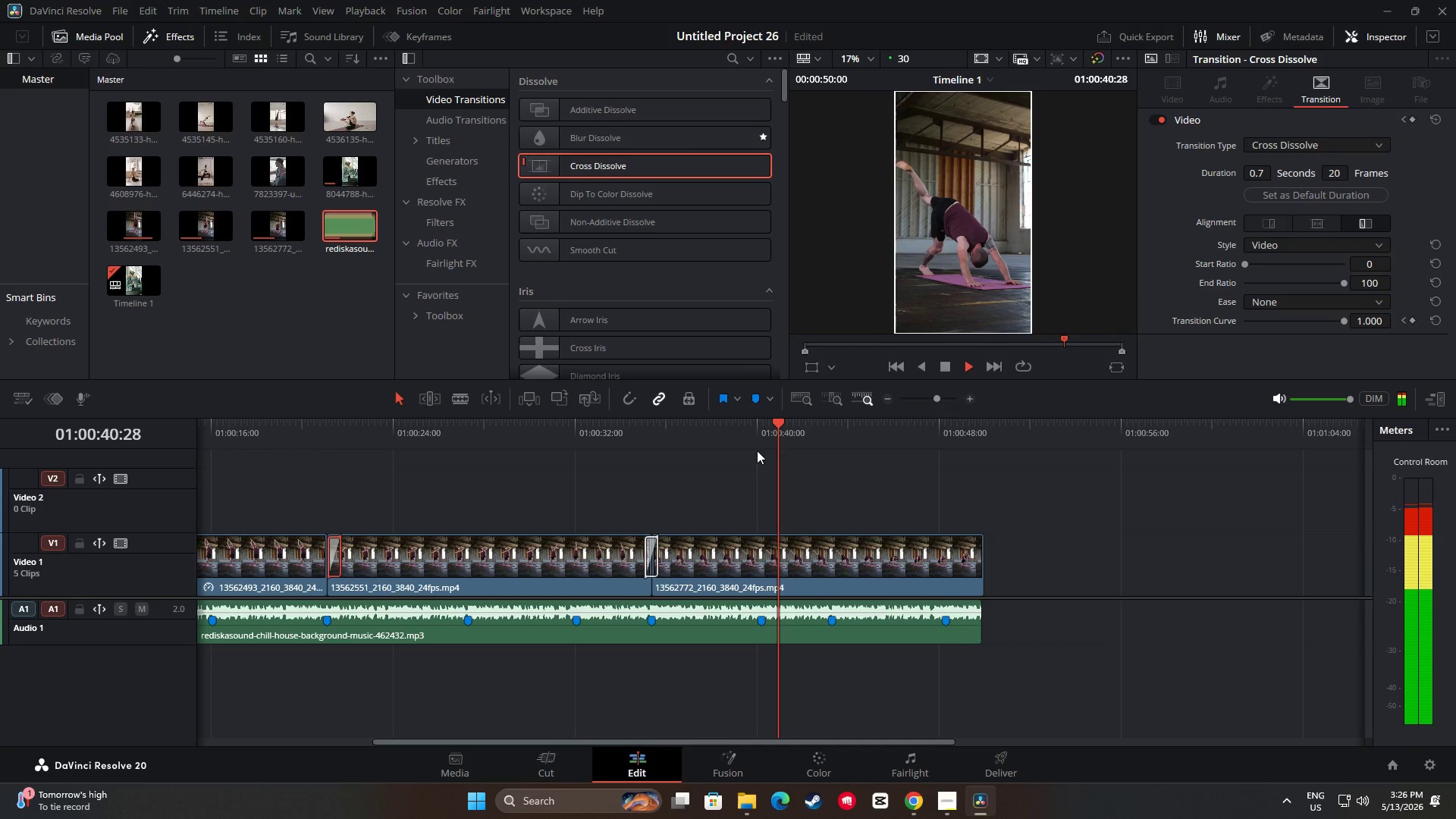 
mouse_move([984, 539])
 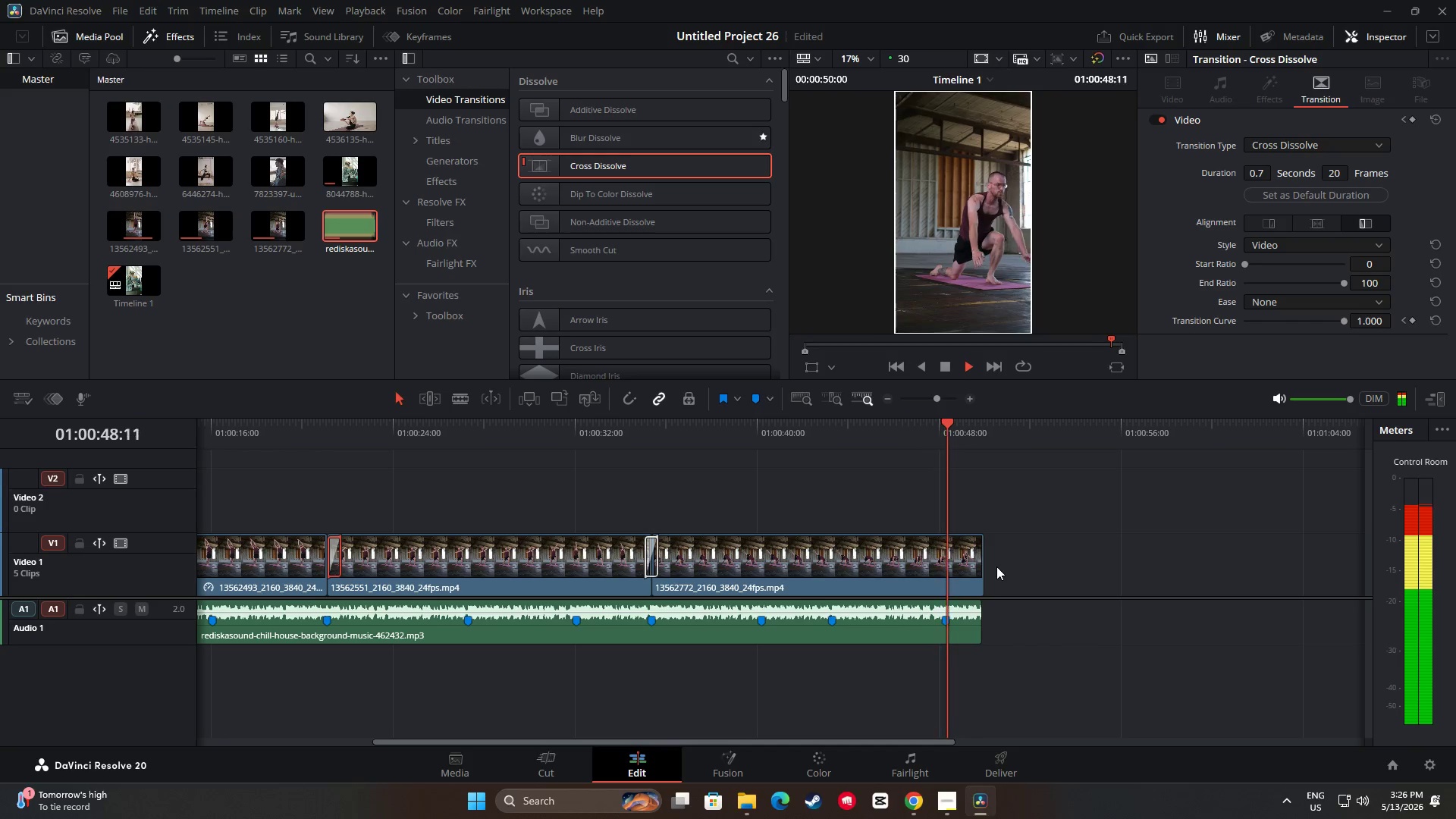 
key(Space)
 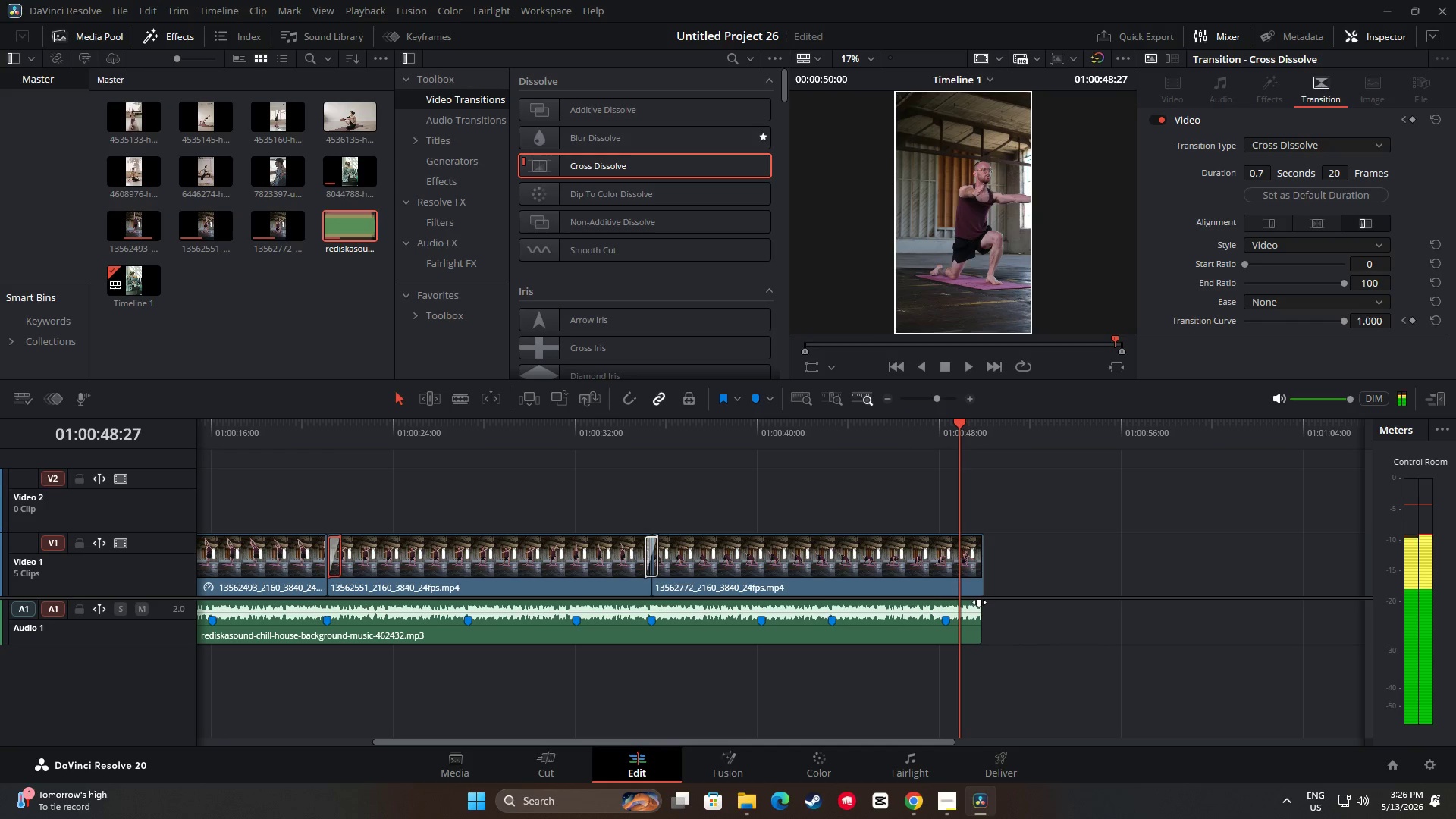 
left_click_drag(start_coordinate=[979, 602], to_coordinate=[956, 604])
 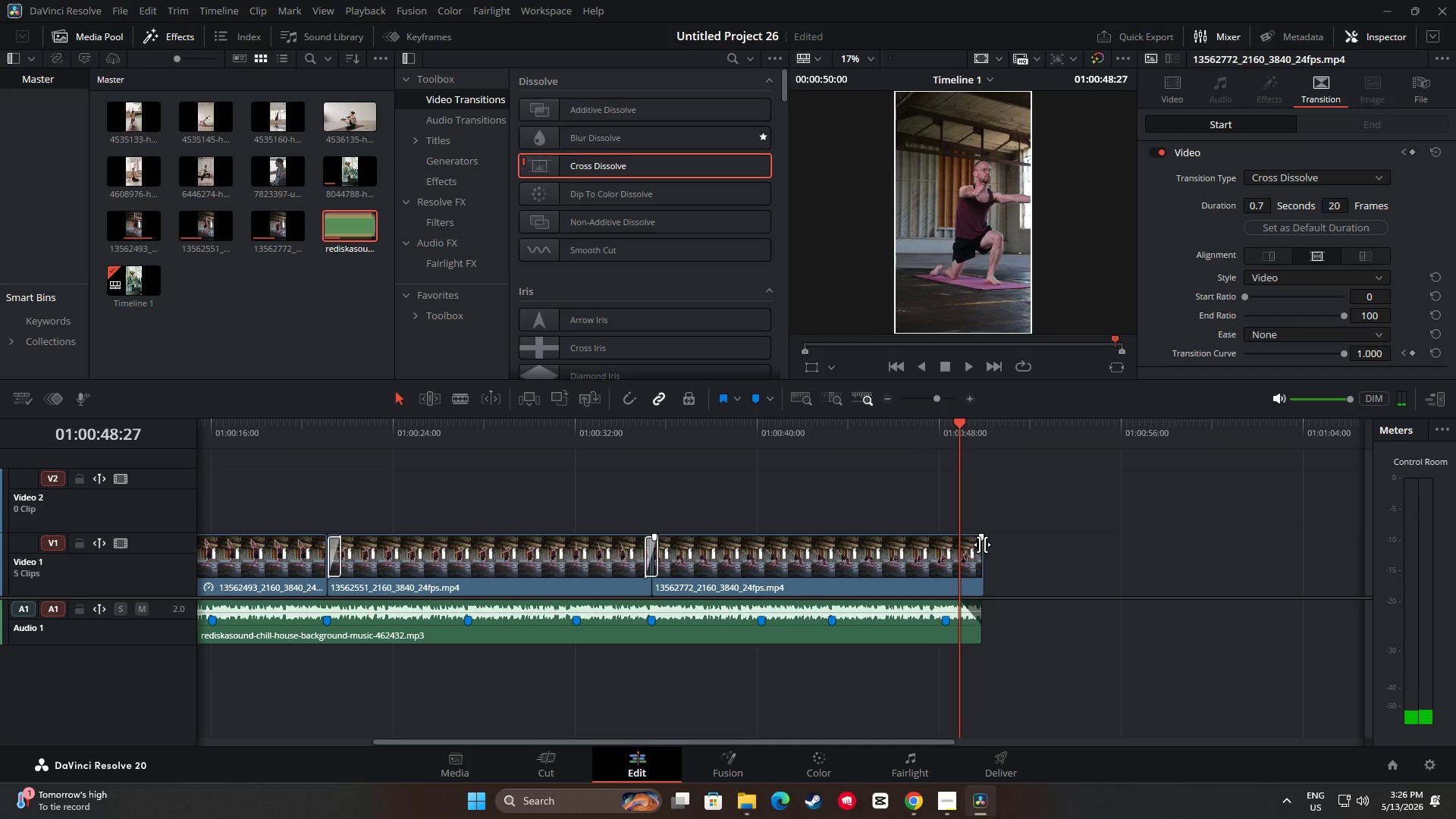 
left_click_drag(start_coordinate=[981, 541], to_coordinate=[959, 543])
 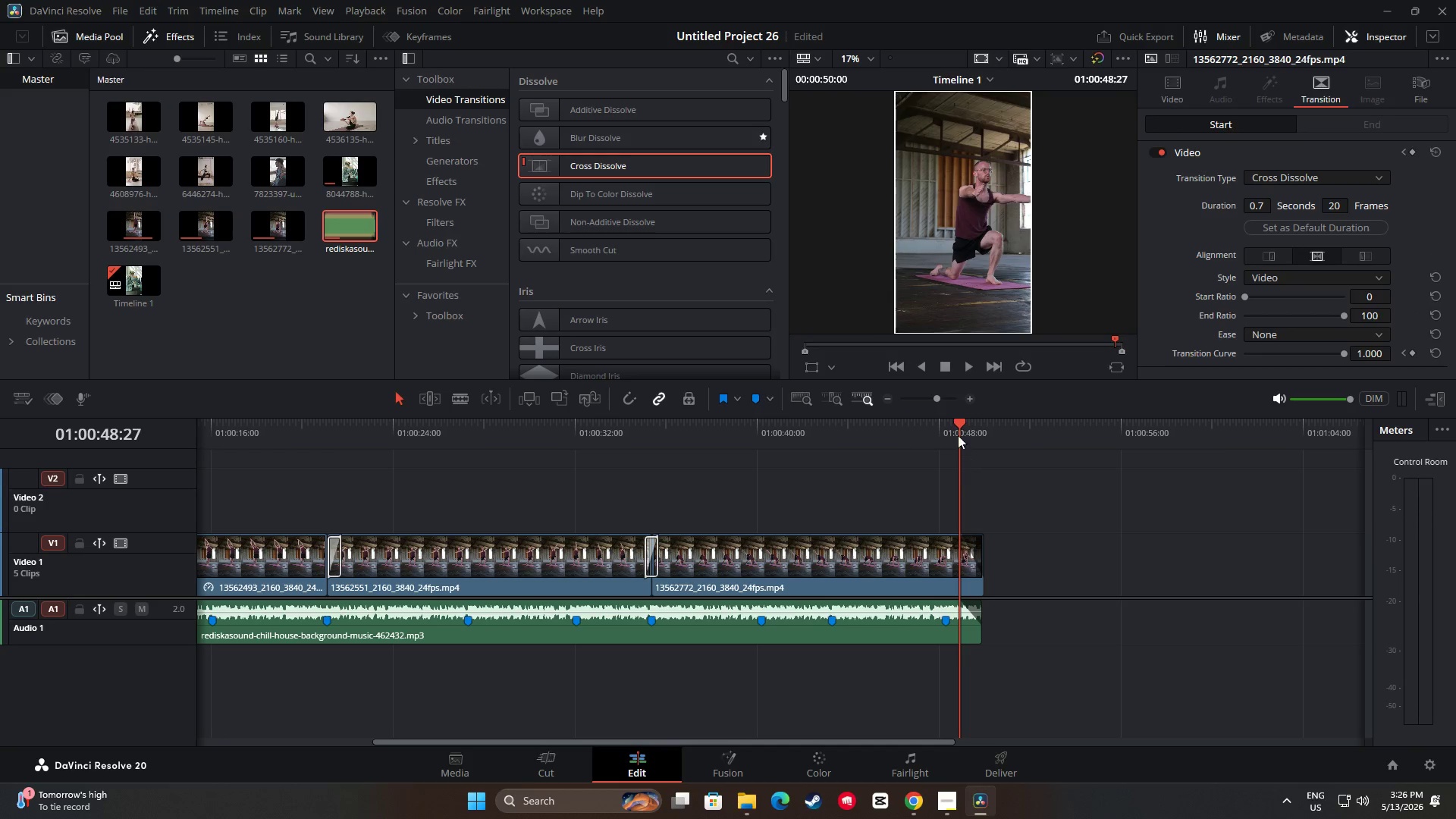 
left_click_drag(start_coordinate=[958, 435], to_coordinate=[924, 439])
 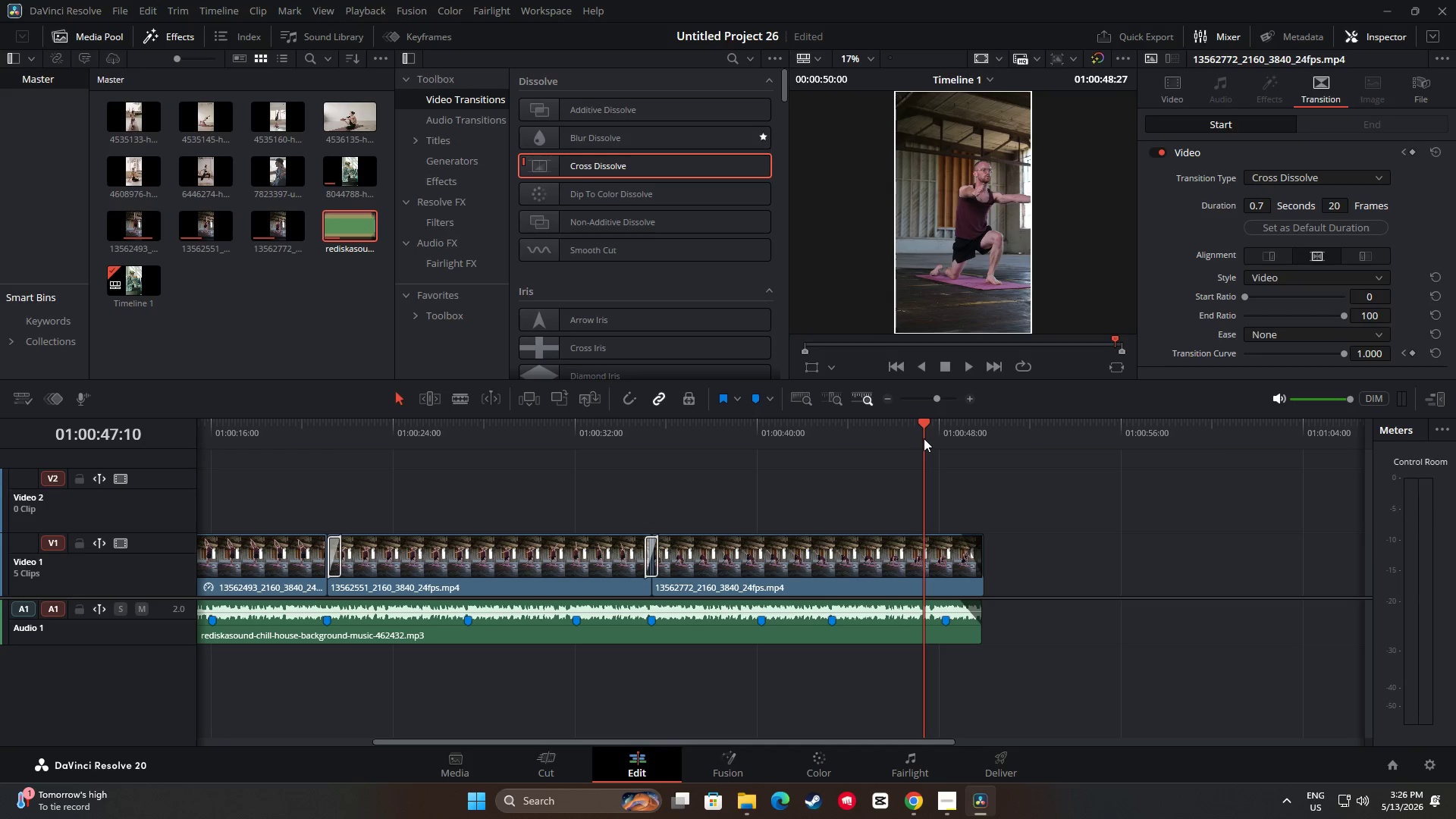 
key(Space)
 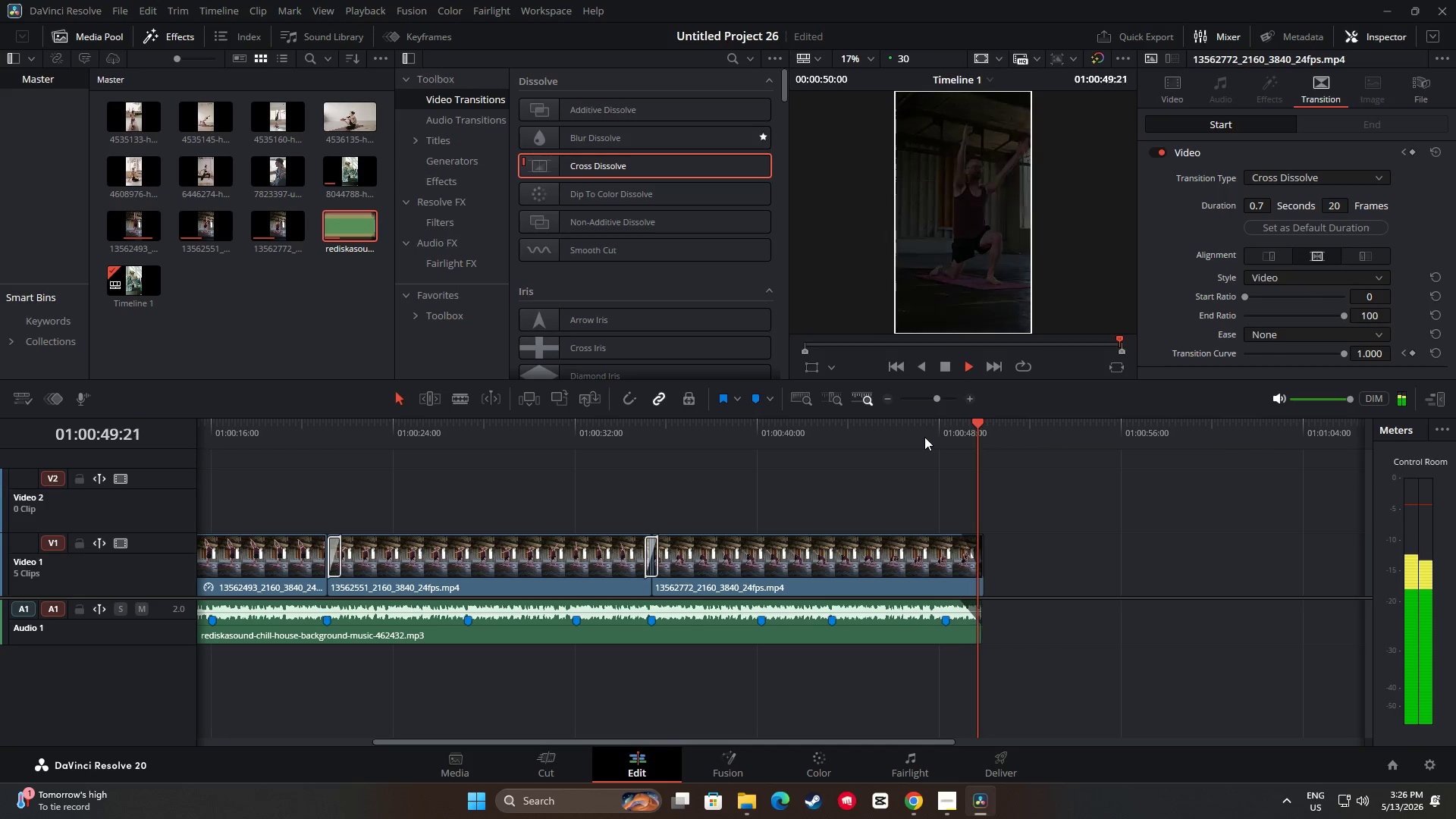 
left_click_drag(start_coordinate=[984, 425], to_coordinate=[143, 469])
 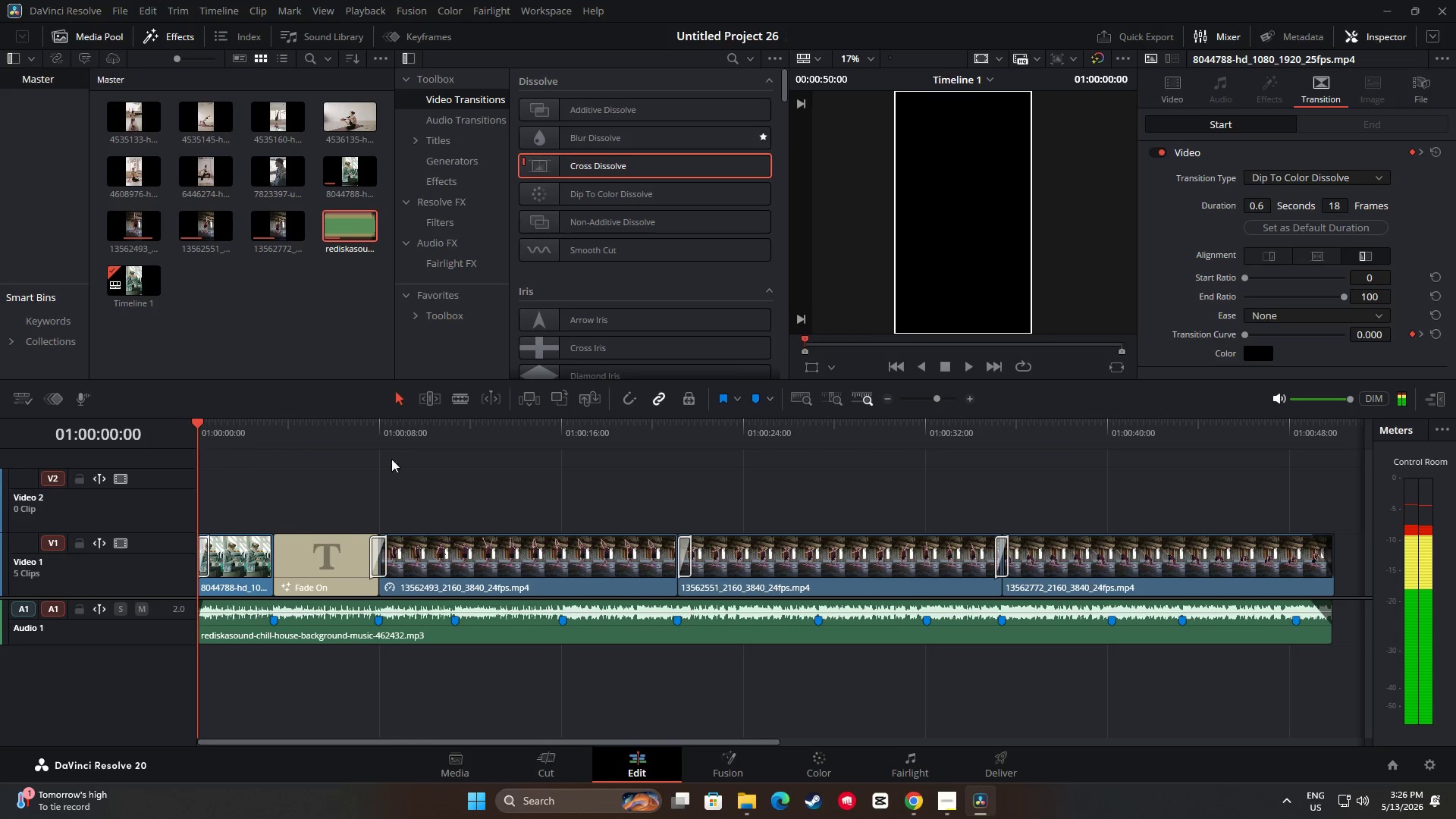 
key(Space)
 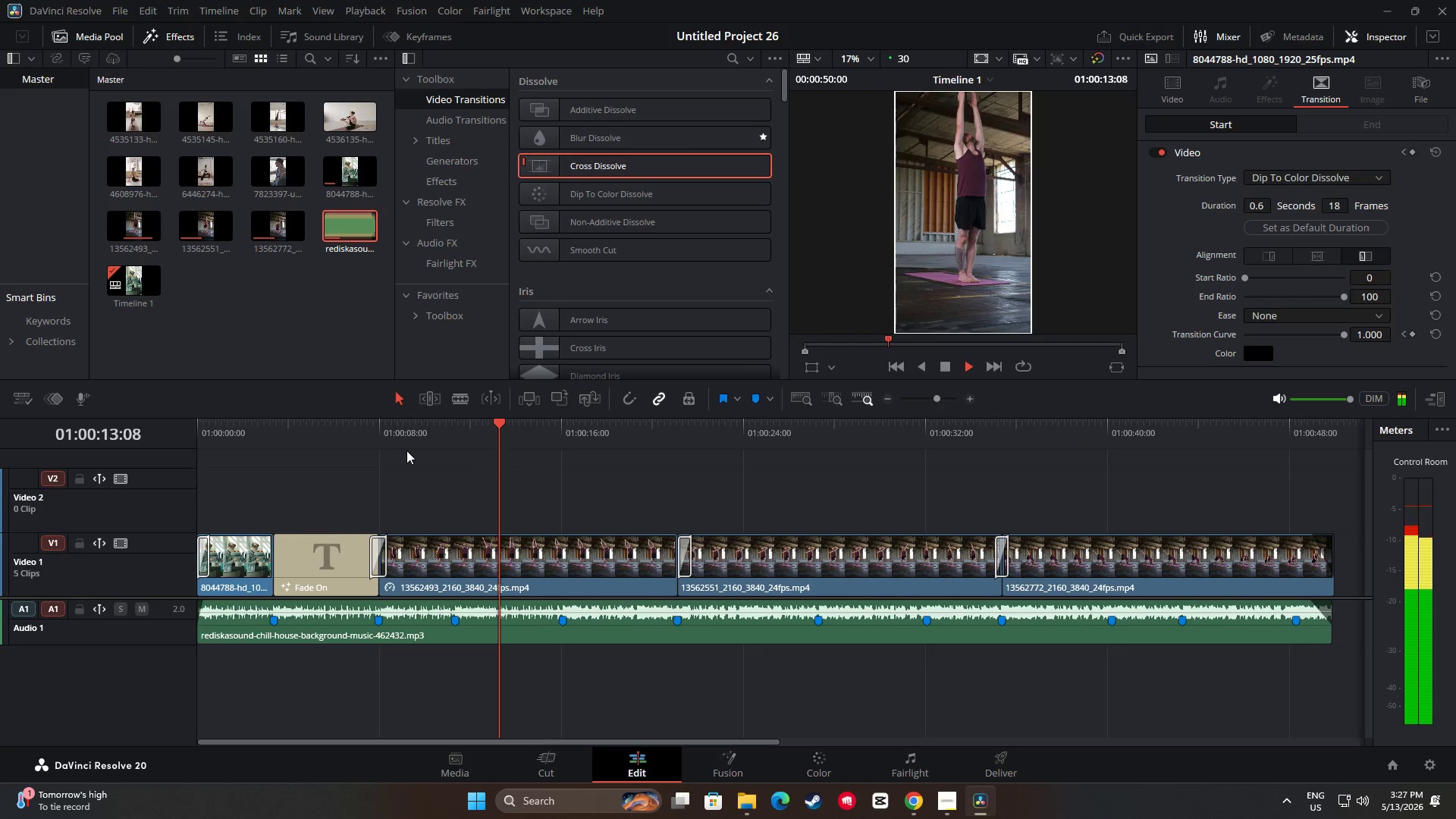 
wait(18.34)
 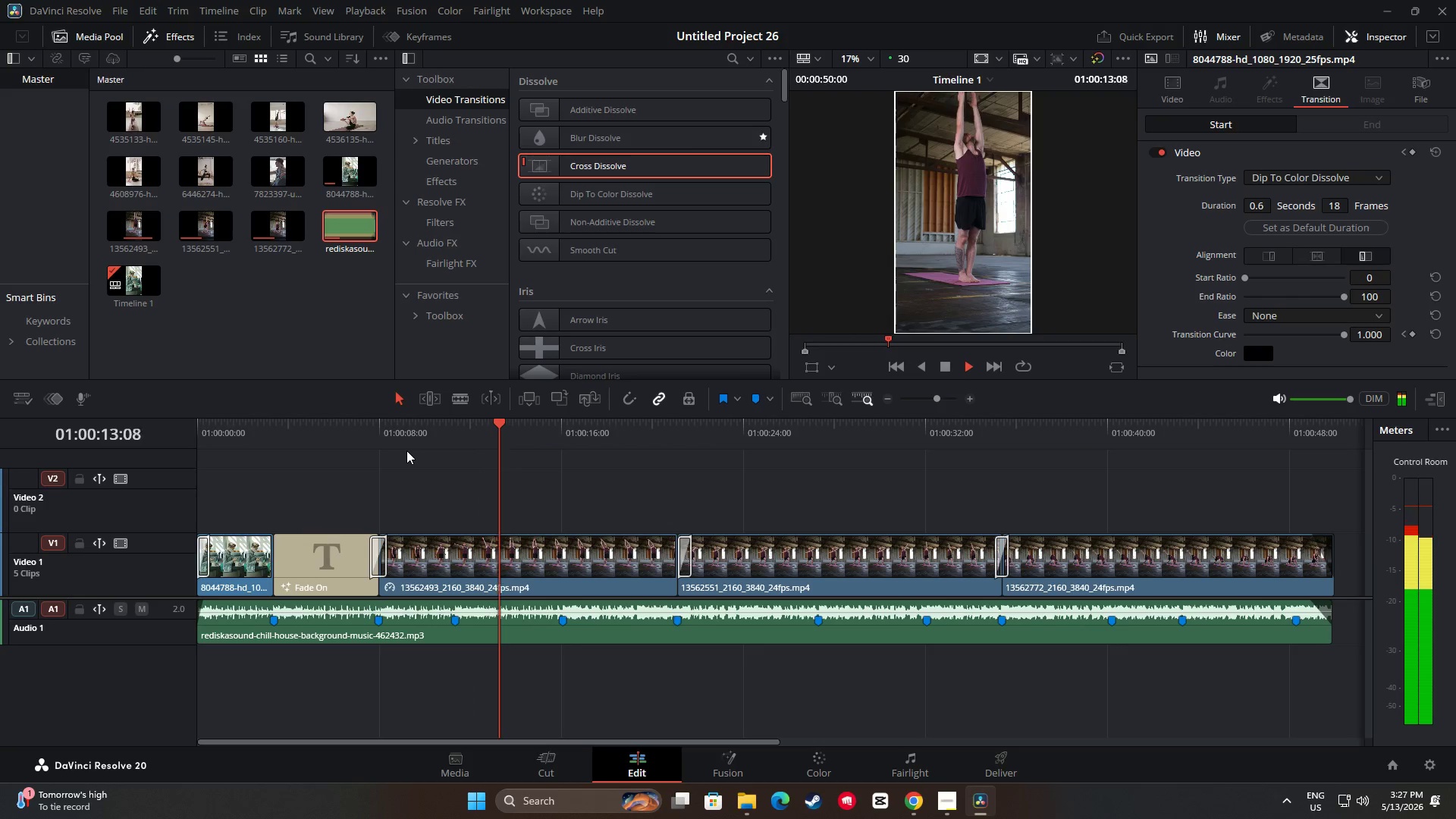 
key(Space)
 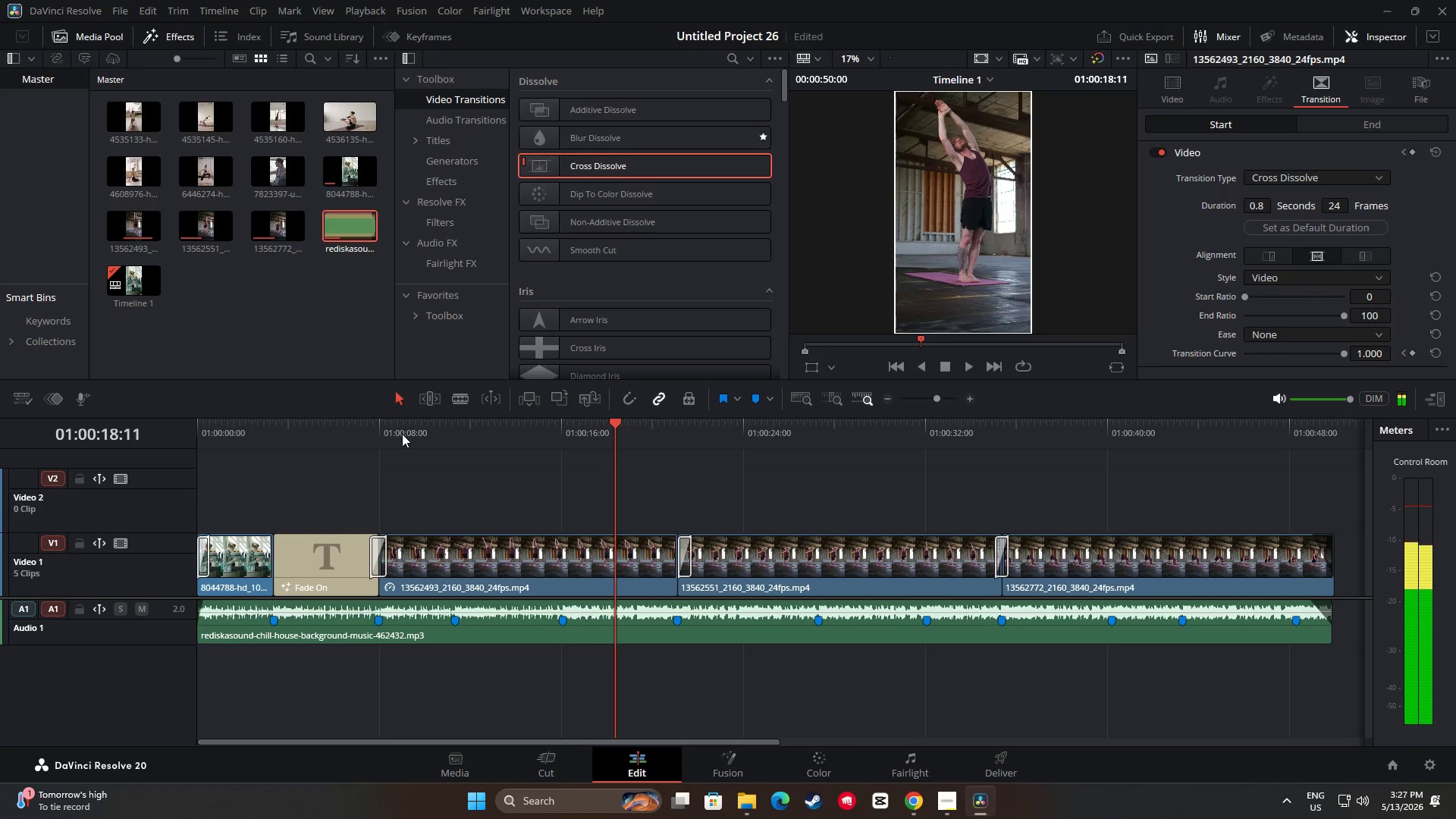 
key(Space)
 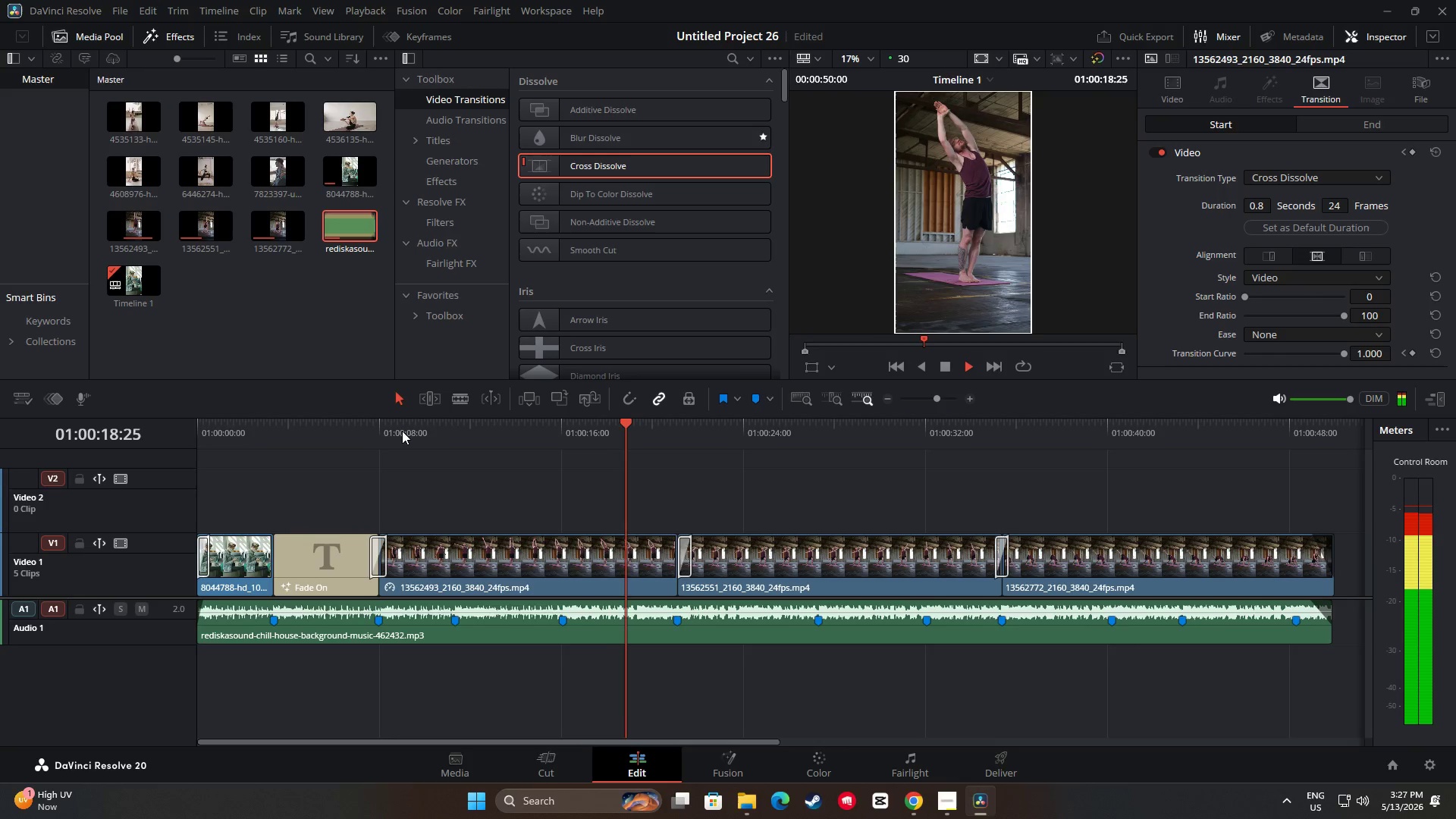 
key(Space)
 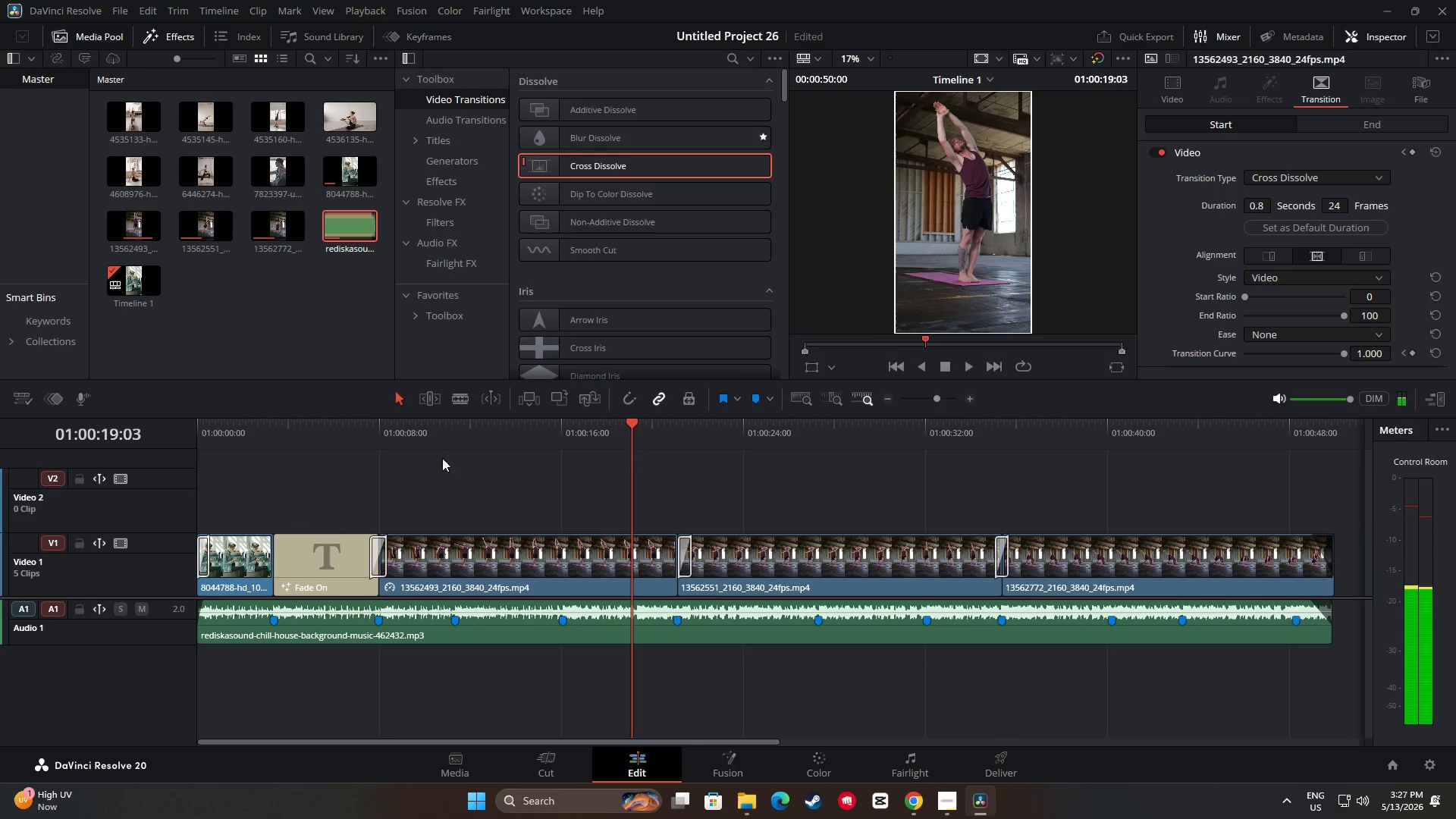 
left_click_drag(start_coordinate=[625, 424], to_coordinate=[610, 427])
 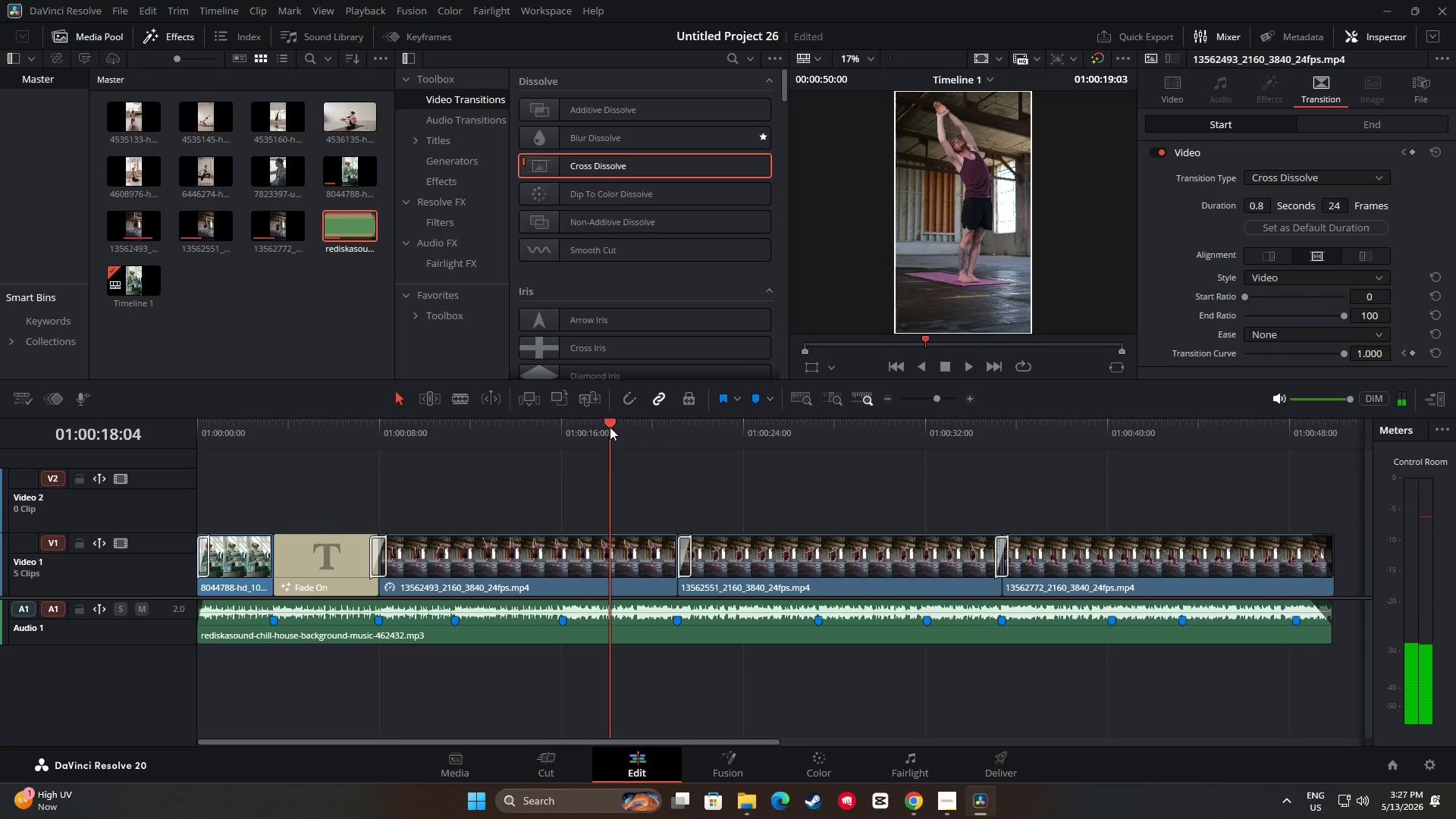 
key(Space)
 